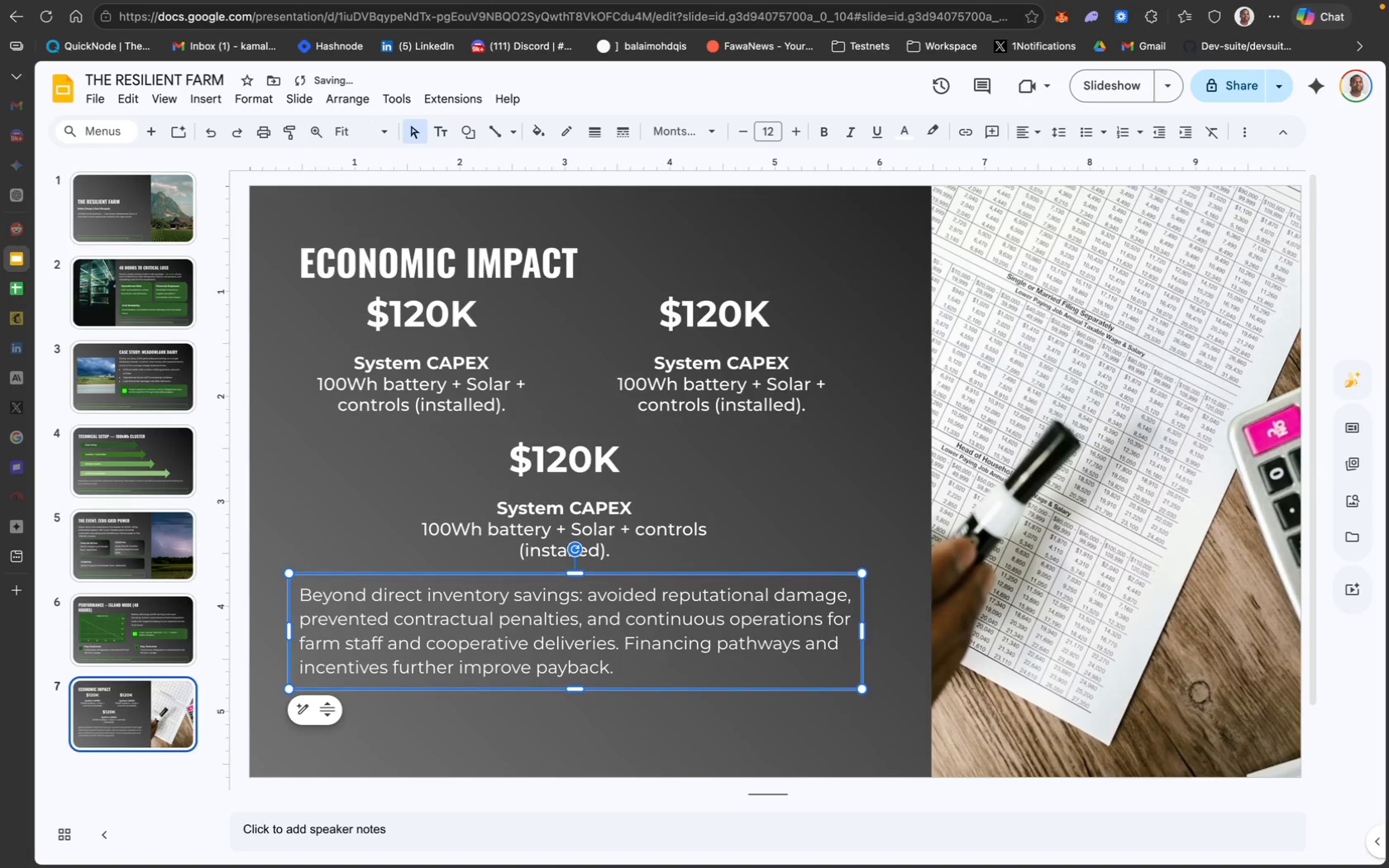 
key(ArrowUp)
 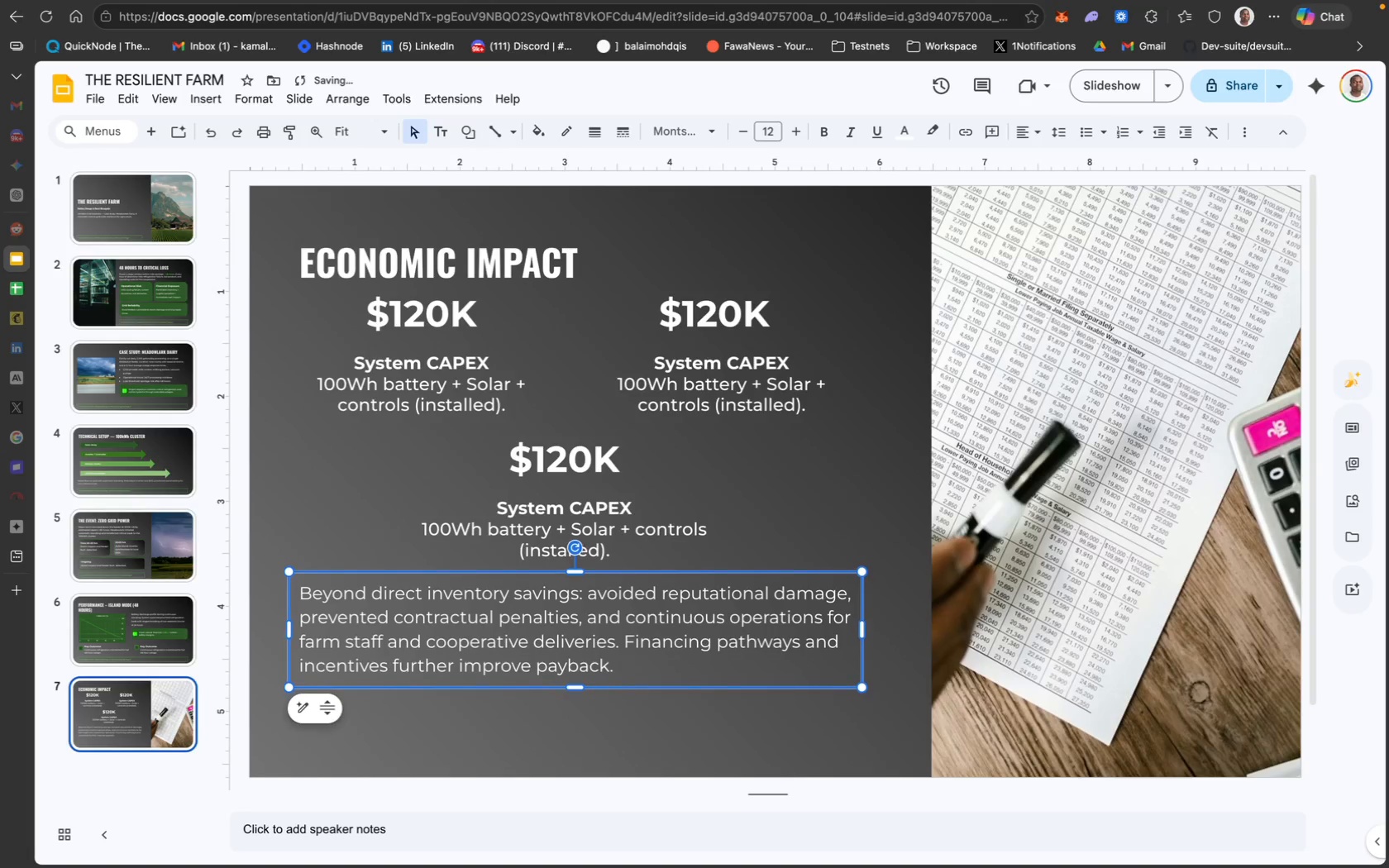 
key(ArrowUp)
 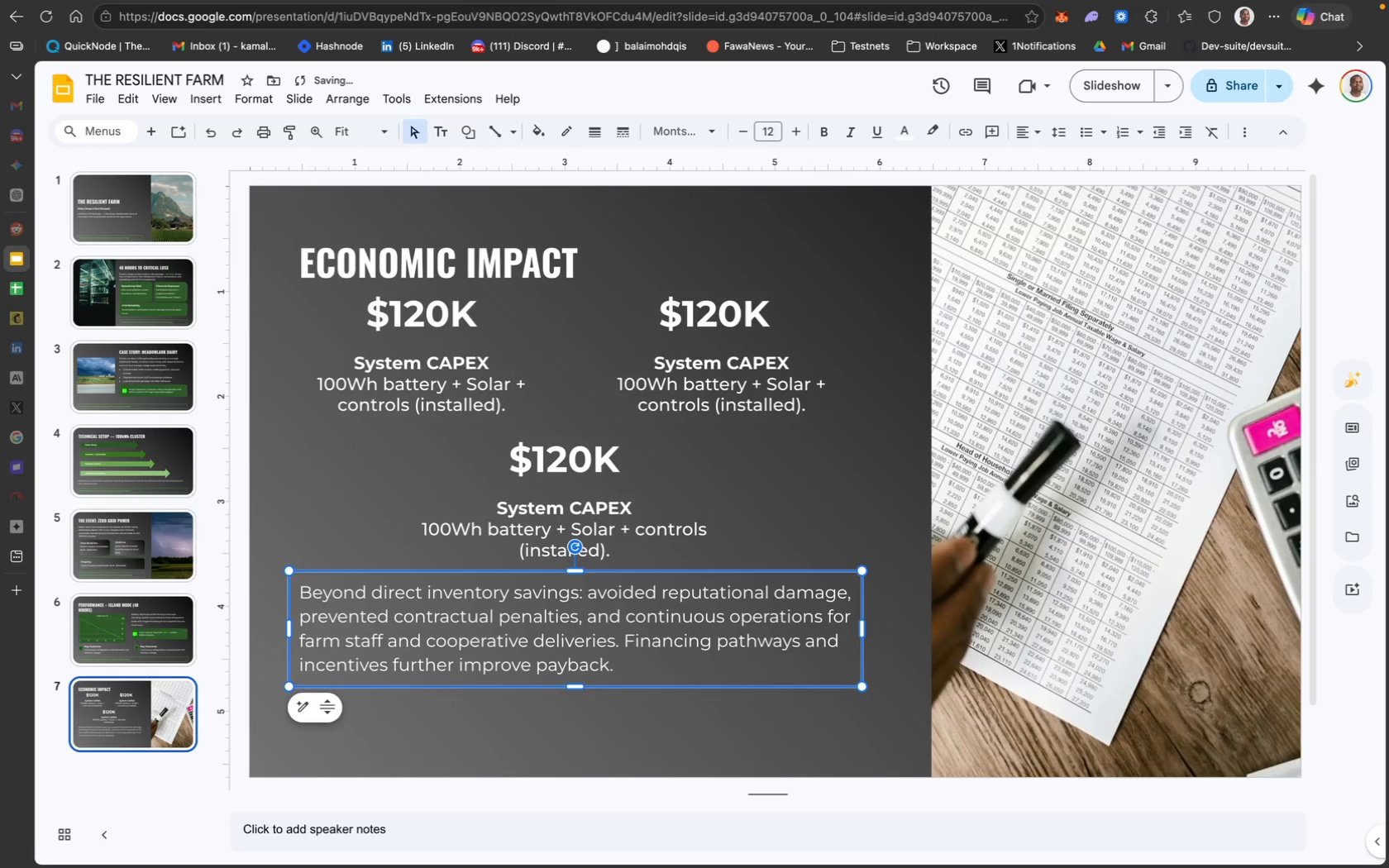 
key(ArrowUp)
 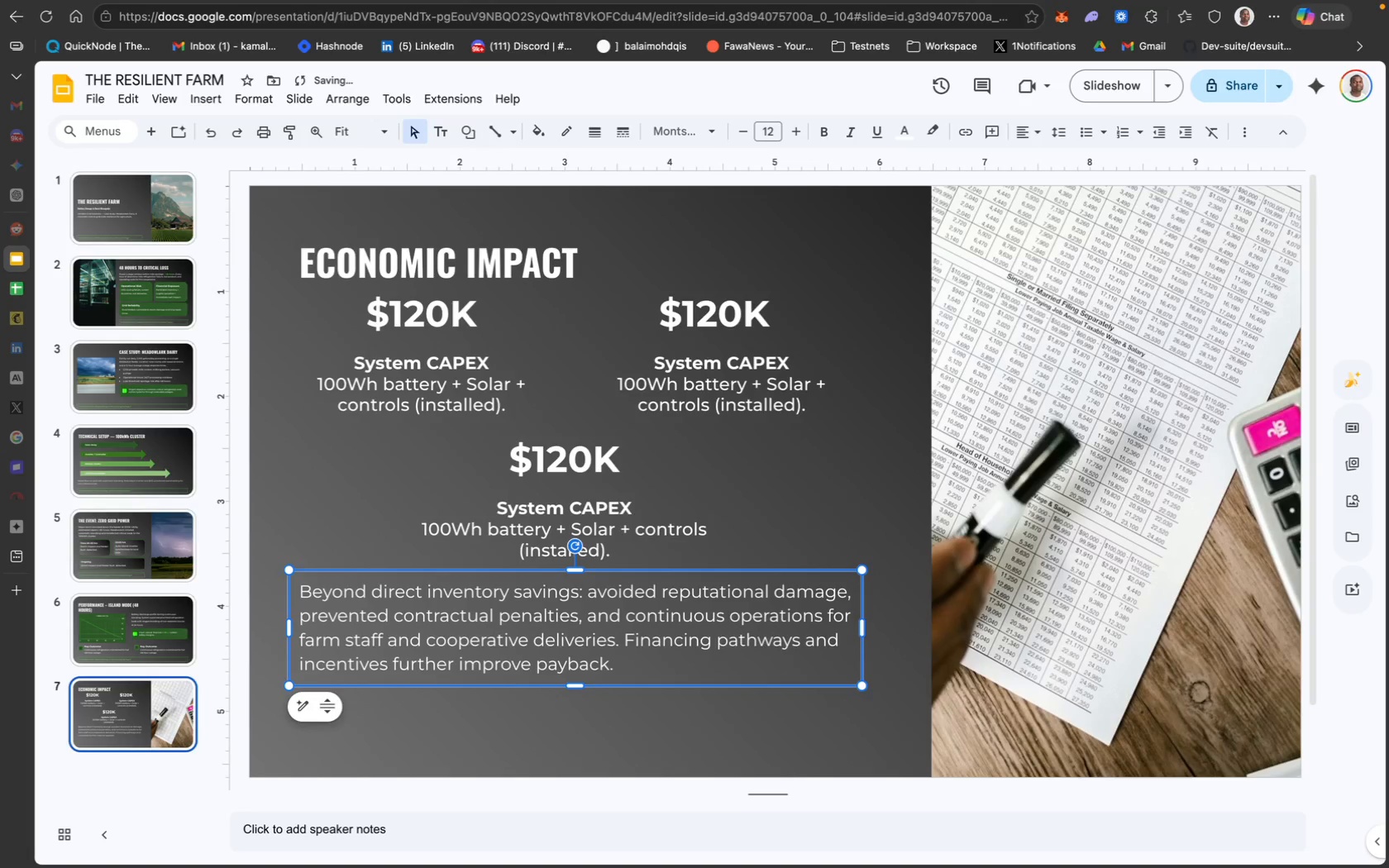 
key(ArrowUp)
 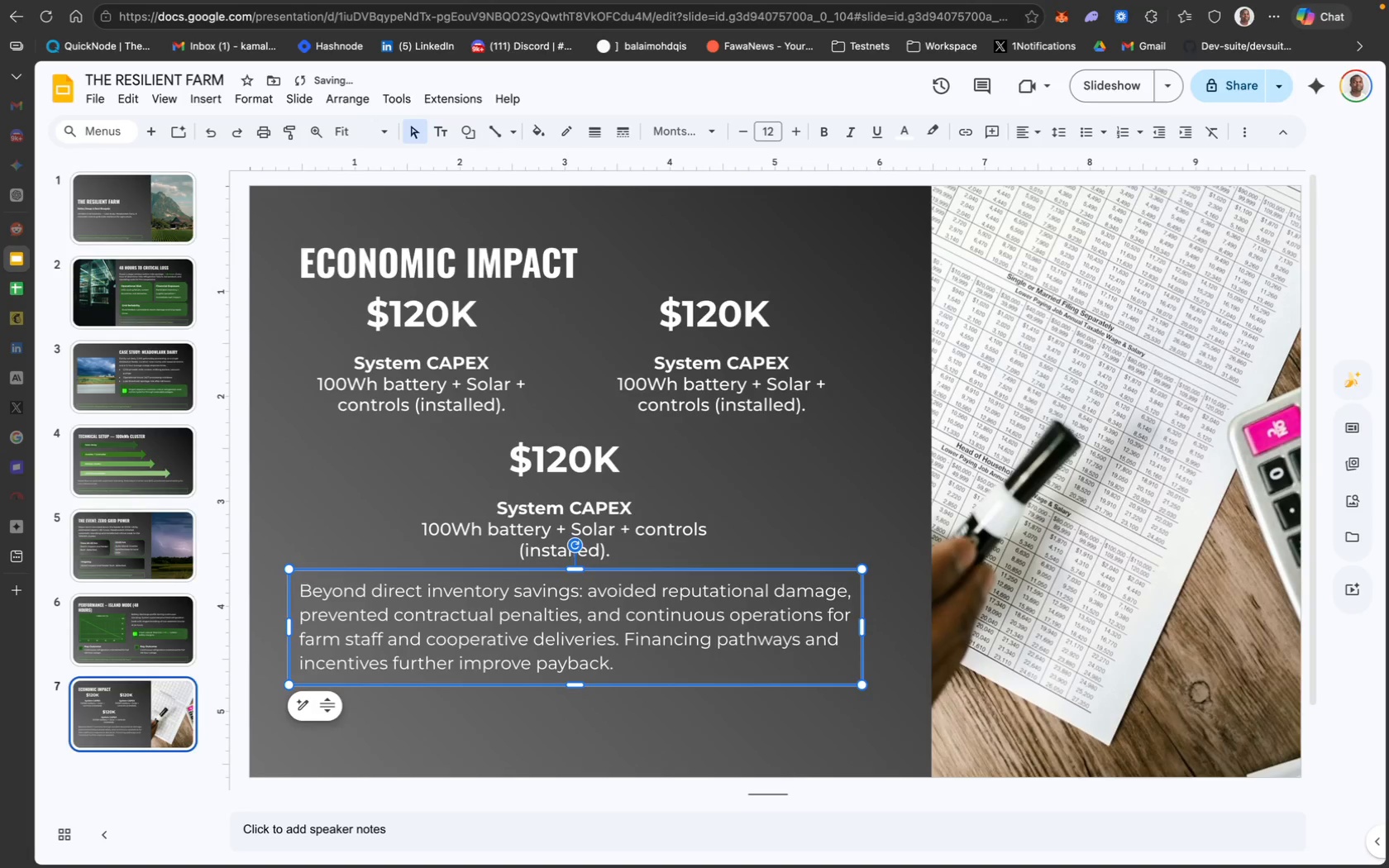 
key(ArrowUp)
 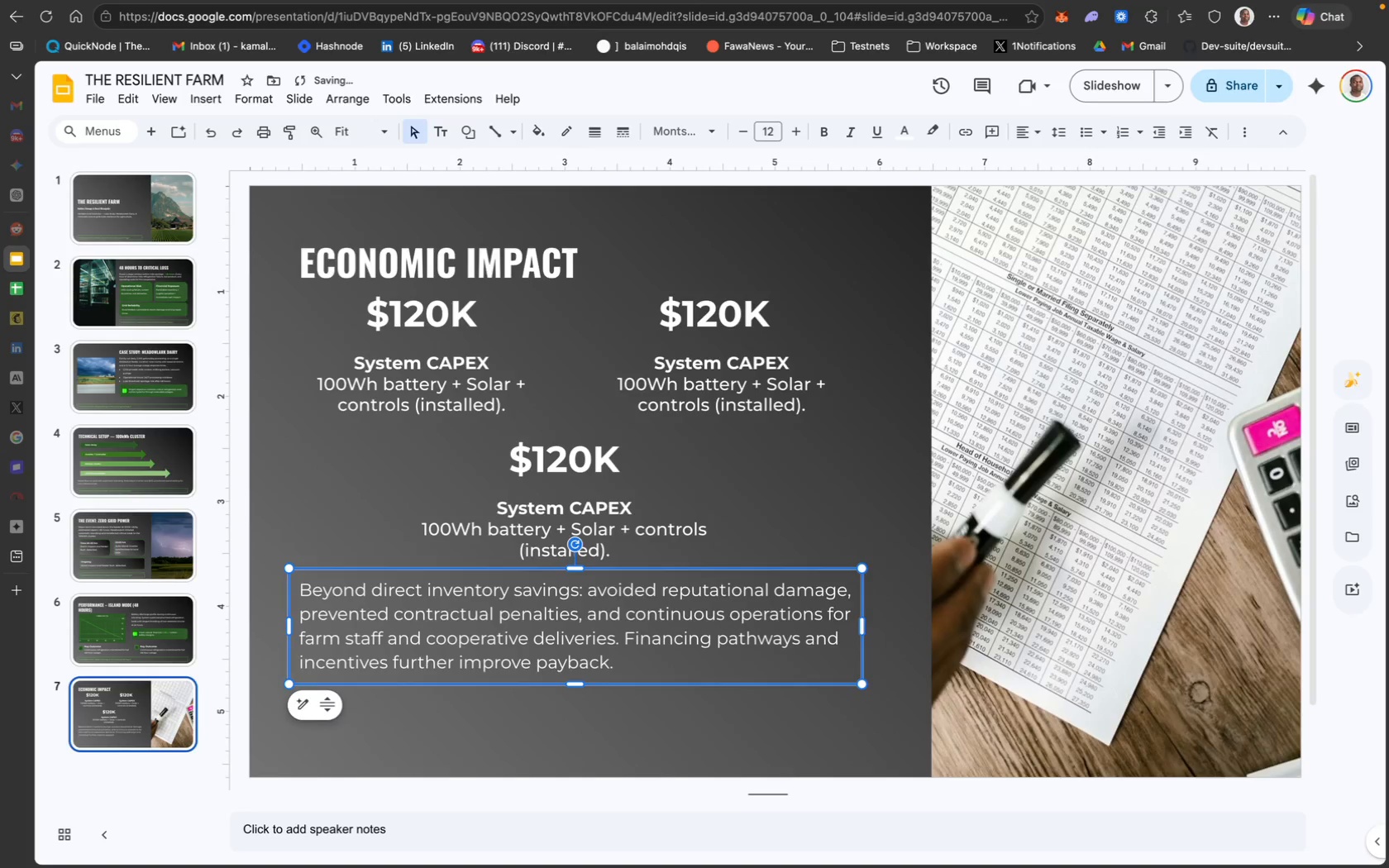 
key(ArrowUp)
 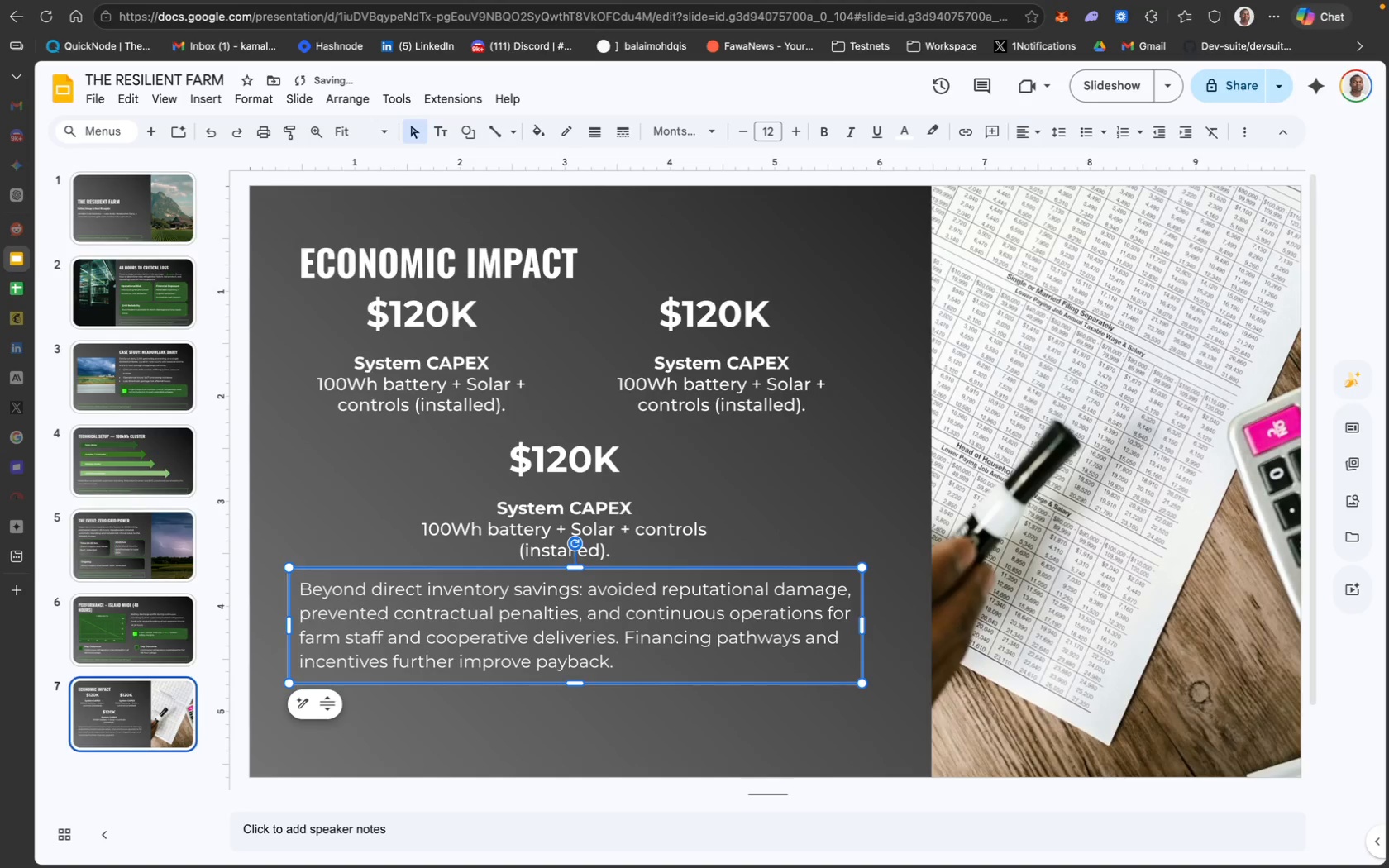 
key(ArrowUp)
 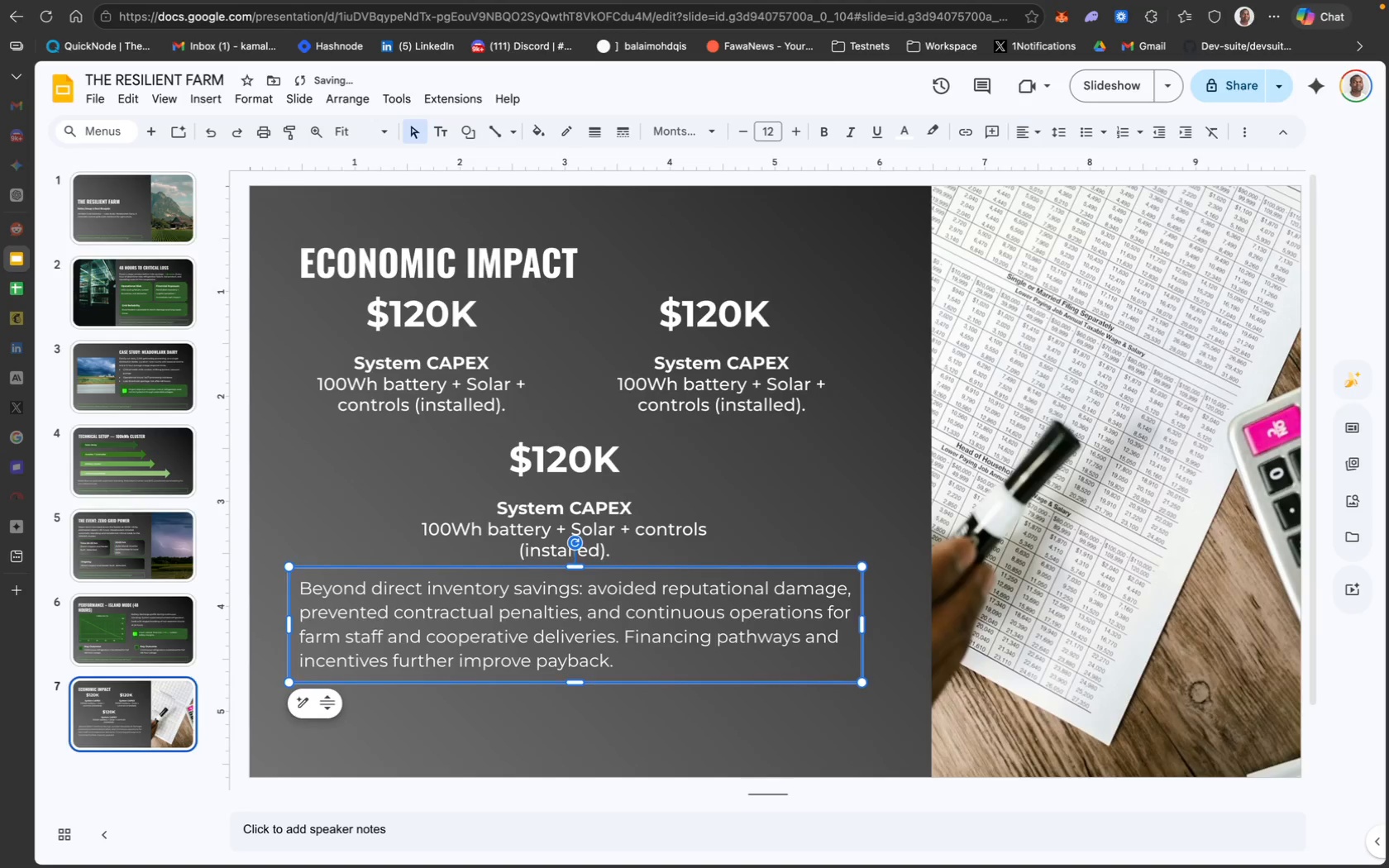 
key(ArrowUp)
 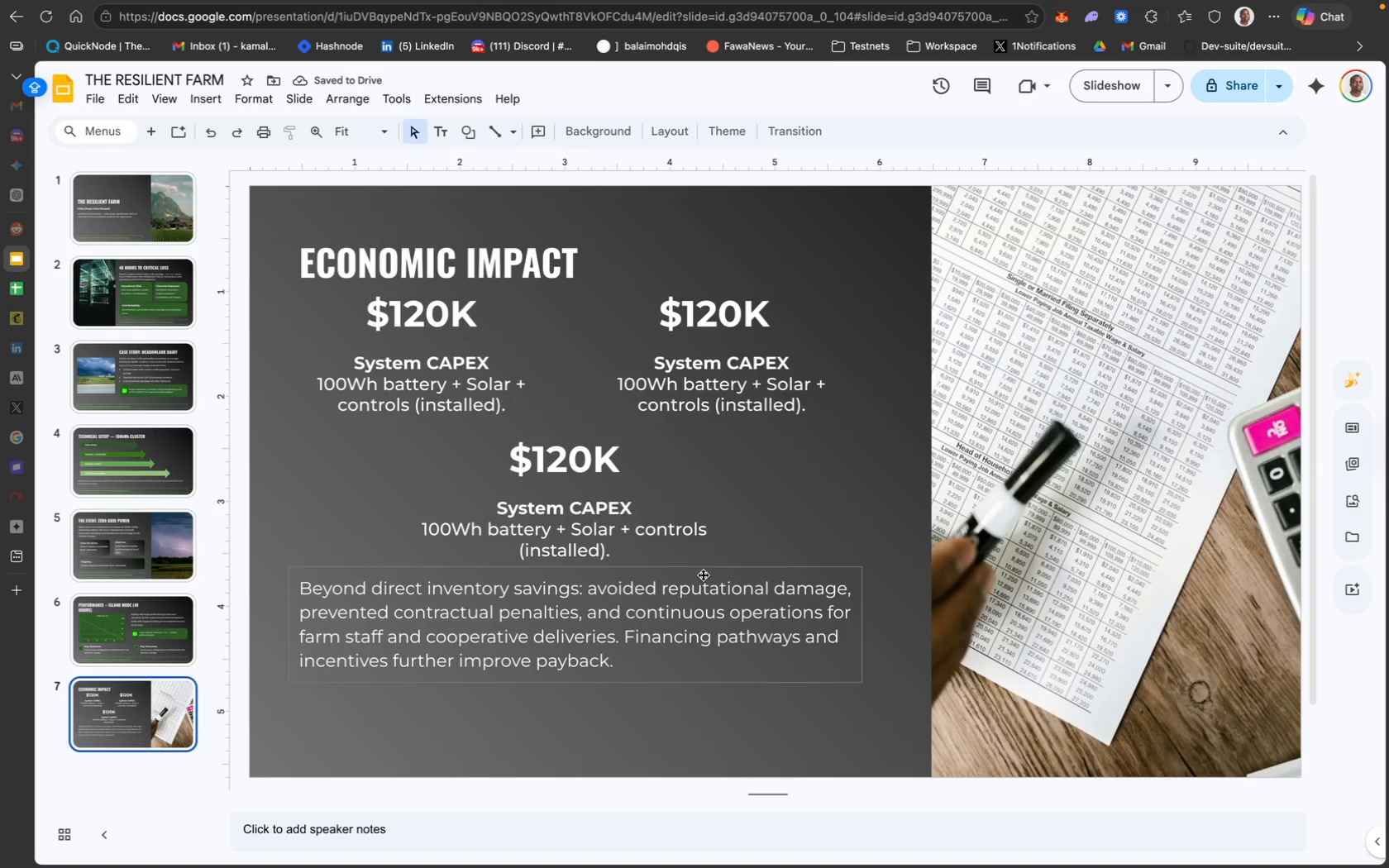 
left_click([724, 569])
 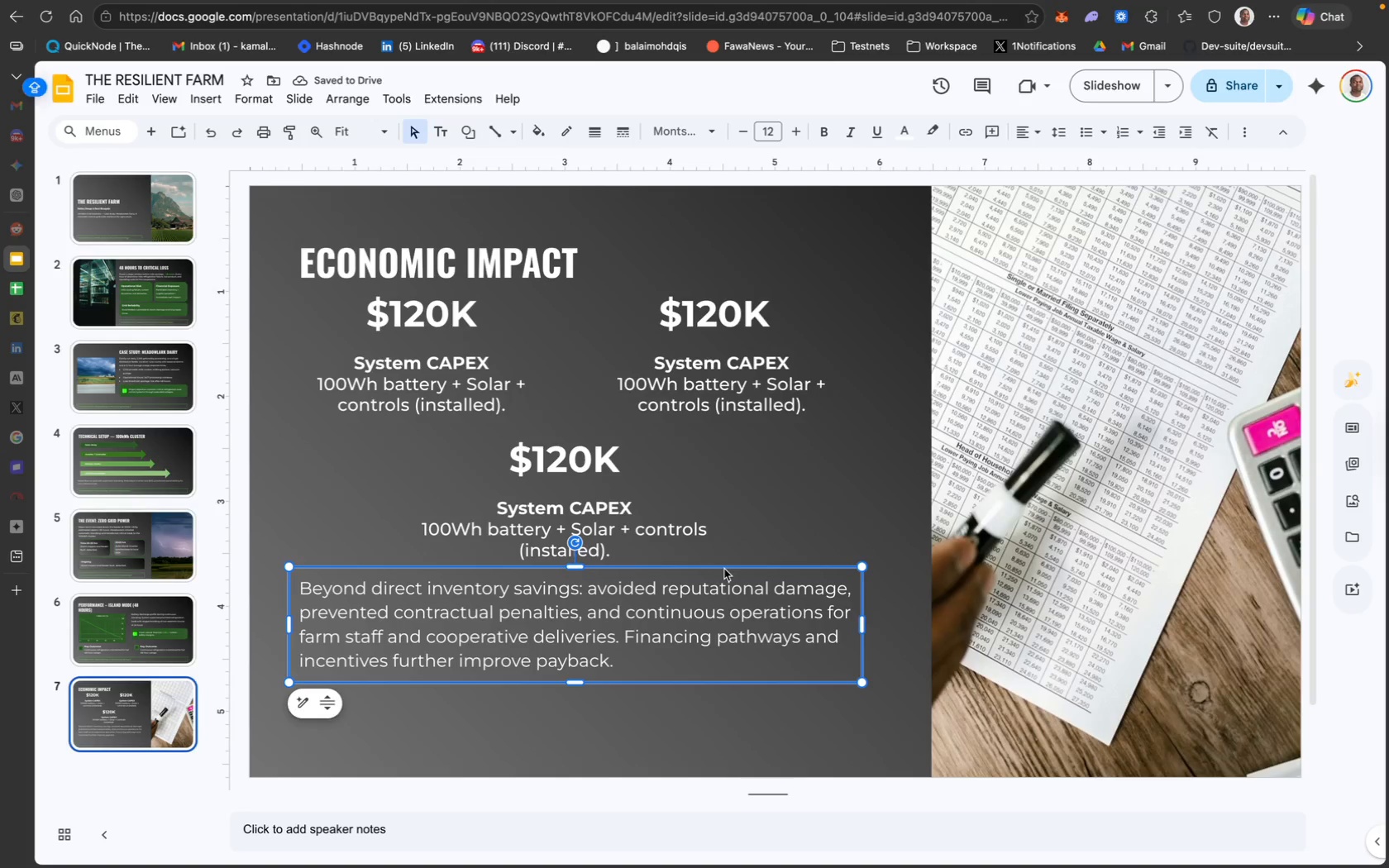 
key(ArrowUp)
 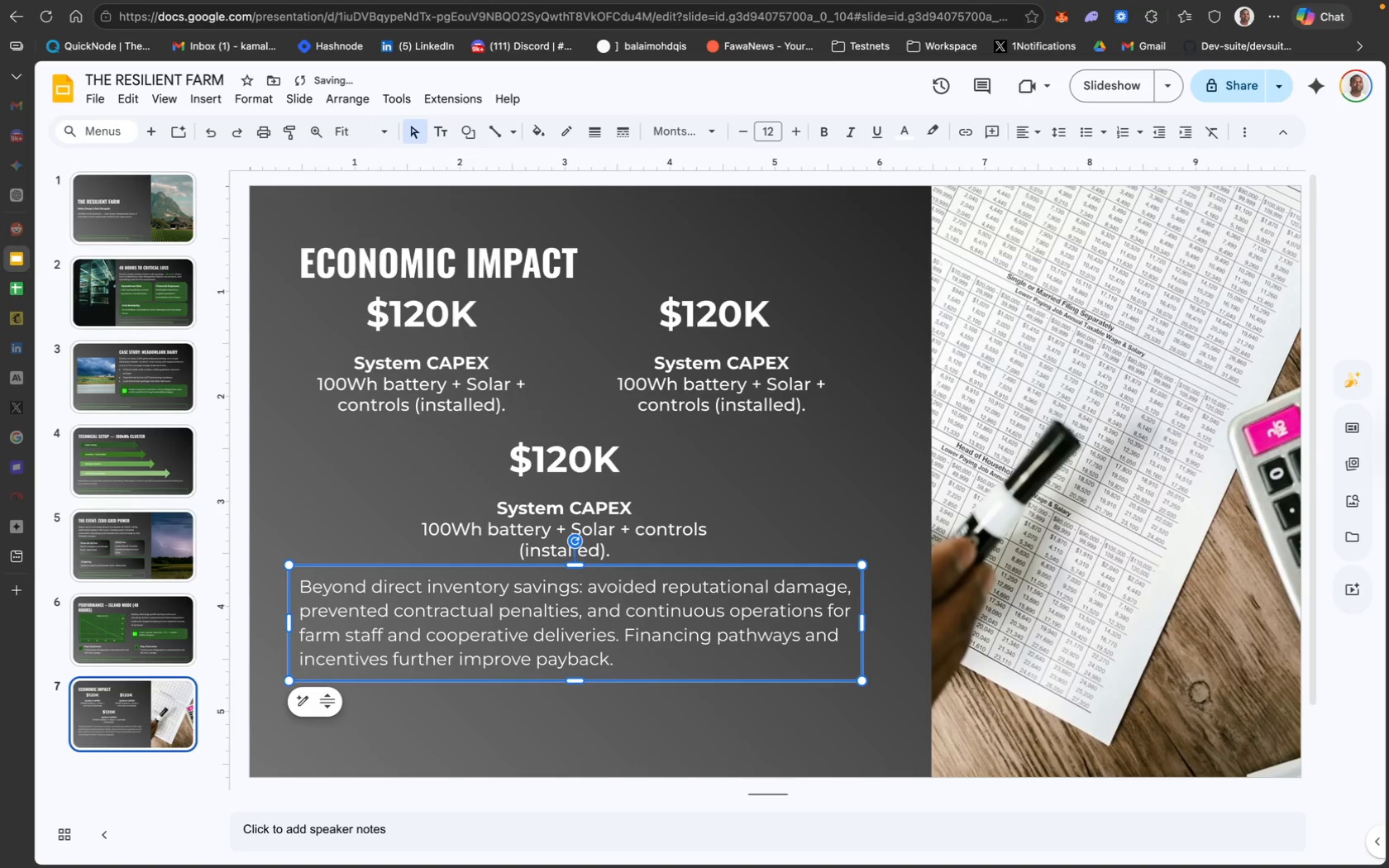 
key(ArrowUp)
 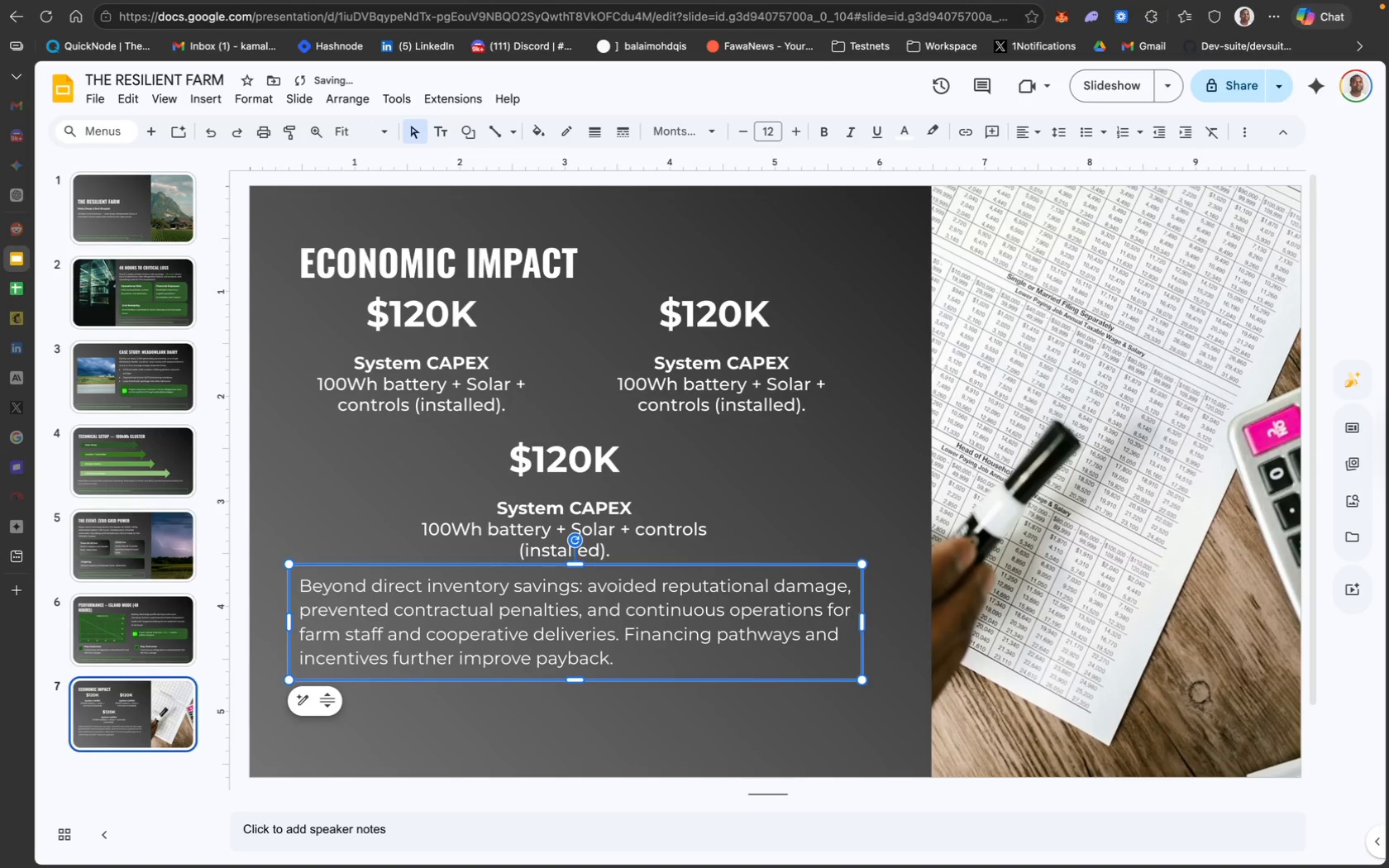 
key(ArrowUp)
 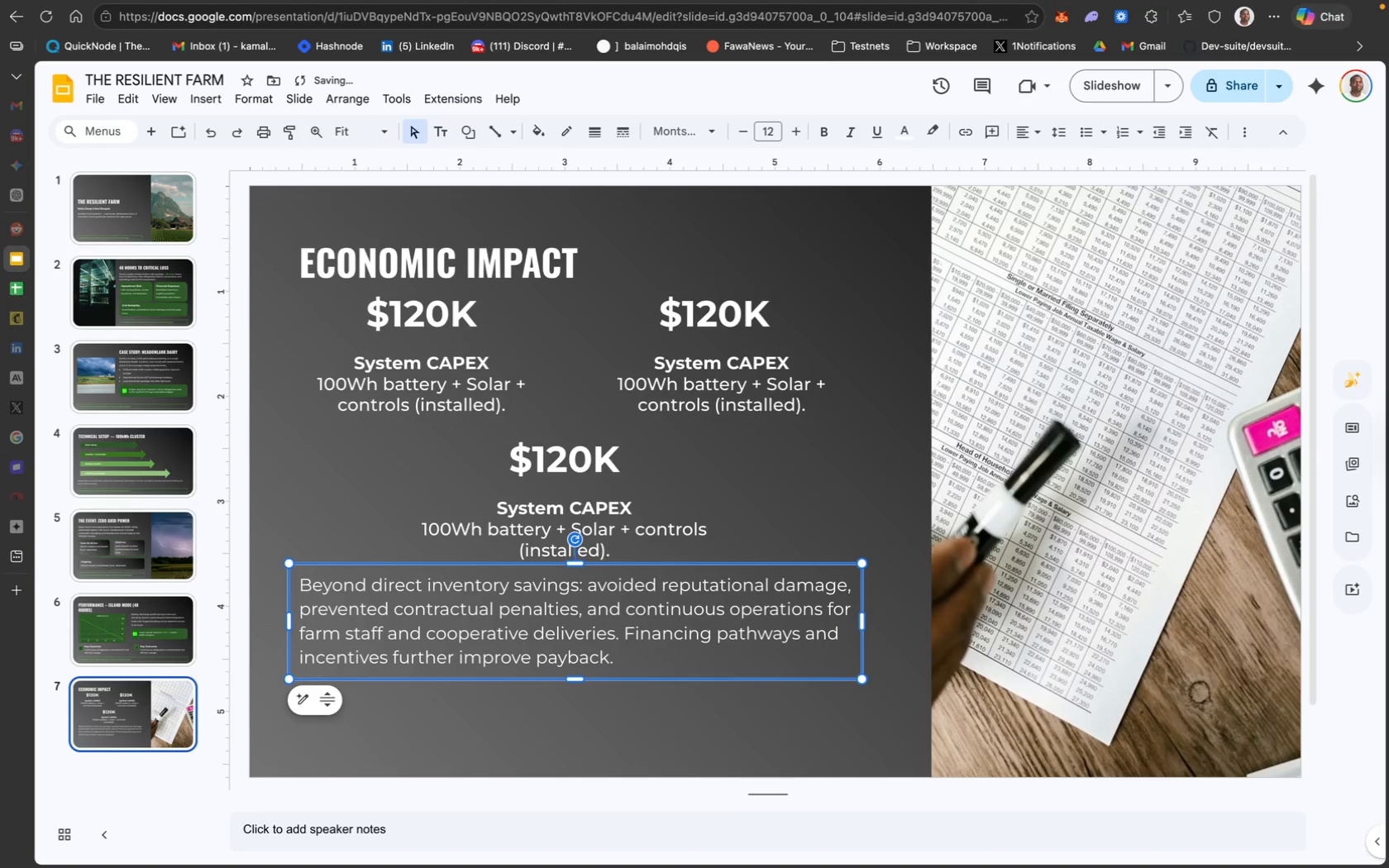 
key(ArrowUp)
 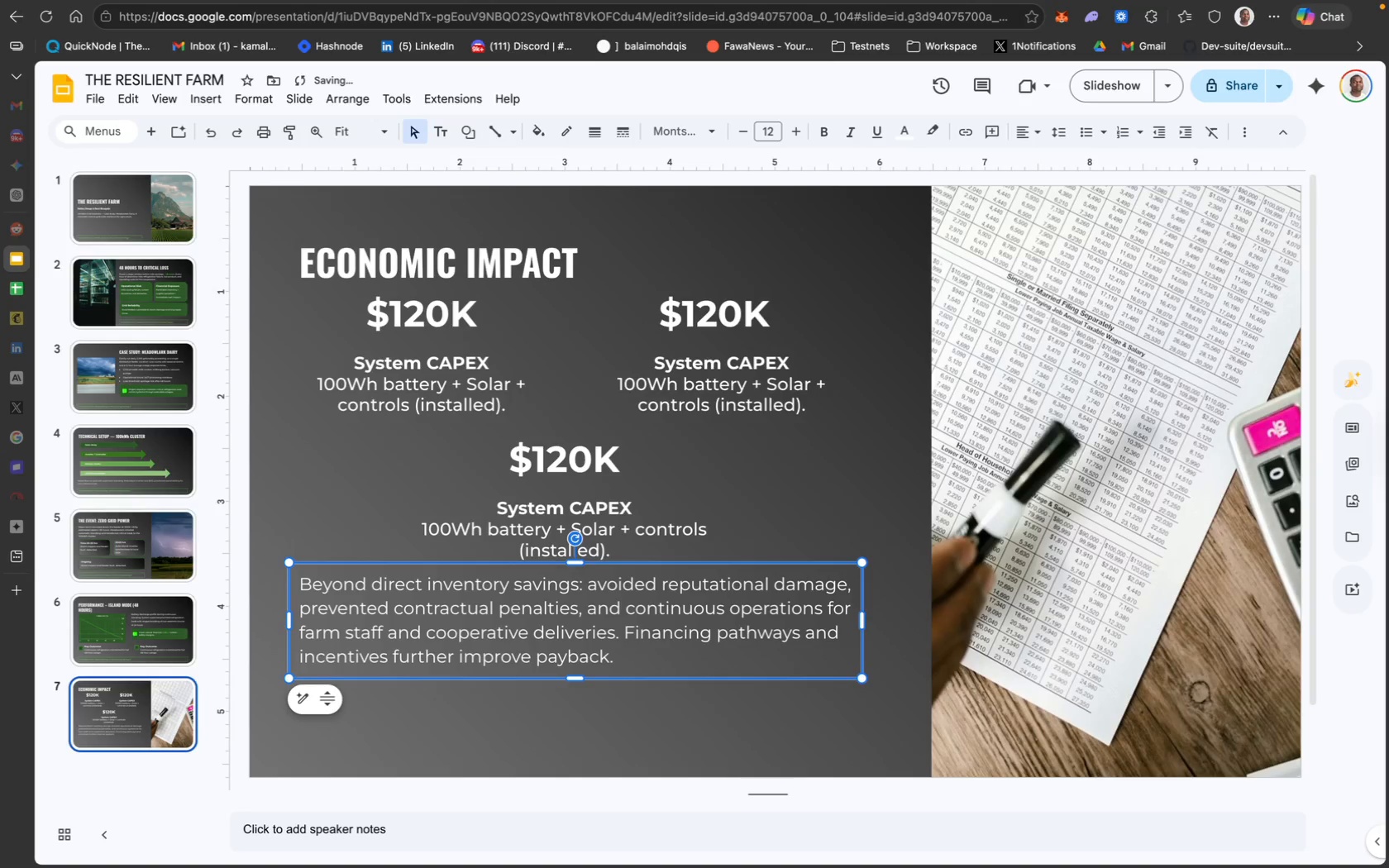 
key(ArrowUp)
 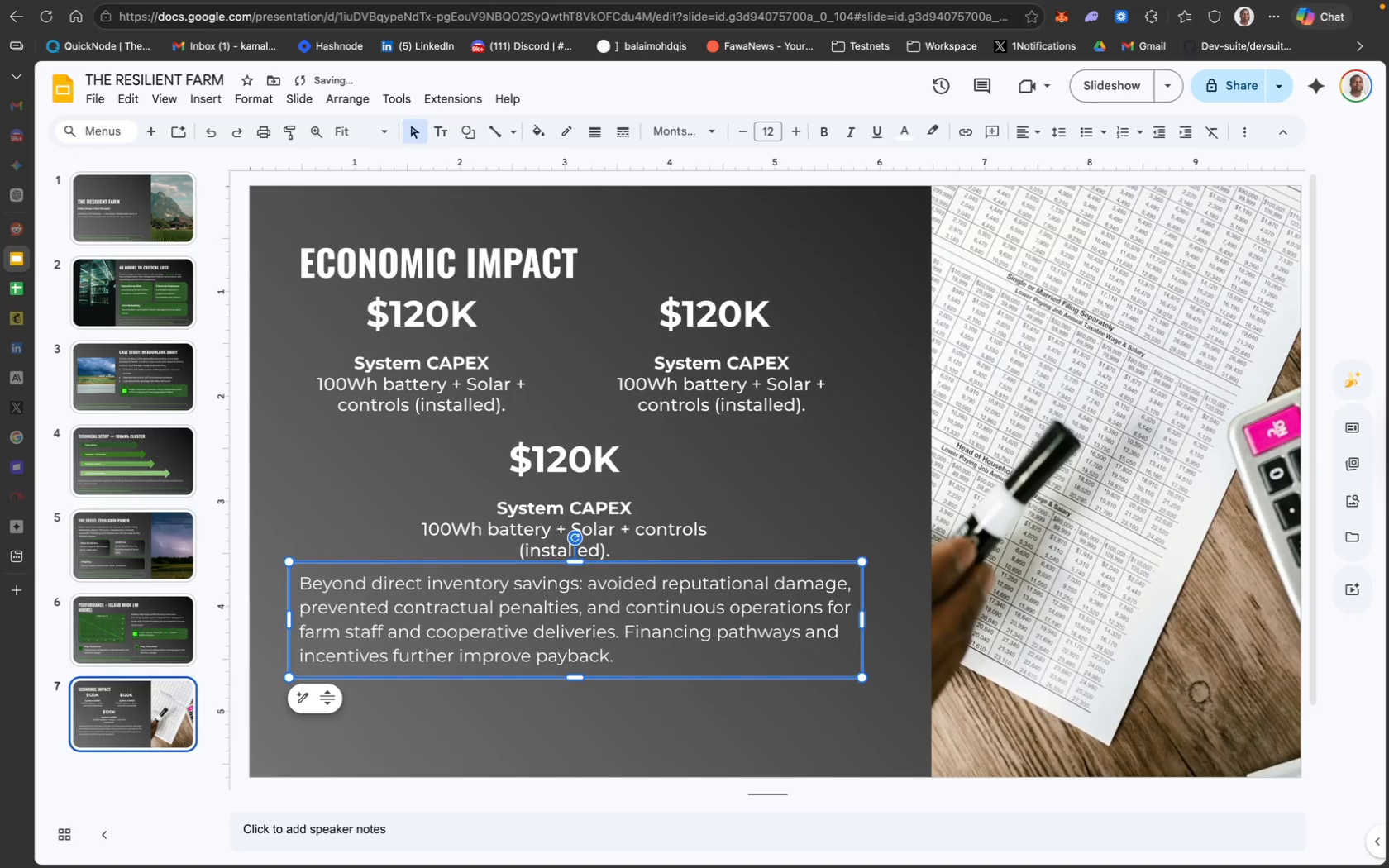 
key(ArrowUp)
 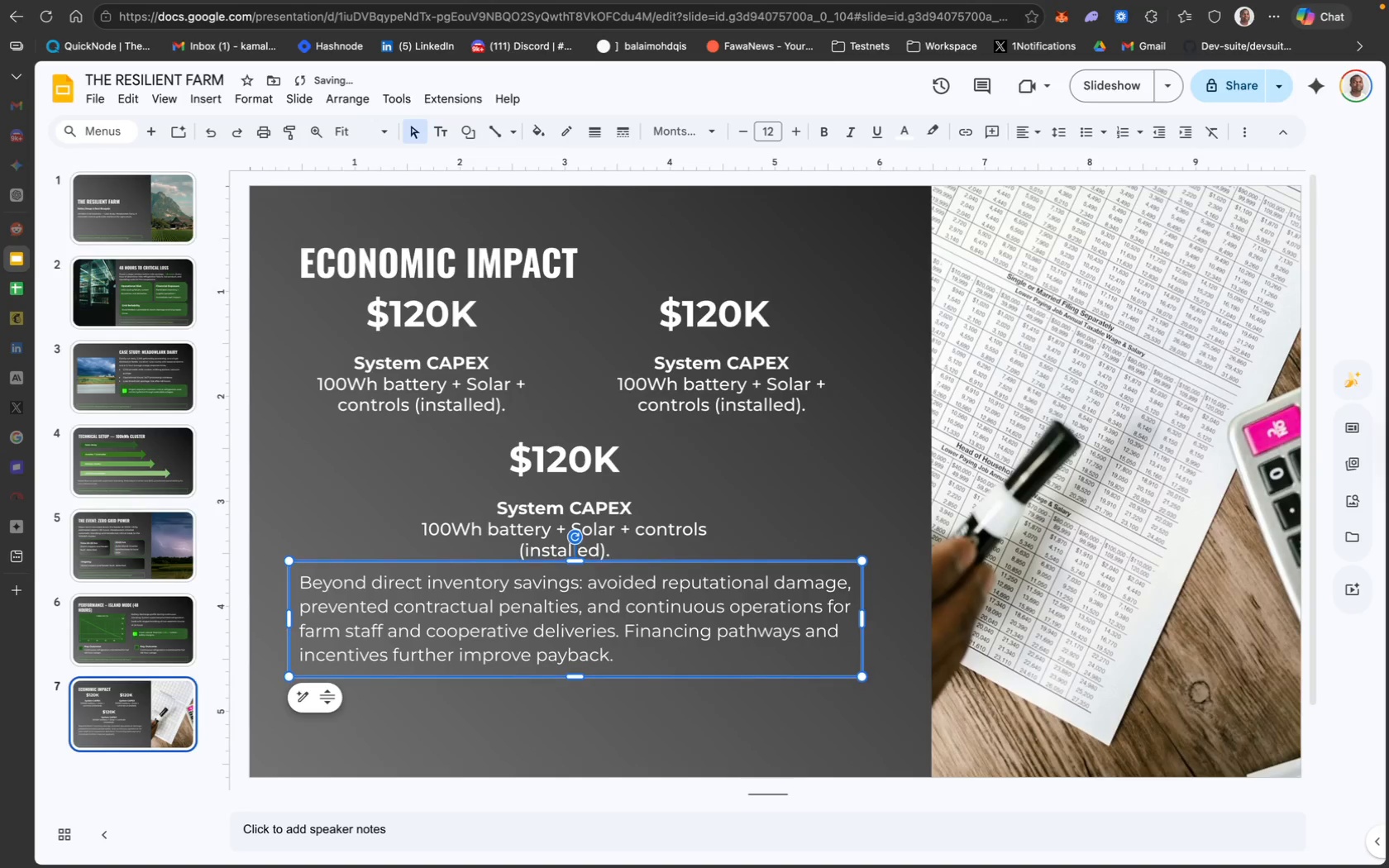 
key(ArrowUp)
 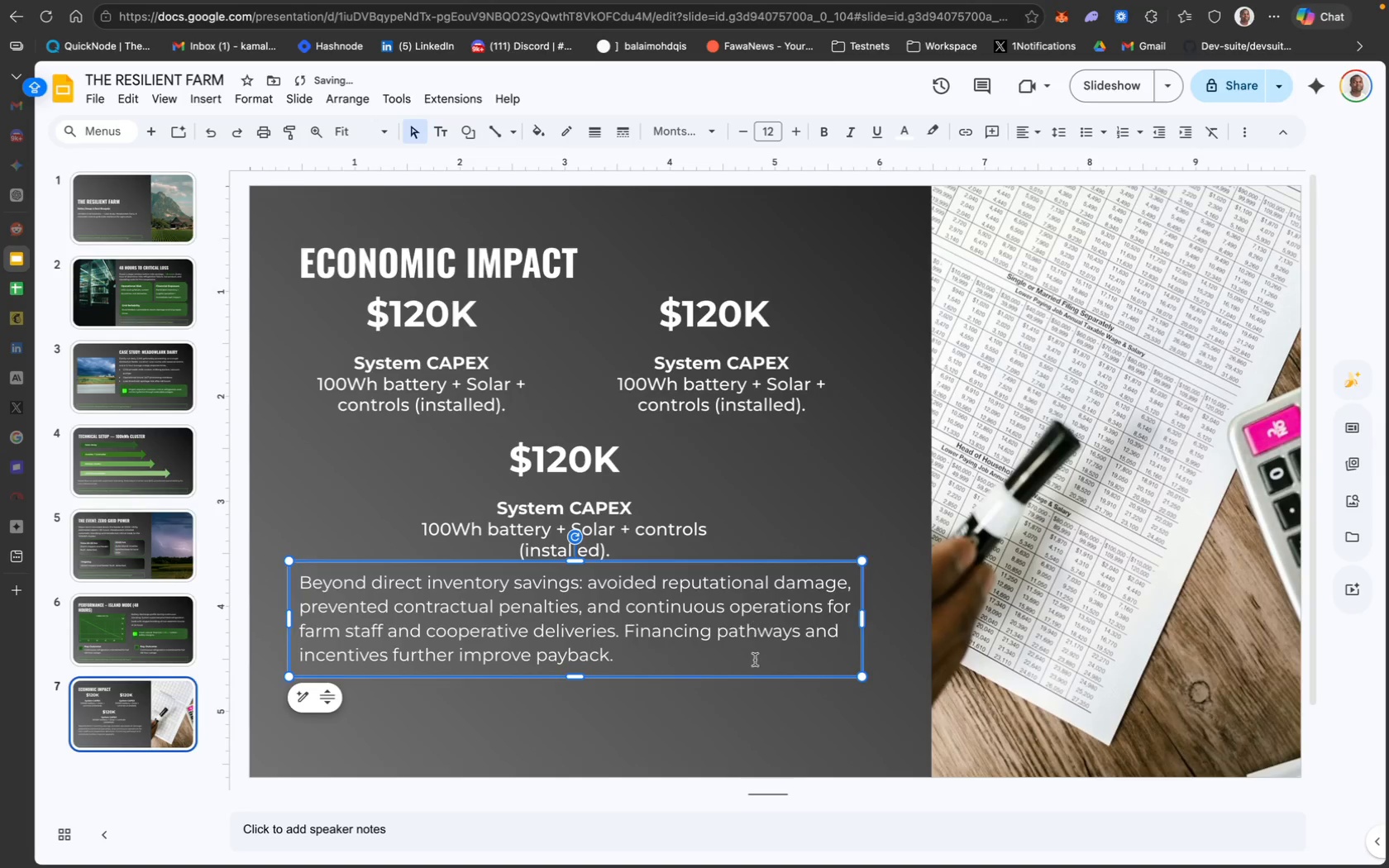 
left_click([761, 694])
 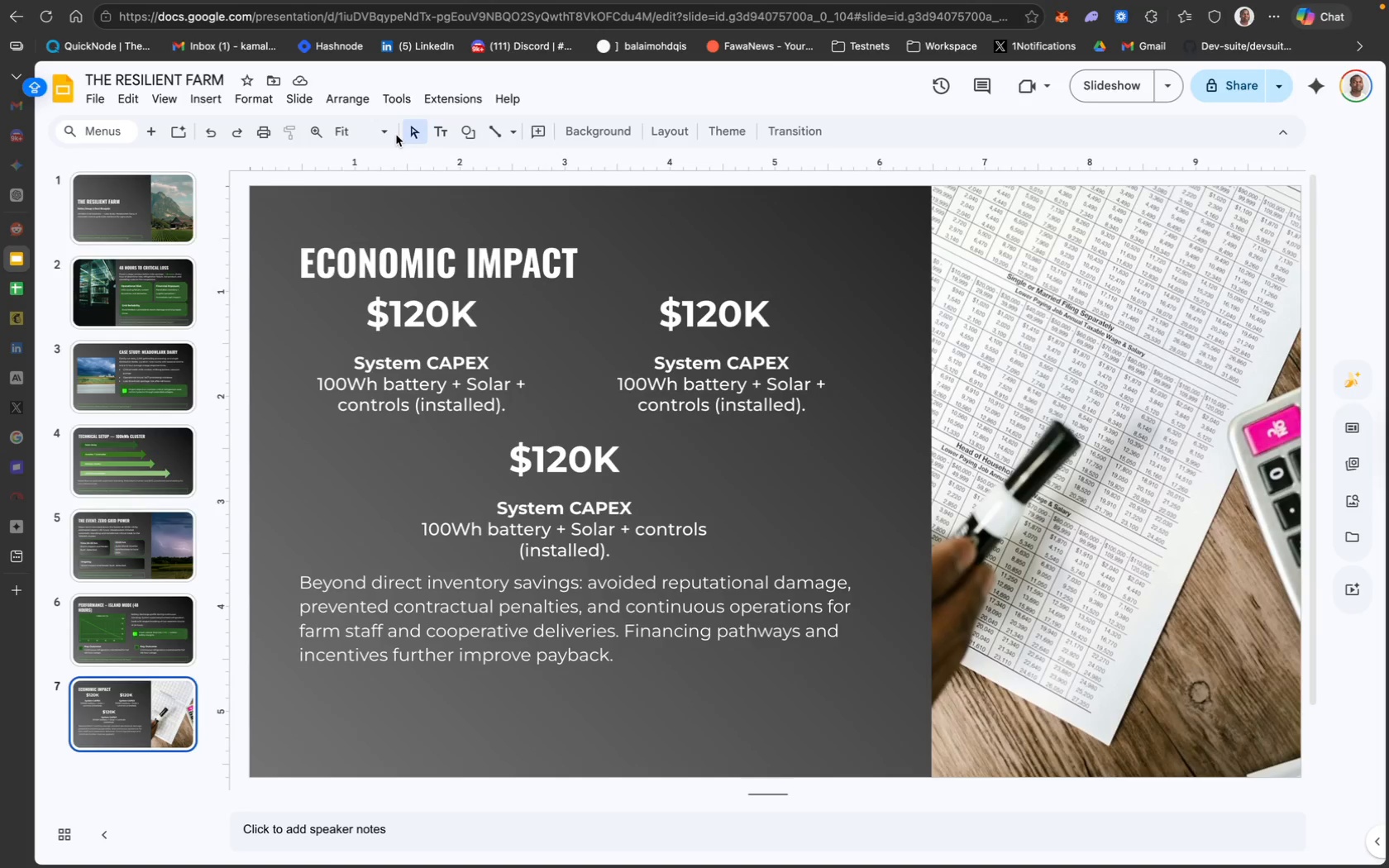 
wait(5.58)
 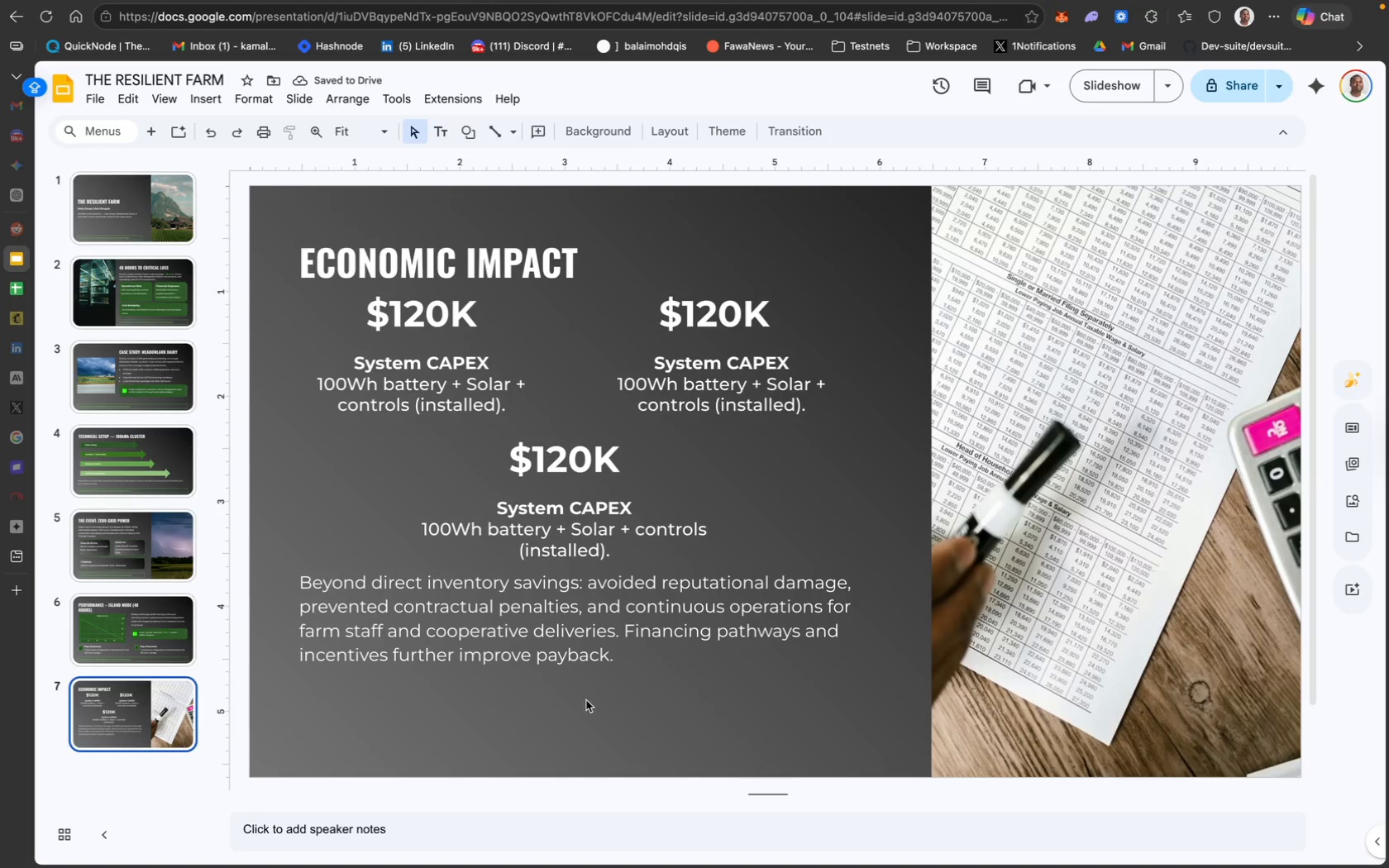 
left_click([439, 134])
 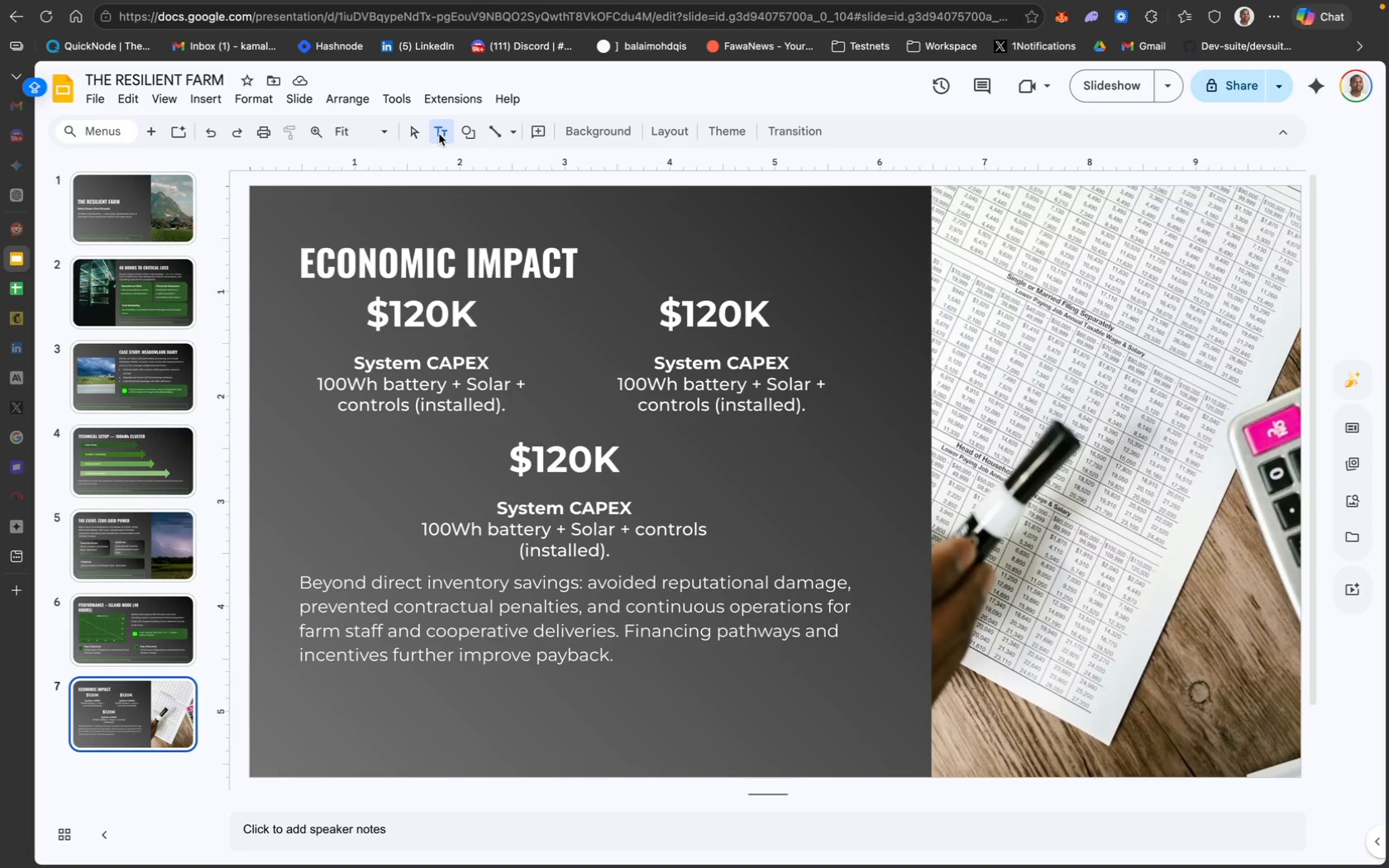 
left_click([439, 134])
 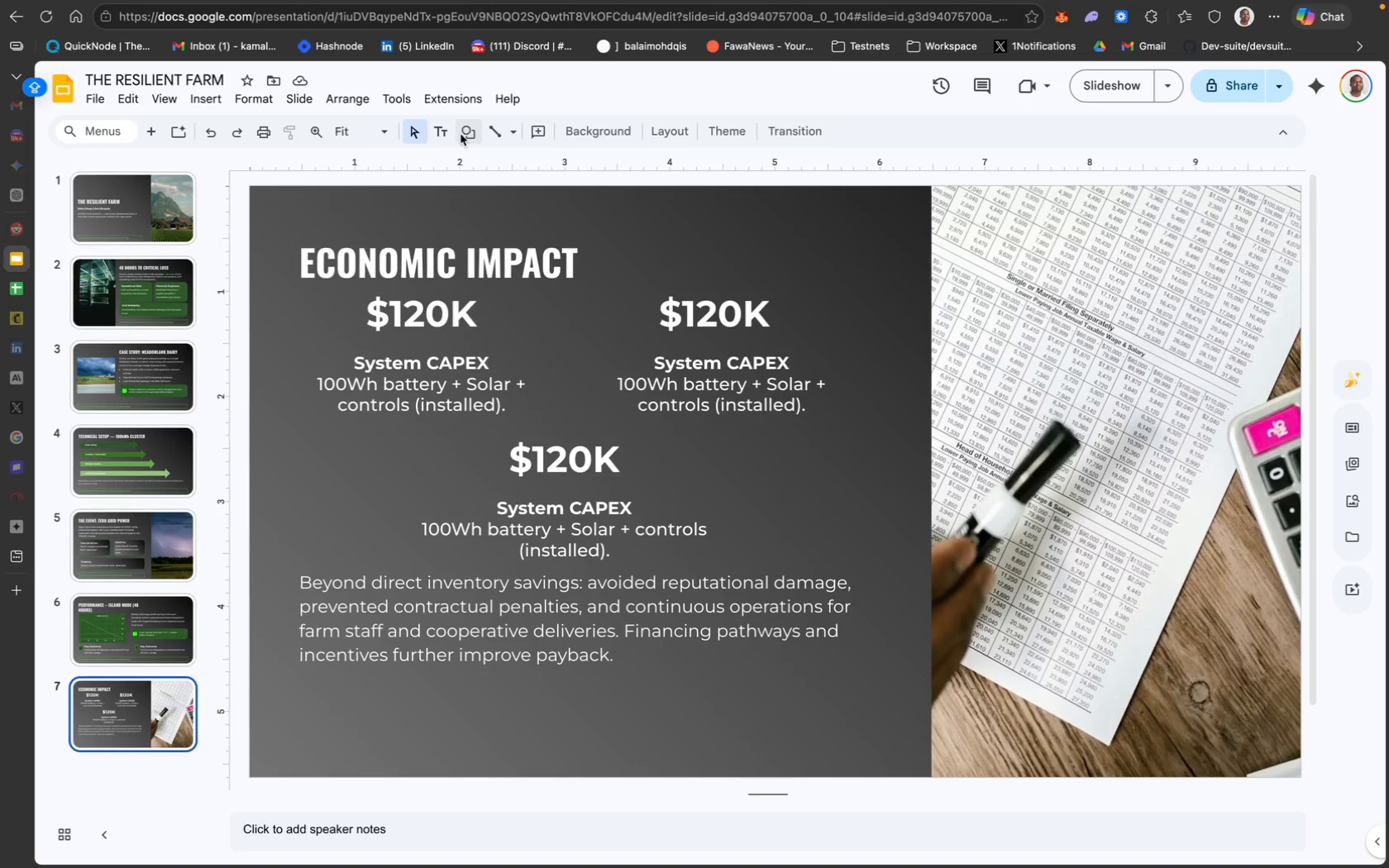 
left_click([464, 134])
 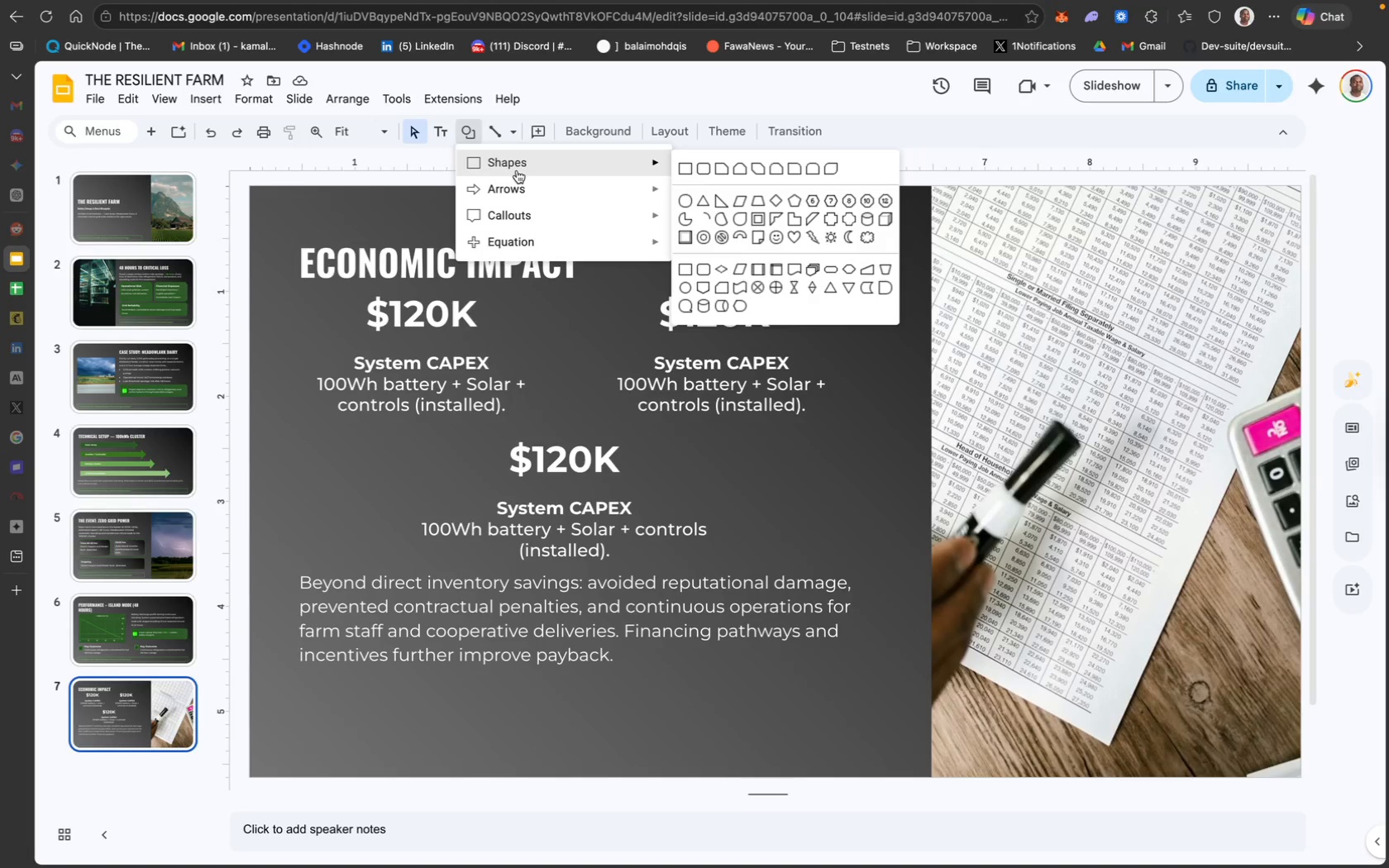 
type(HGHGHGHGHGHGHGHGGHGHGHGHGHGHGHGHGHGHGHGHGHGHG)
 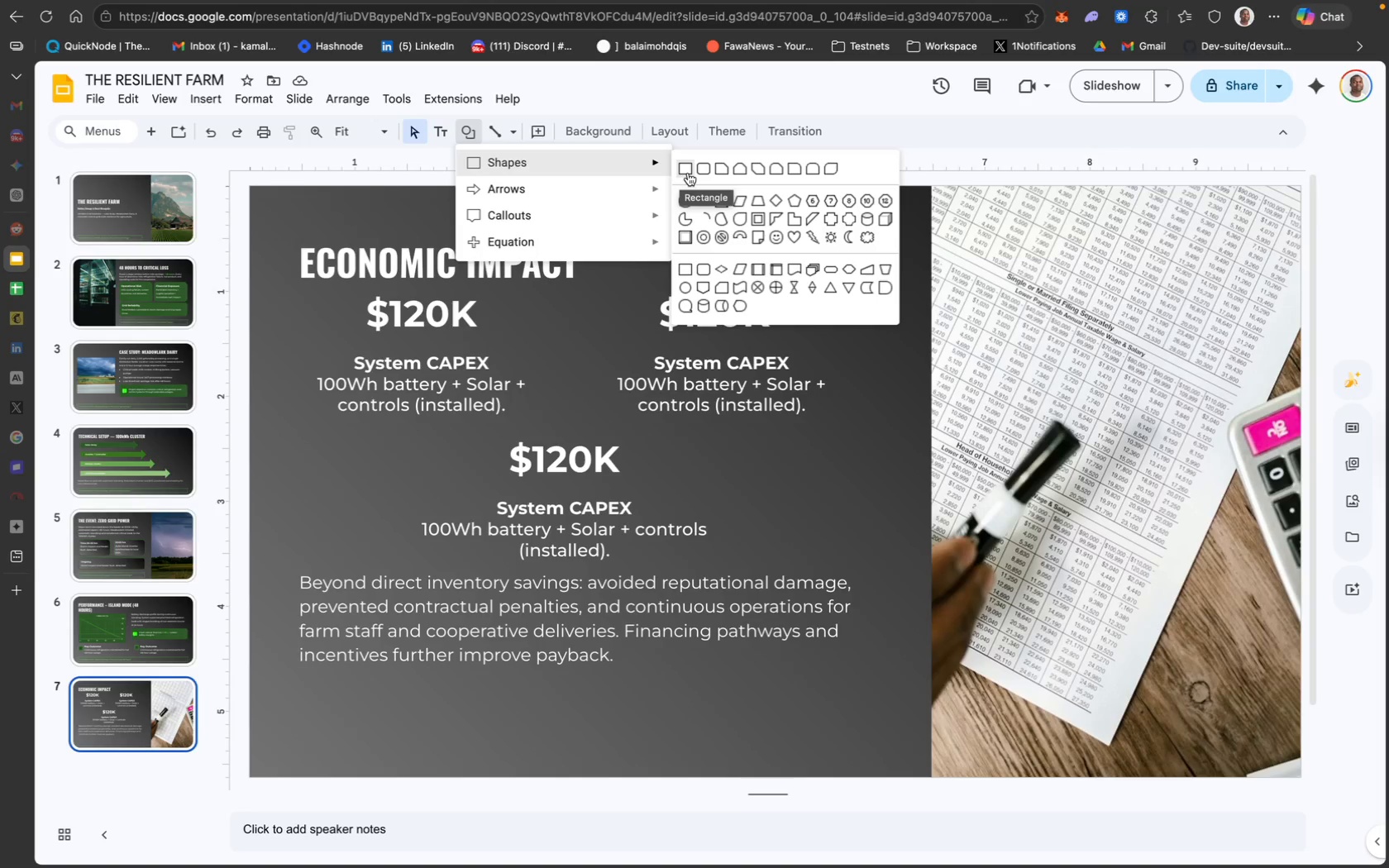 
wait(18.69)
 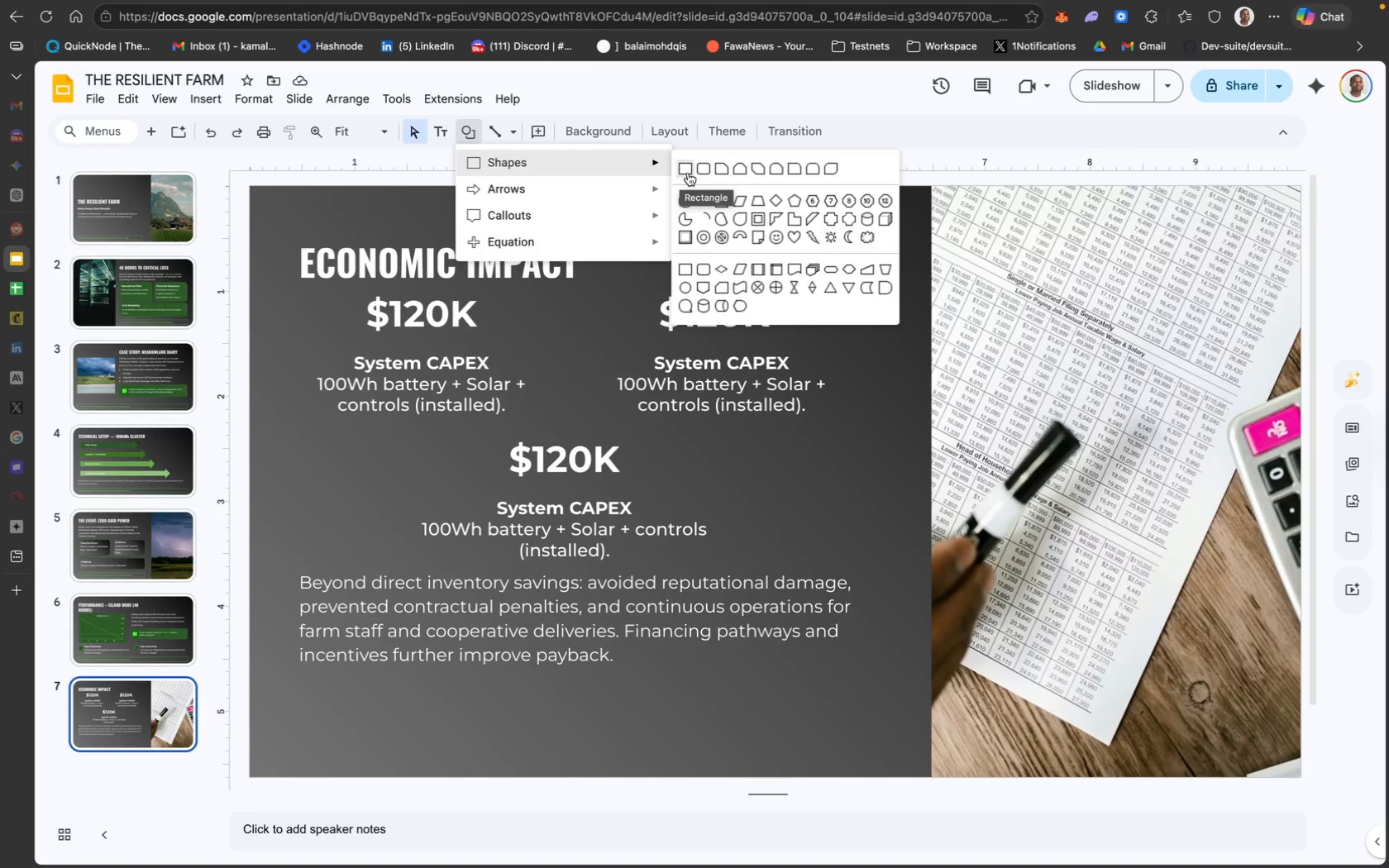 
left_click([699, 167])
 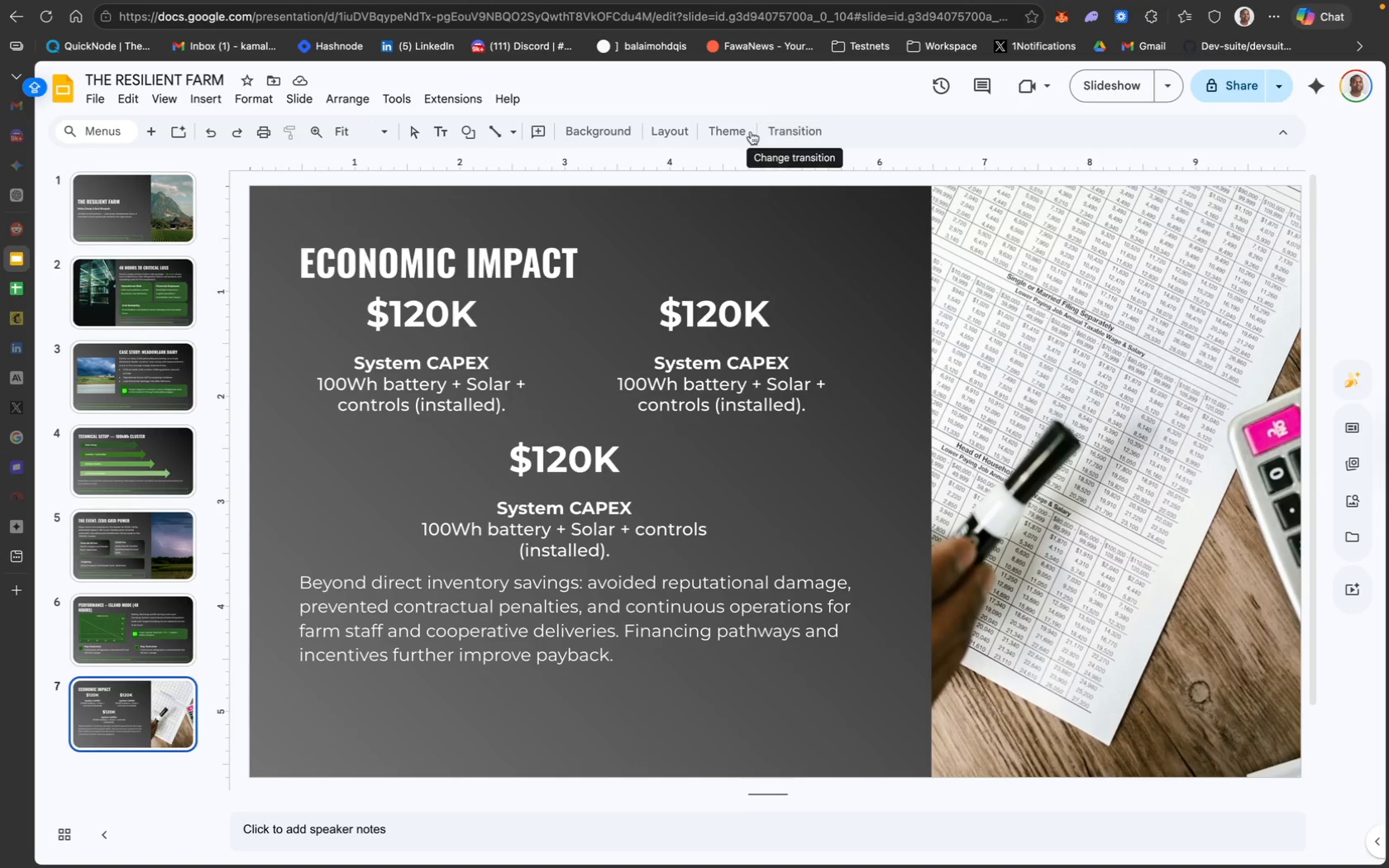 
left_click([674, 98])
 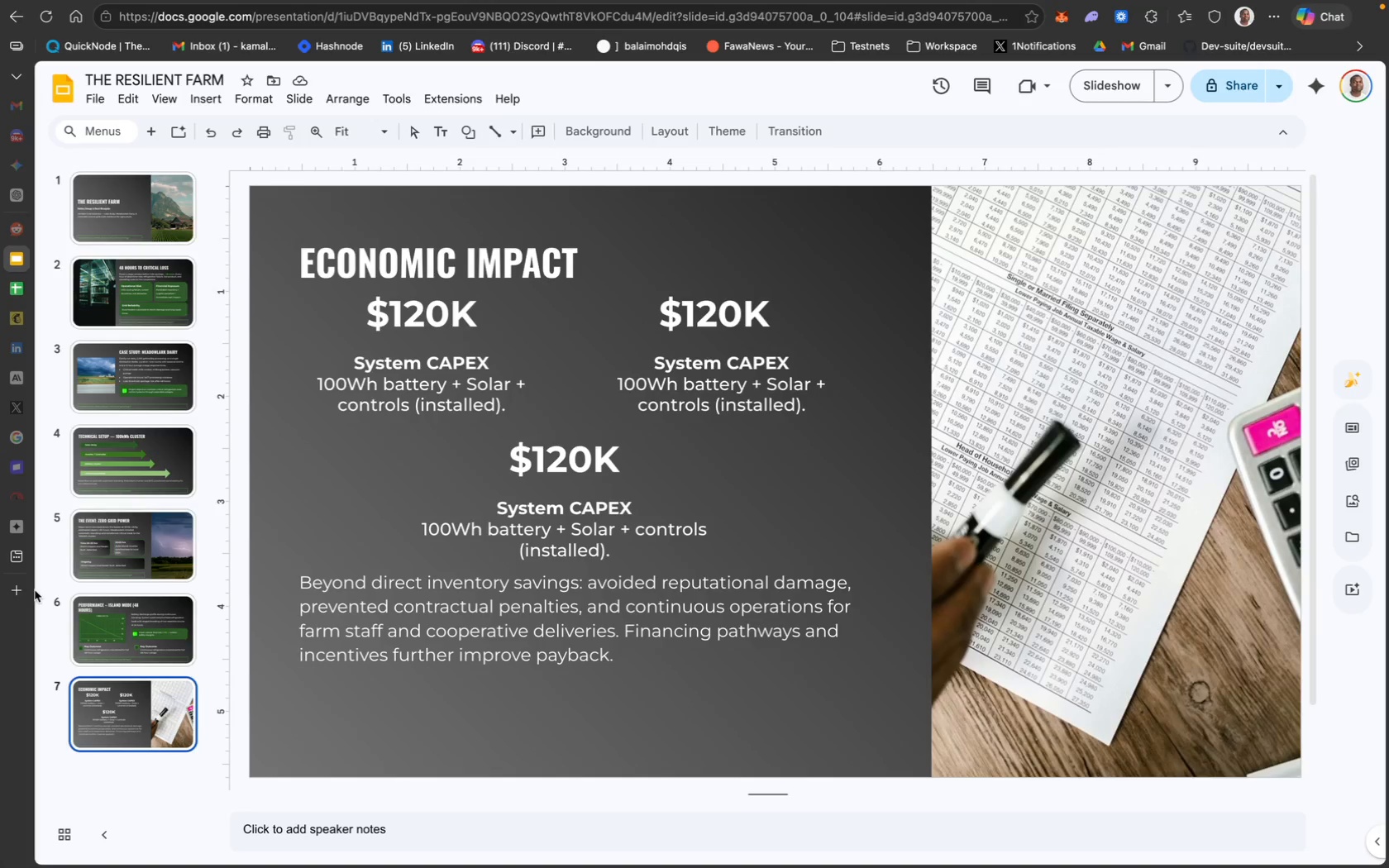 
left_click([106, 611])
 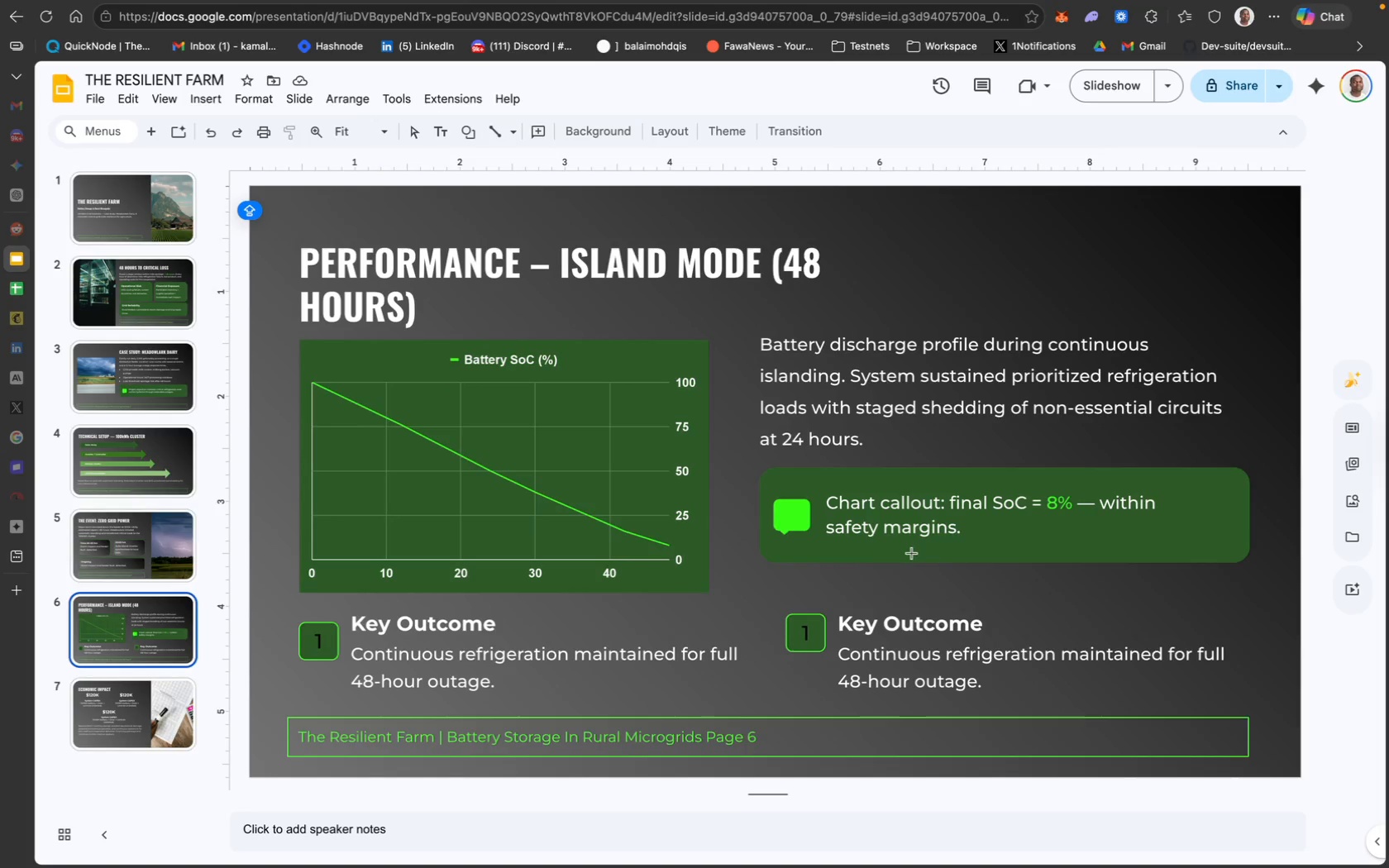 
left_click([135, 746])
 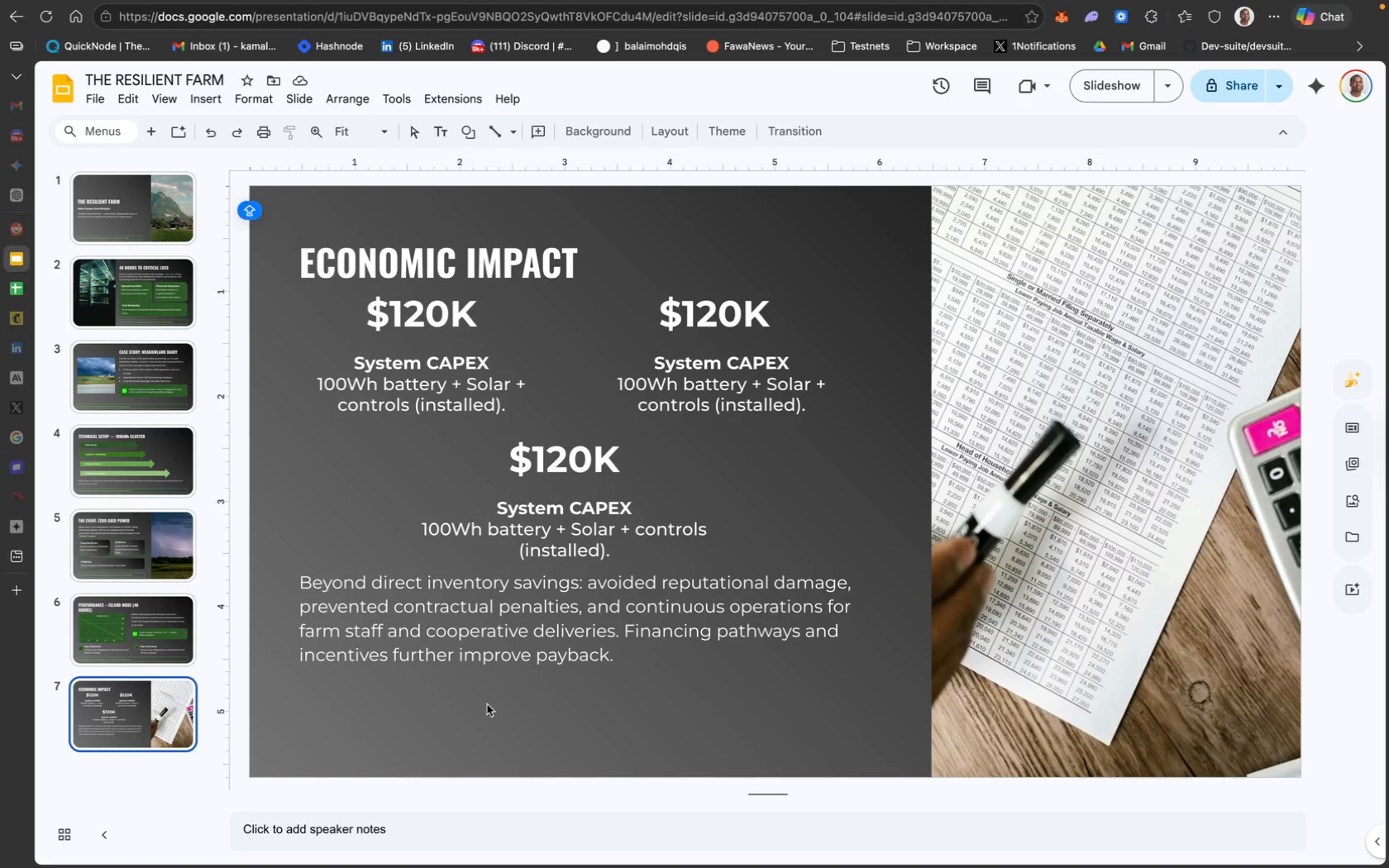 
left_click([494, 707])
 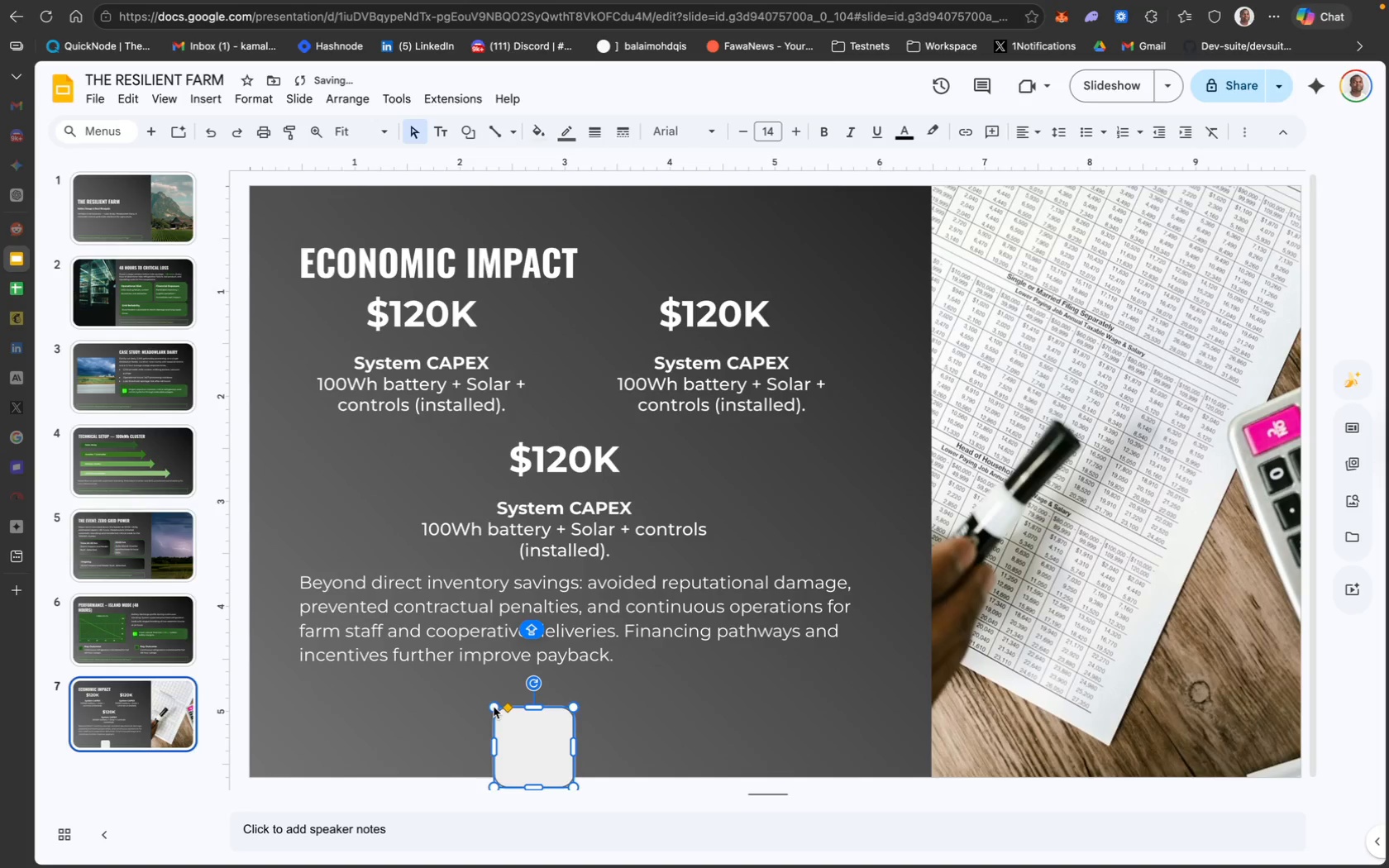 
key(Backspace)
 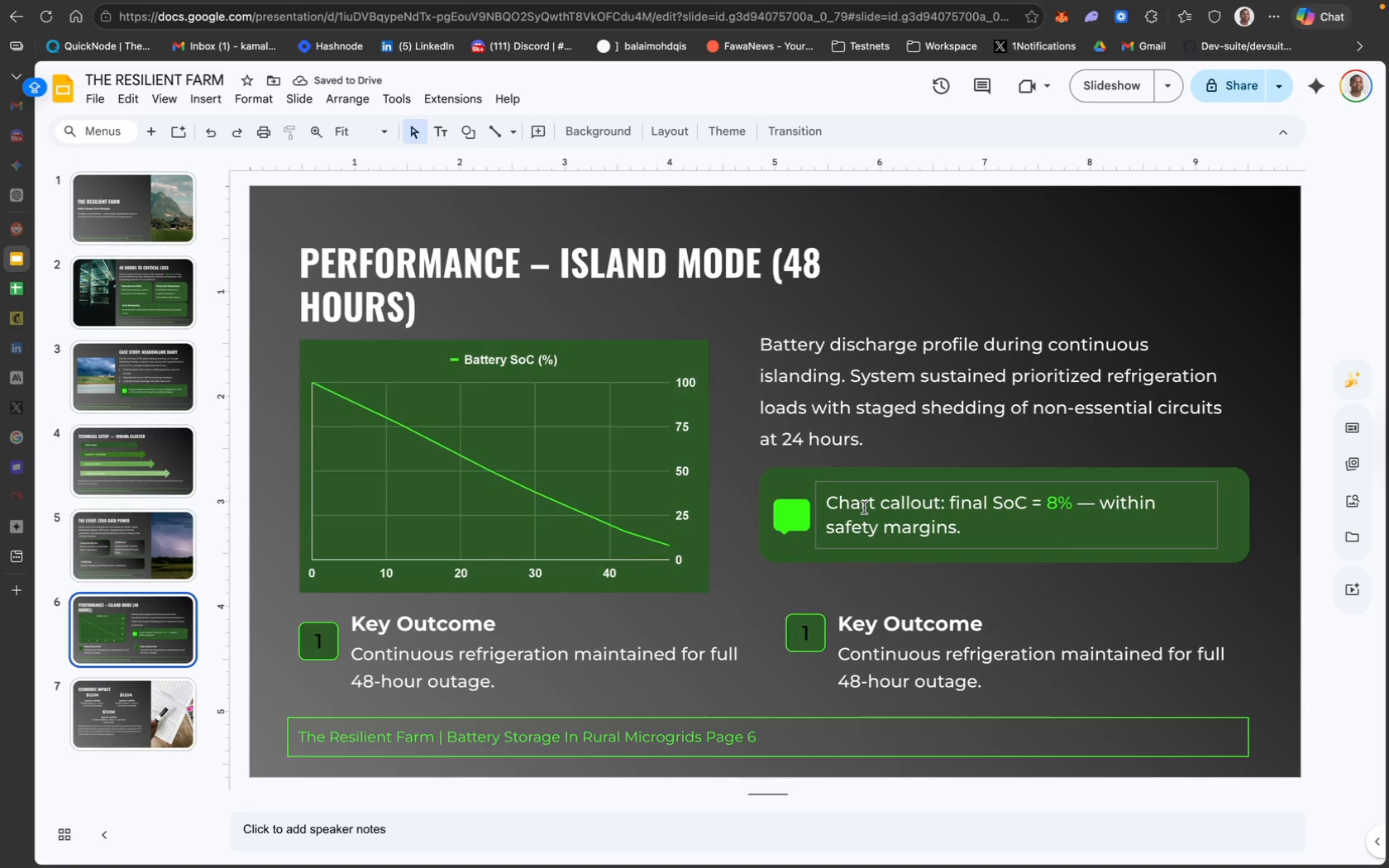 
left_click([968, 559])
 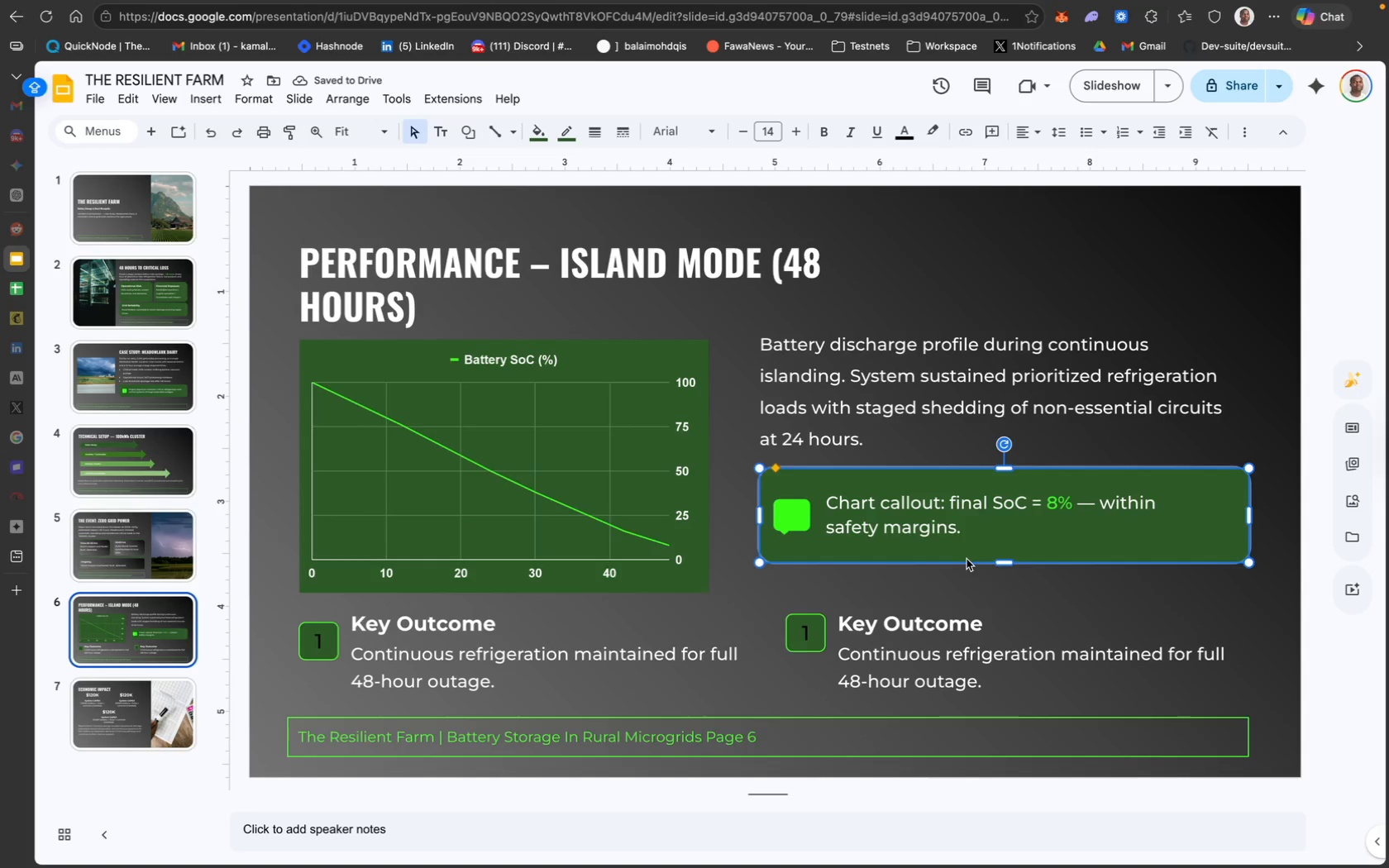 
hold_key(key=ShiftLeft, duration=1.64)
left_click([922, 522])
 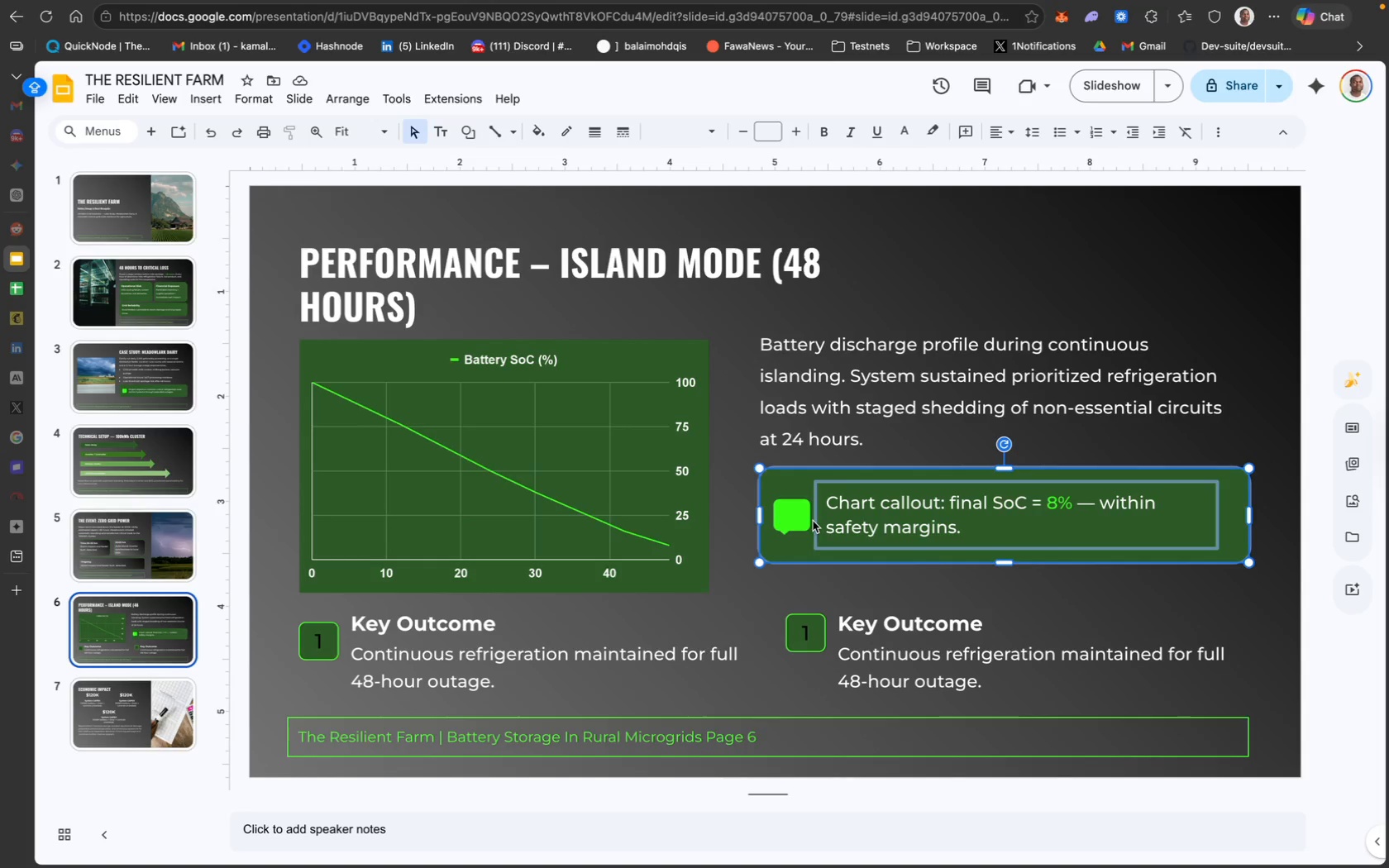 
left_click([804, 521])
 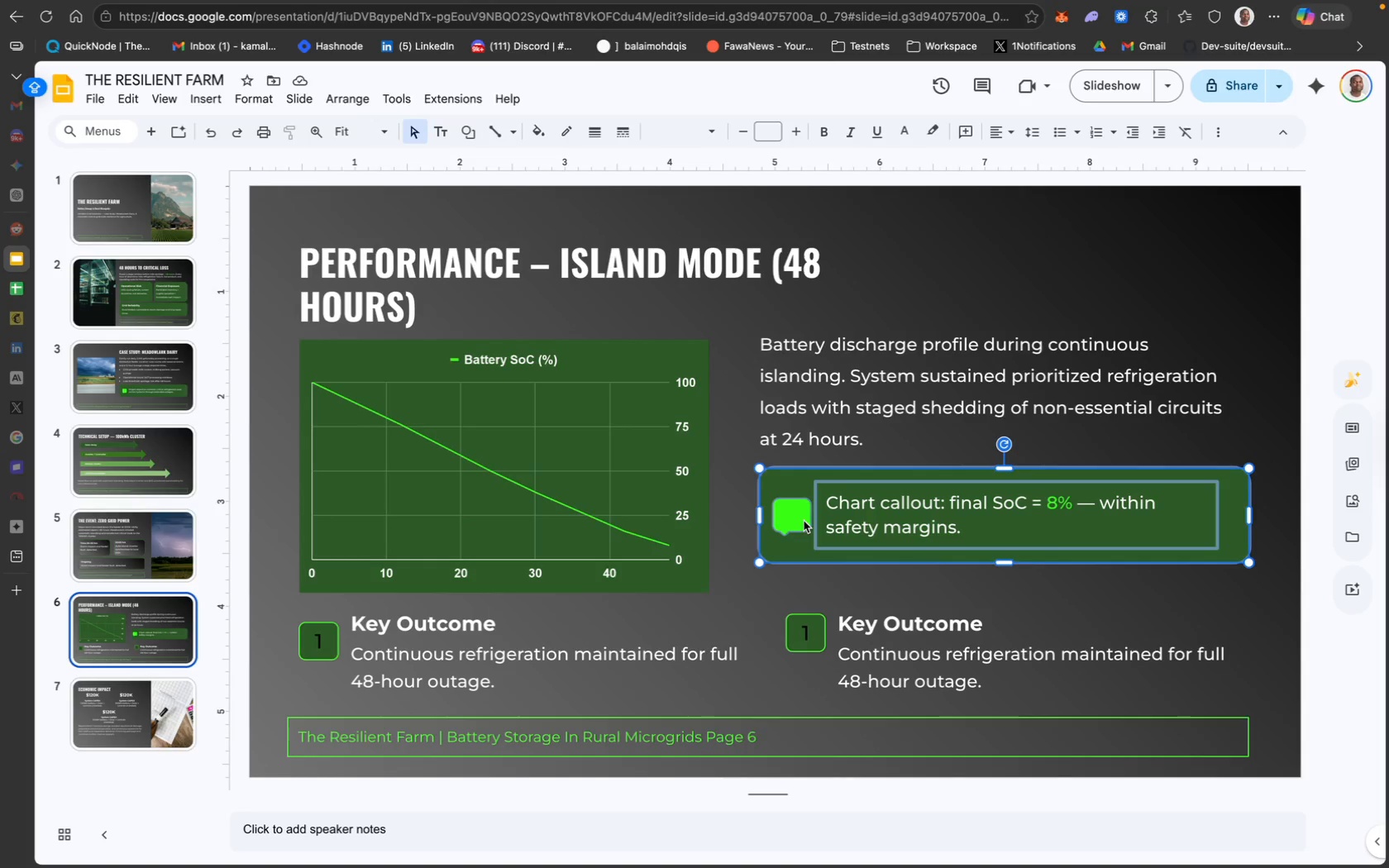 
key(Meta+C)
 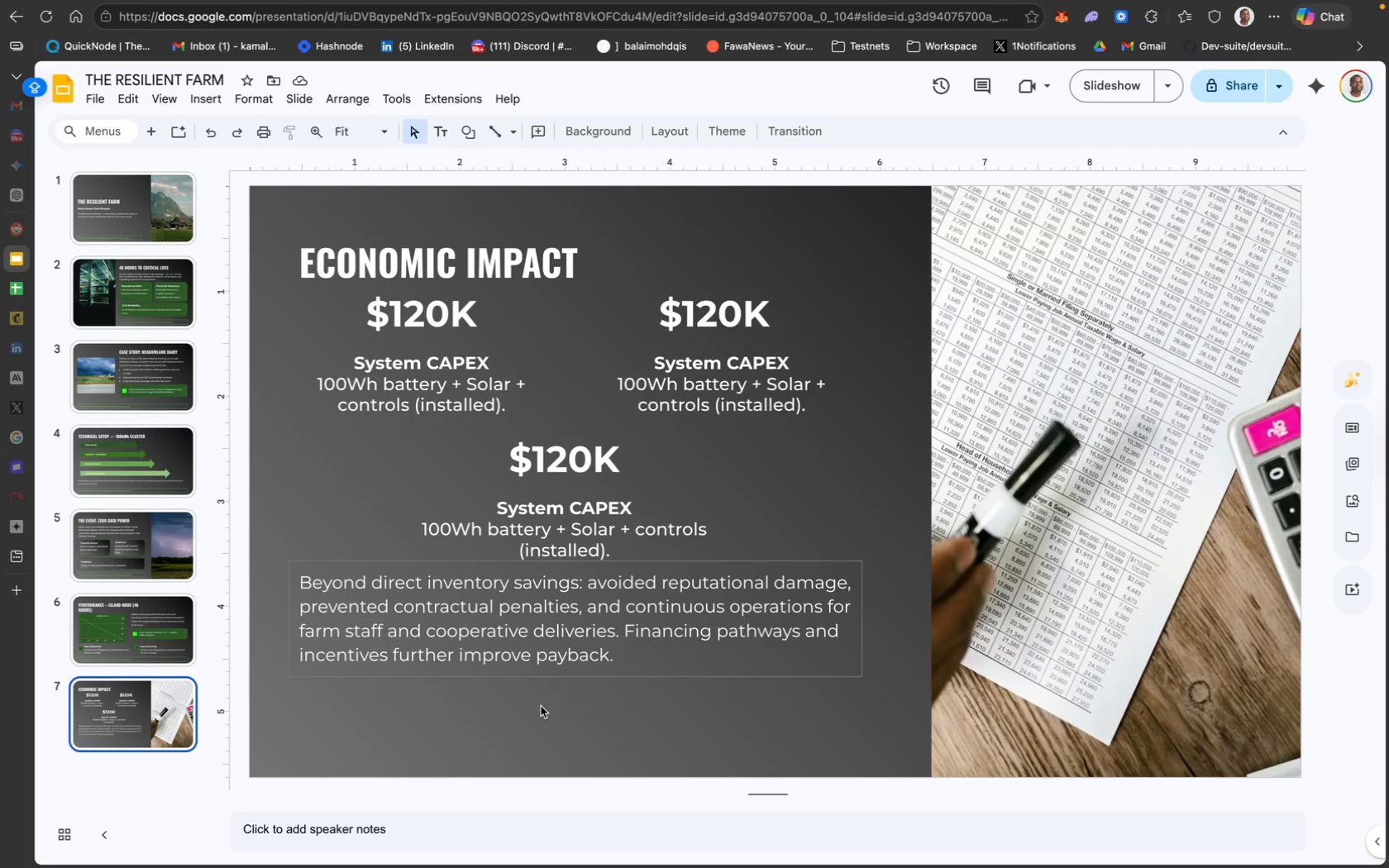 
key(Meta+V)
 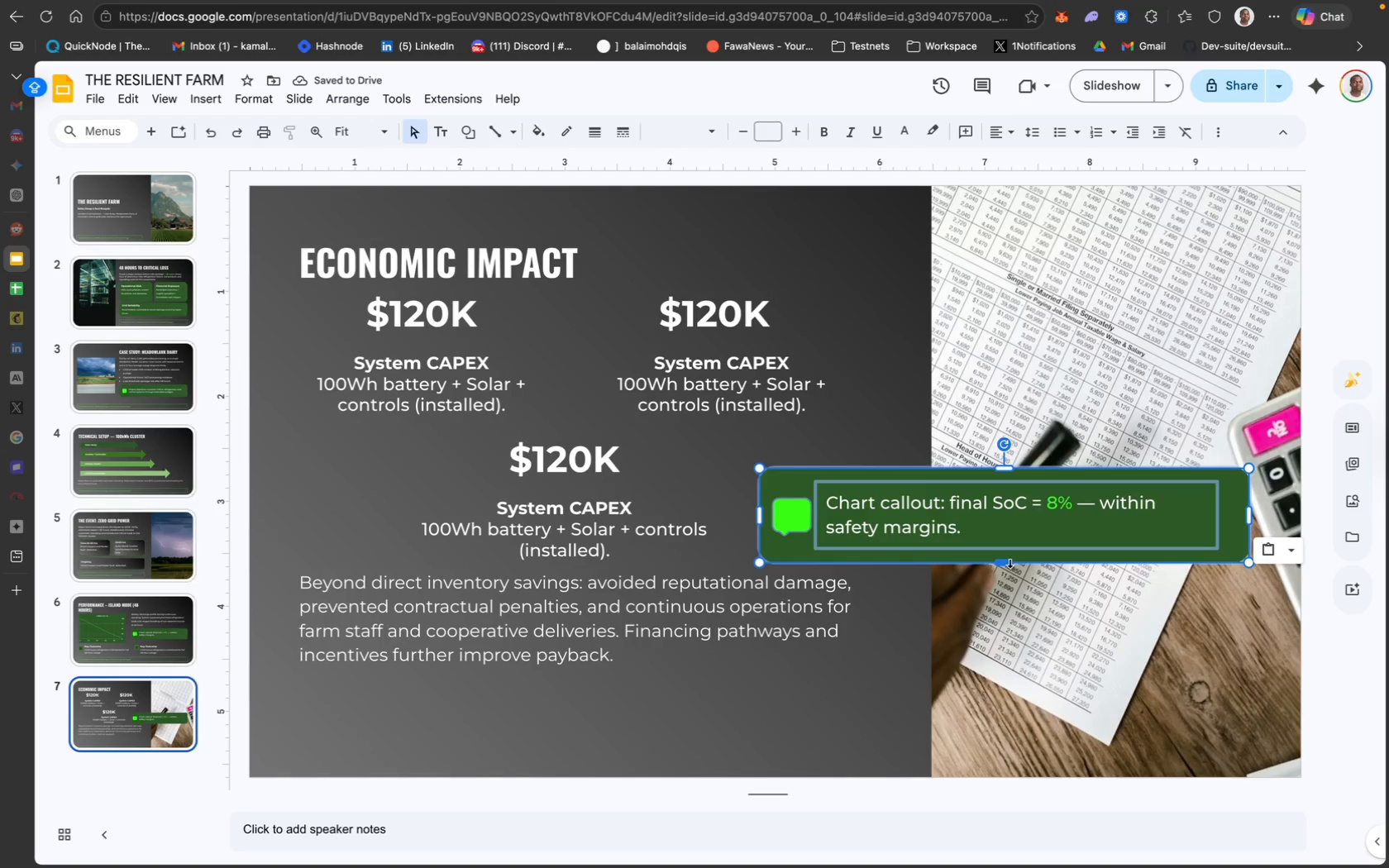 
left_click_drag(start_coordinate=[1008, 565], to_coordinate=[1004, 539])
 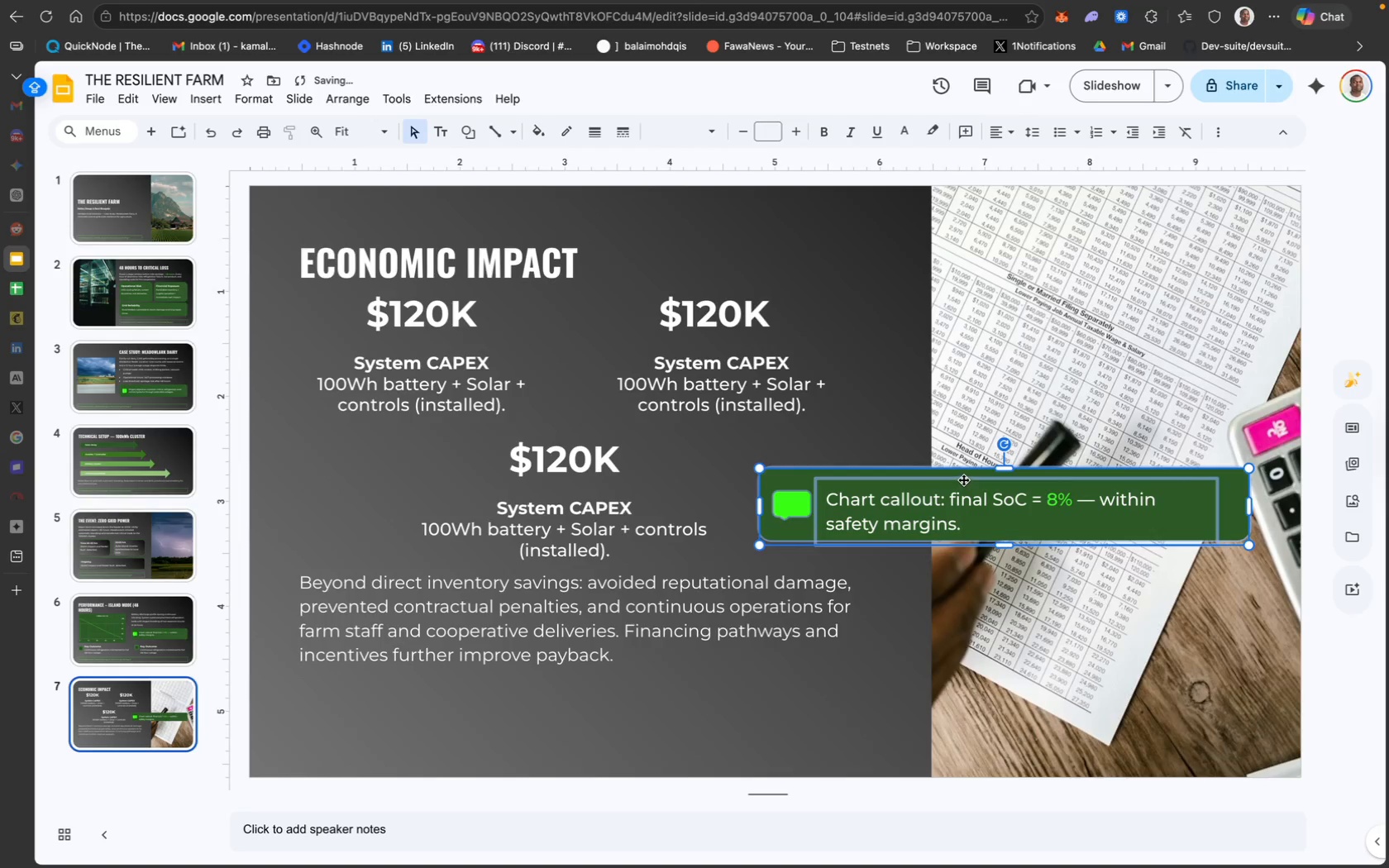 
left_click_drag(start_coordinate=[964, 479], to_coordinate=[494, 691])
 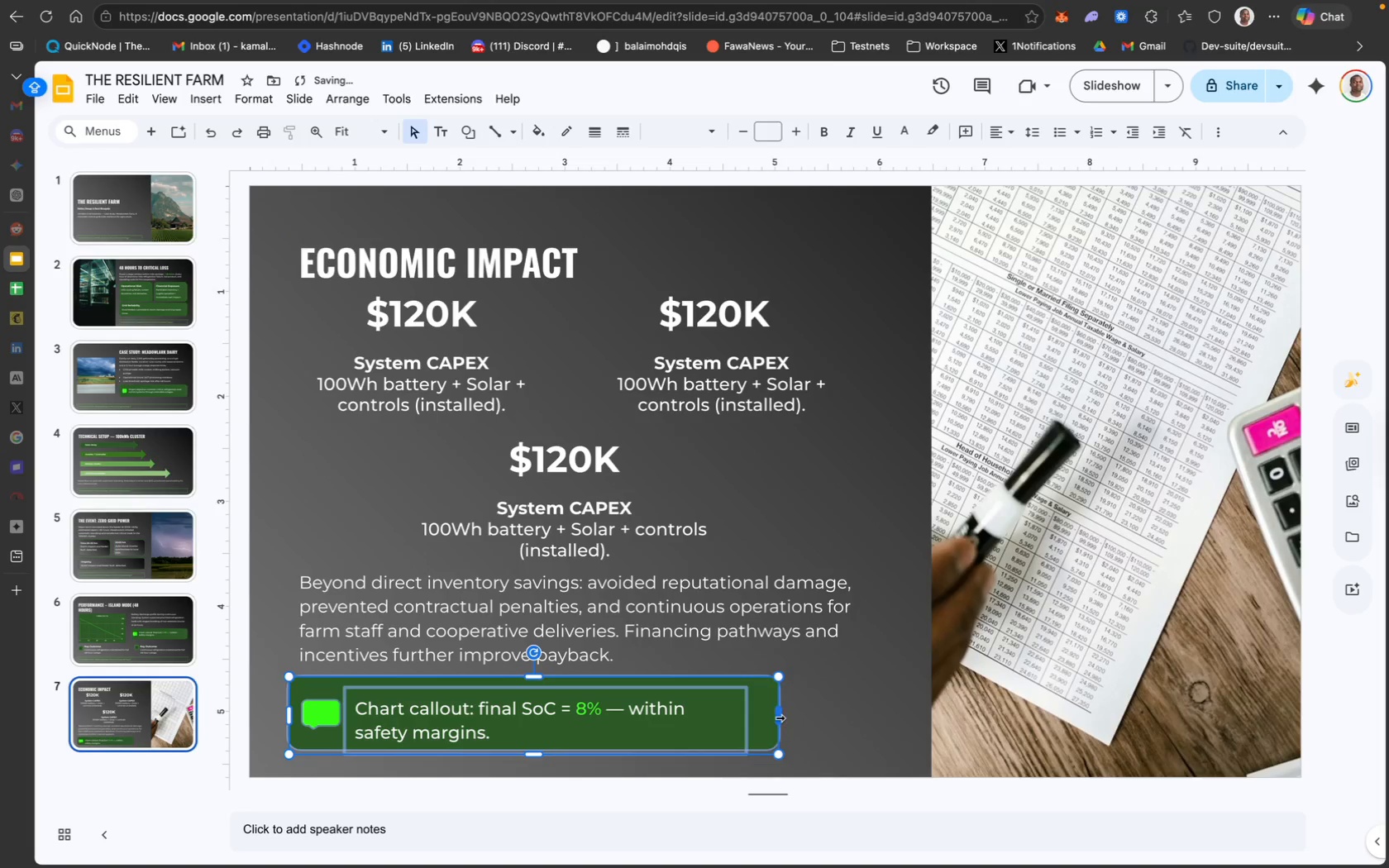 
left_click_drag(start_coordinate=[778, 718], to_coordinate=[890, 716])
 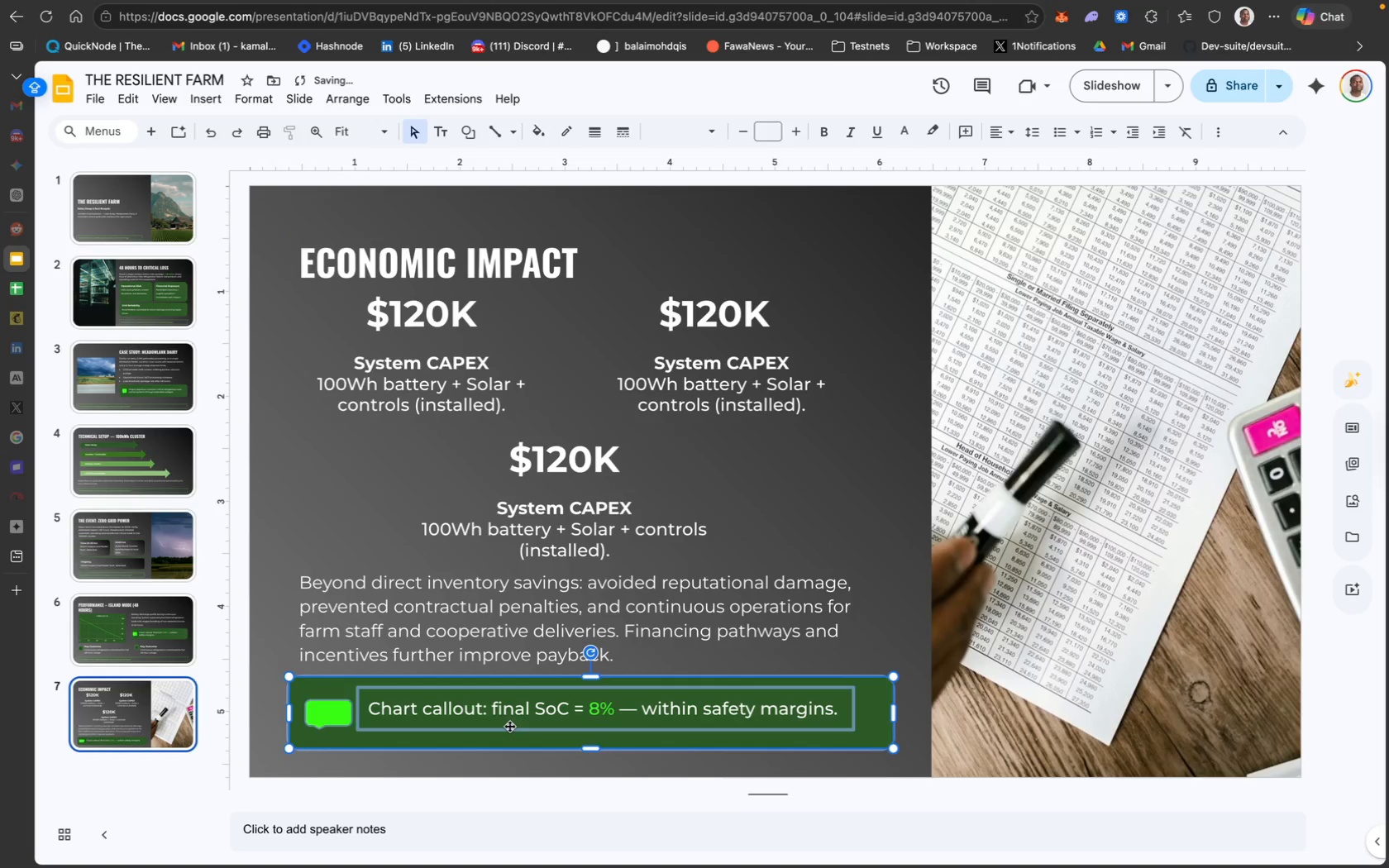 
left_click([341, 718])
 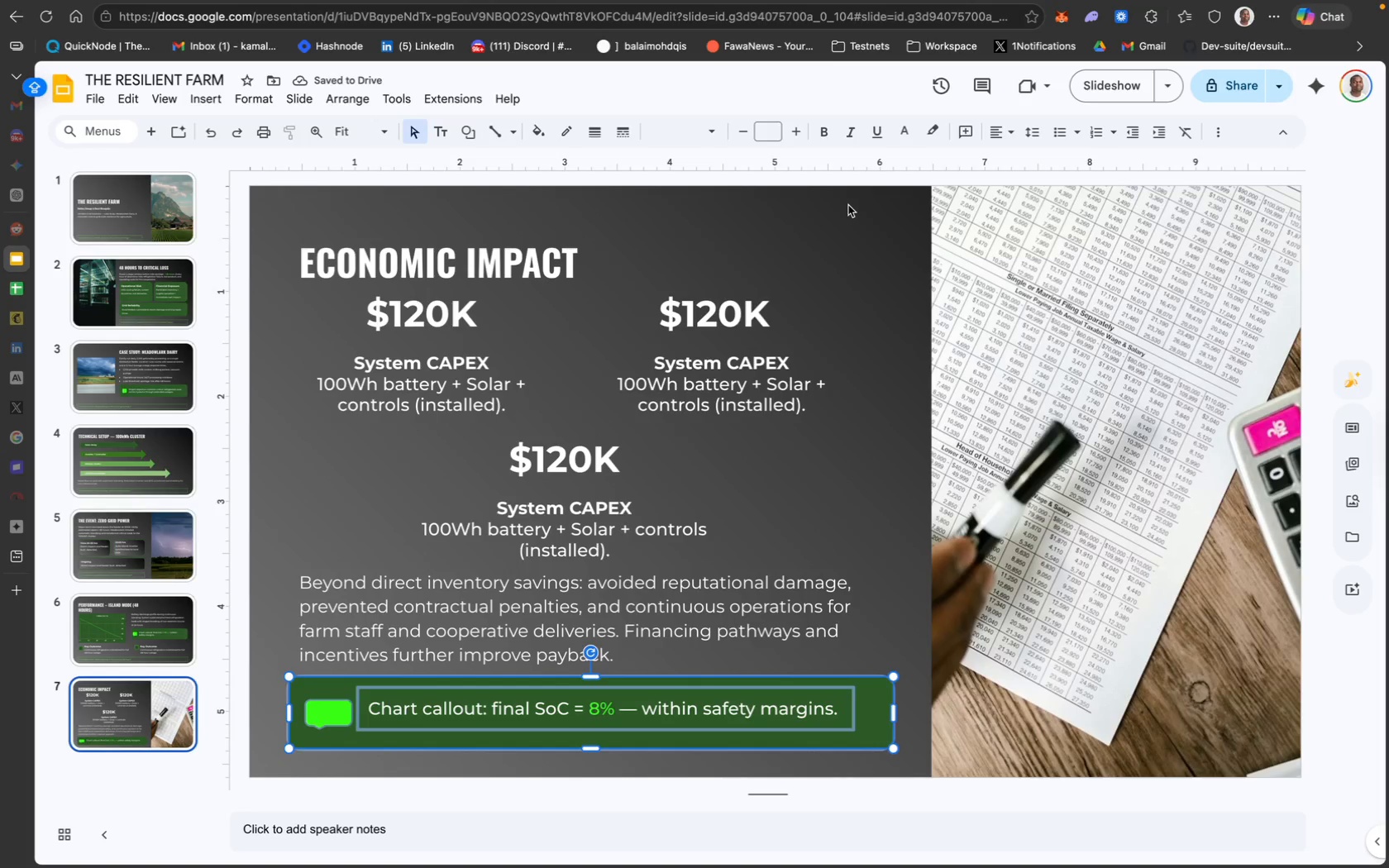 
scroll: coordinate [847, 207], scroll_direction: up, amount: 5.0
 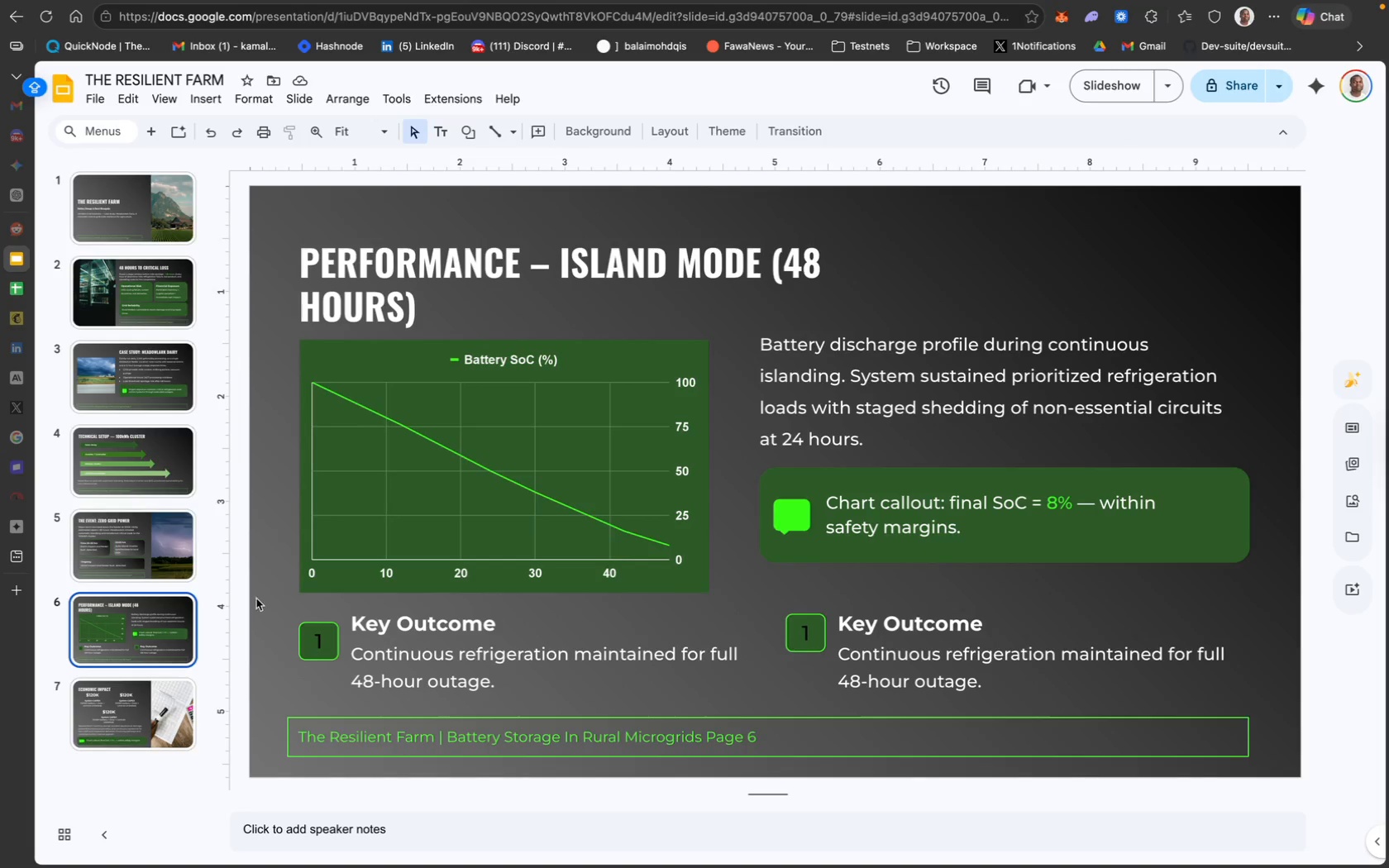 
left_click([165, 713])
 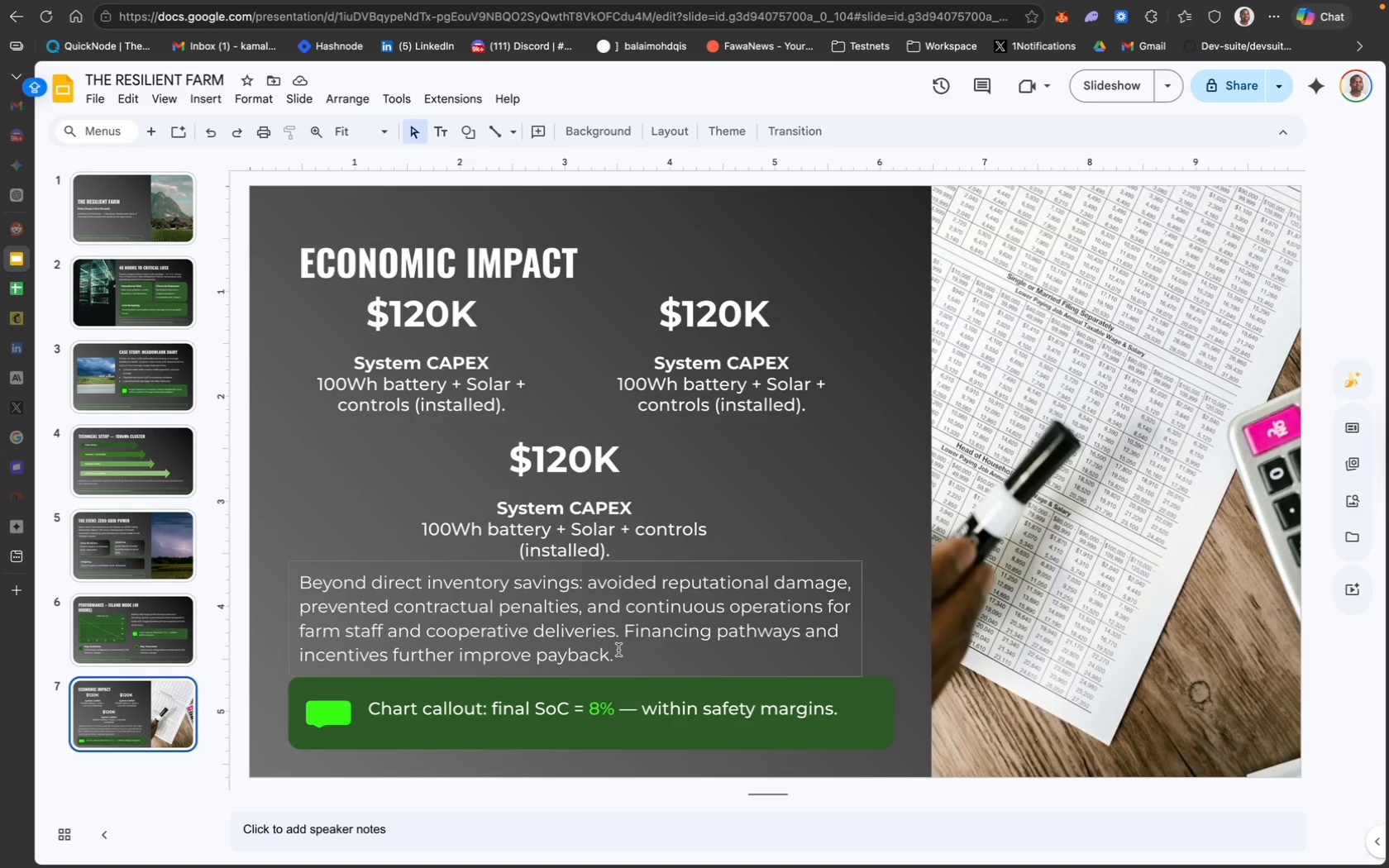 
left_click([618, 651])
 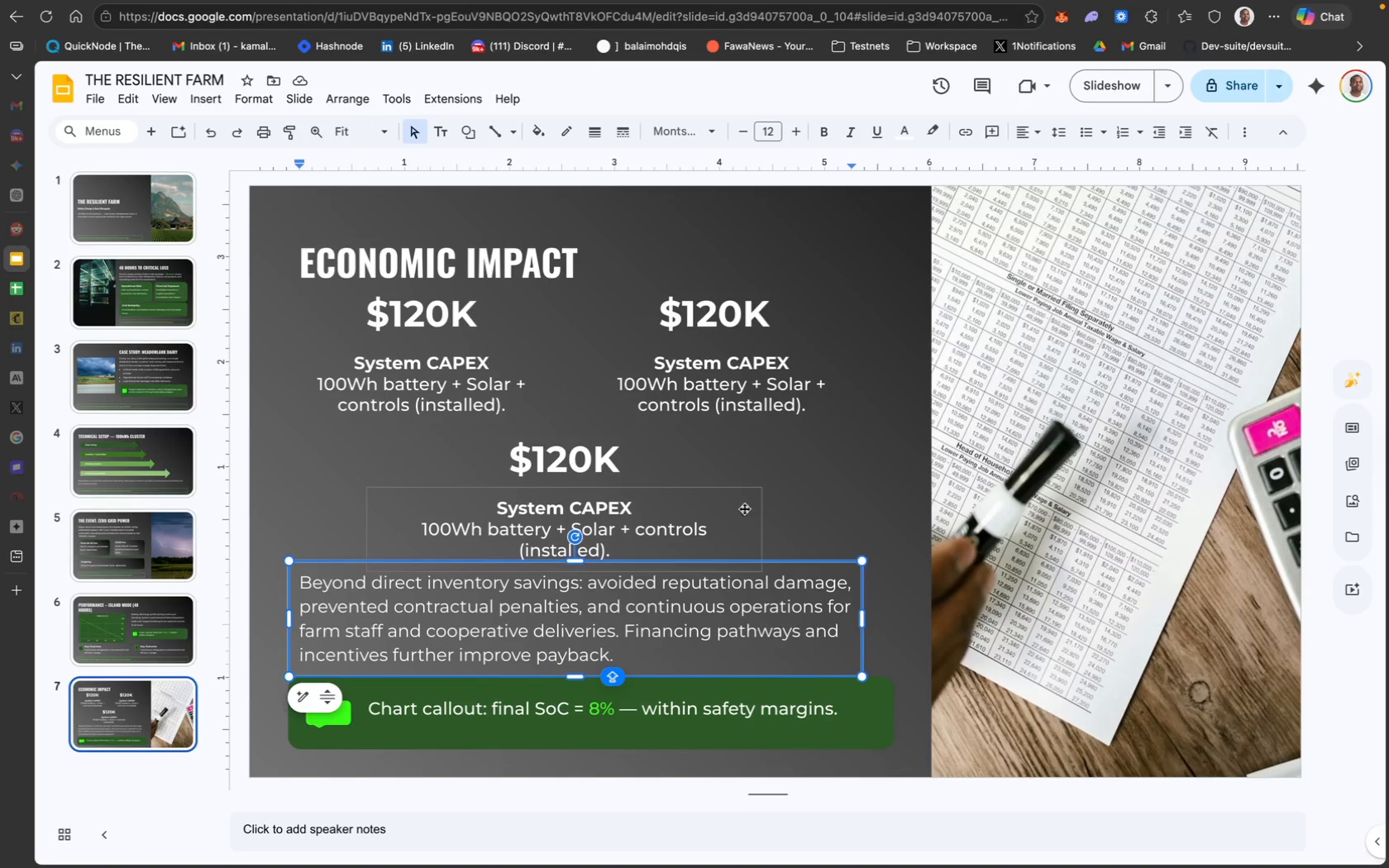 
wait(5.0)
 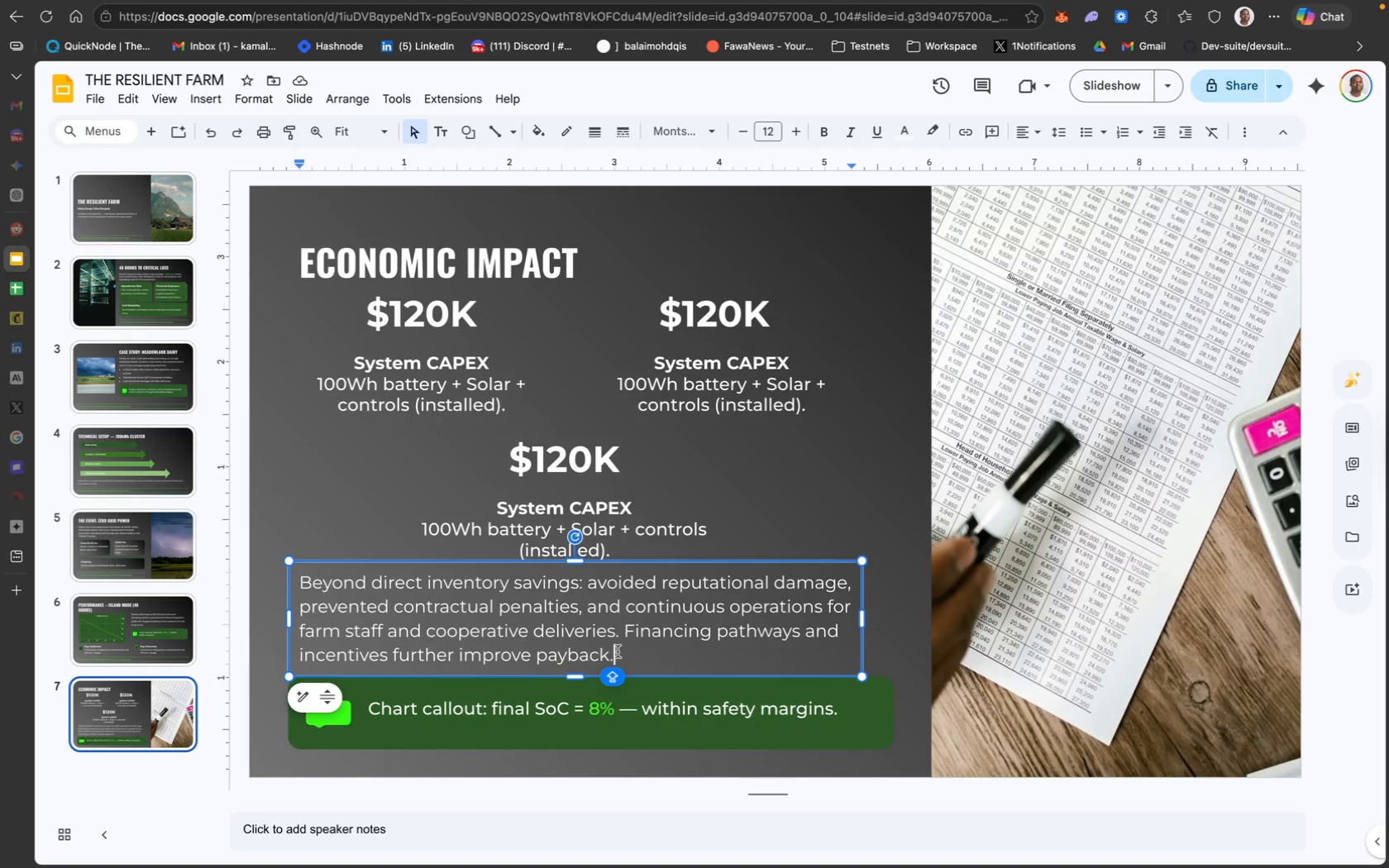 
left_click_drag(start_coordinate=[348, 448], to_coordinate=[628, 529])
 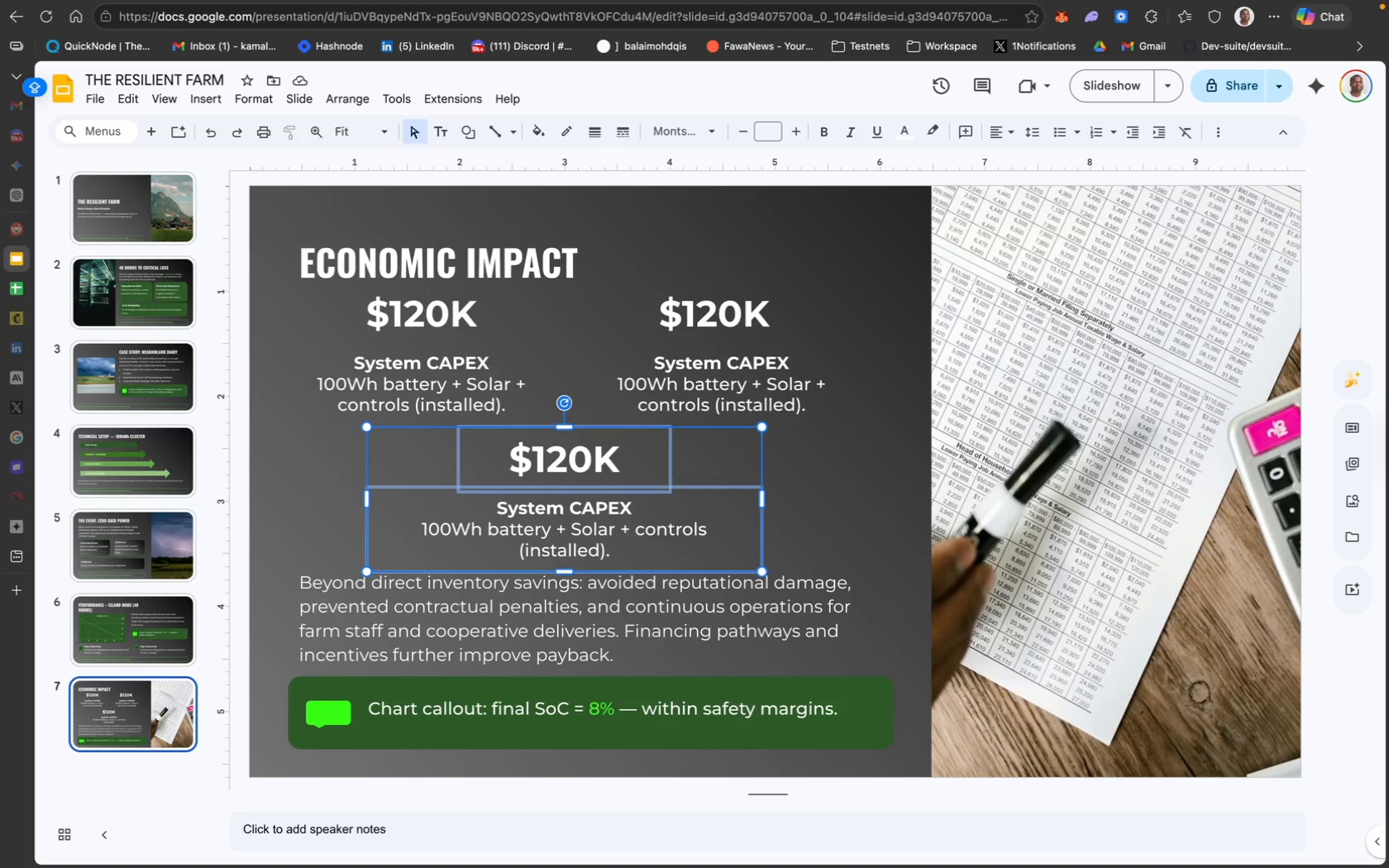 
key(ArrowUp)
 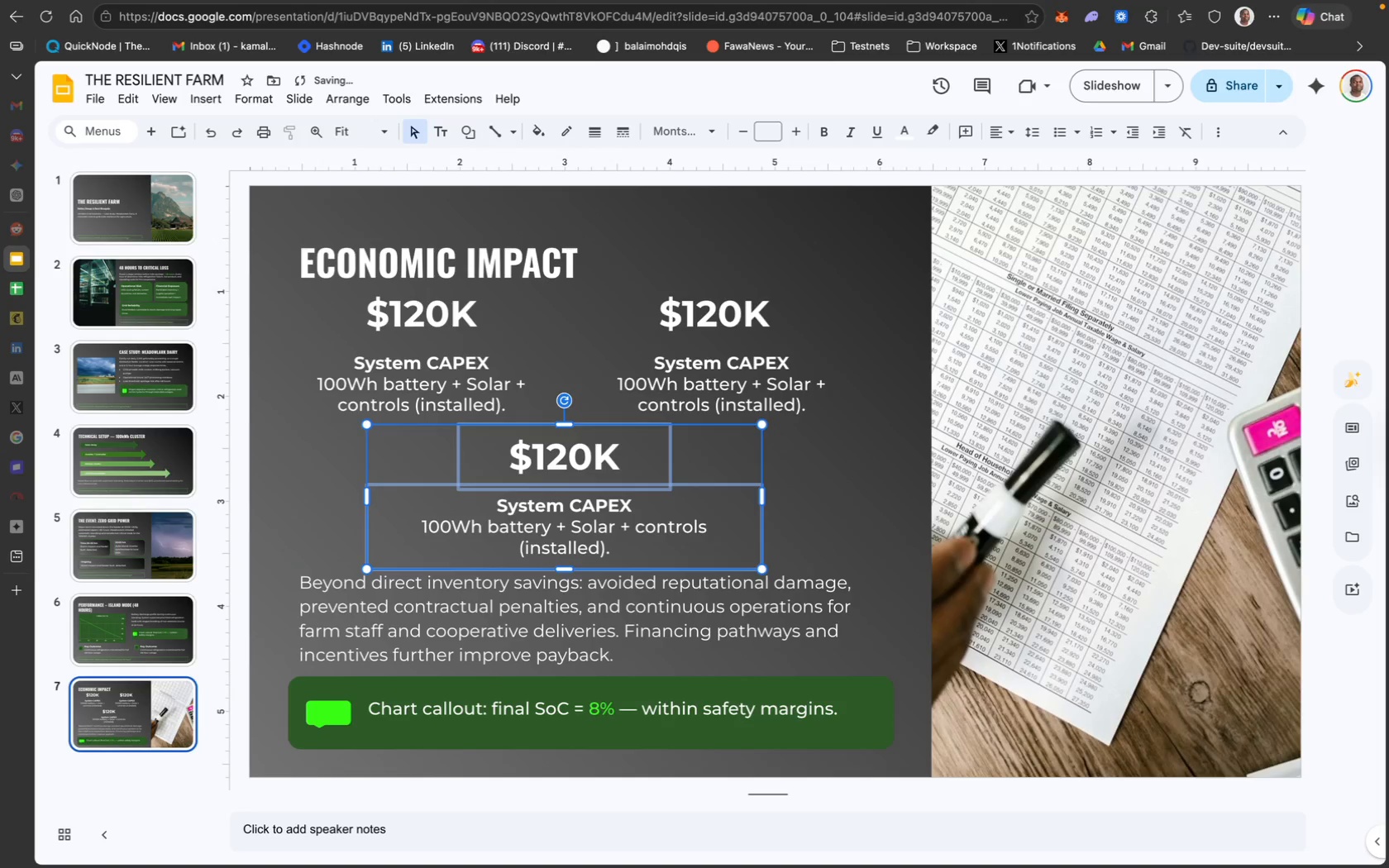 
key(ArrowUp)
 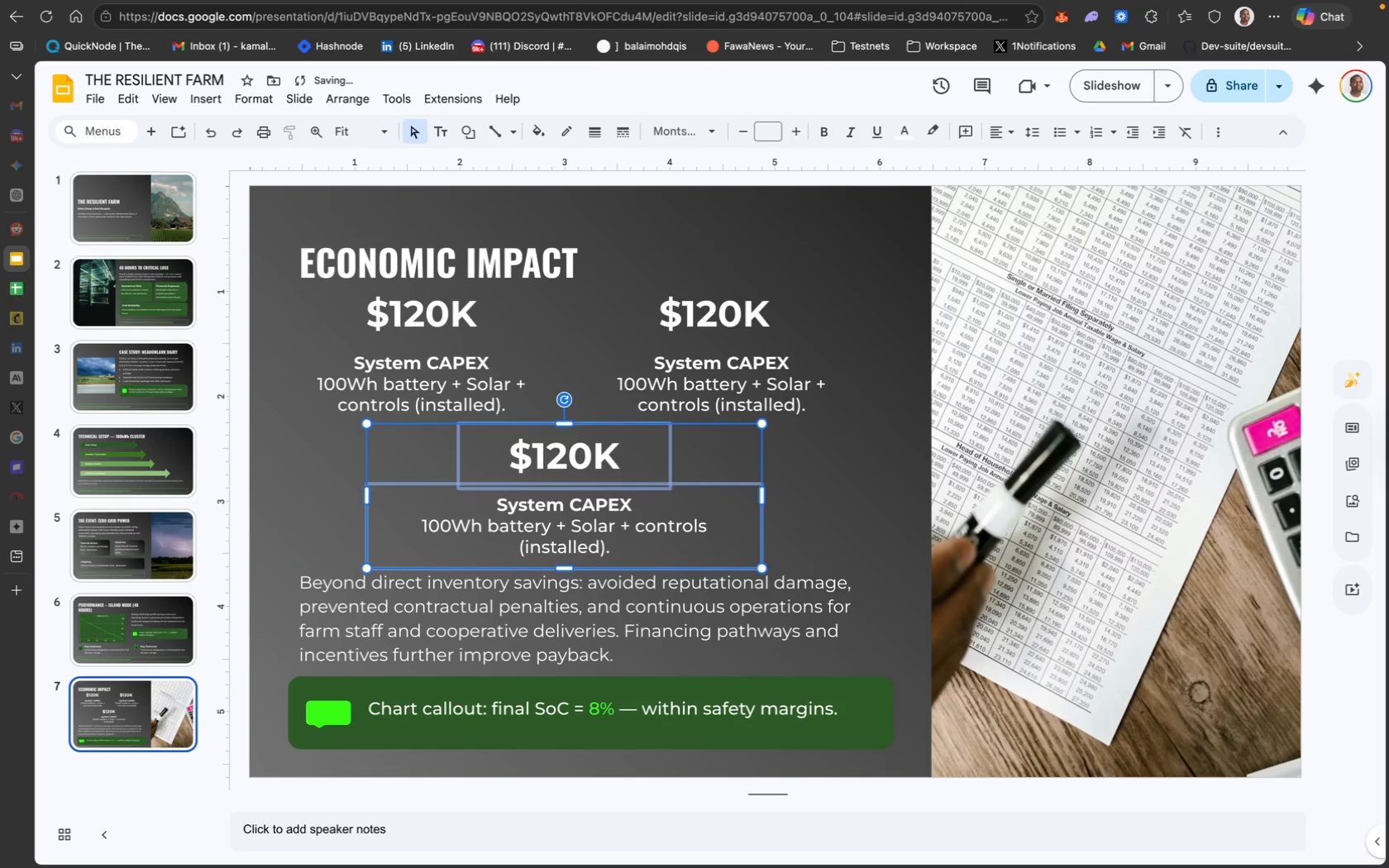 
key(ArrowUp)
 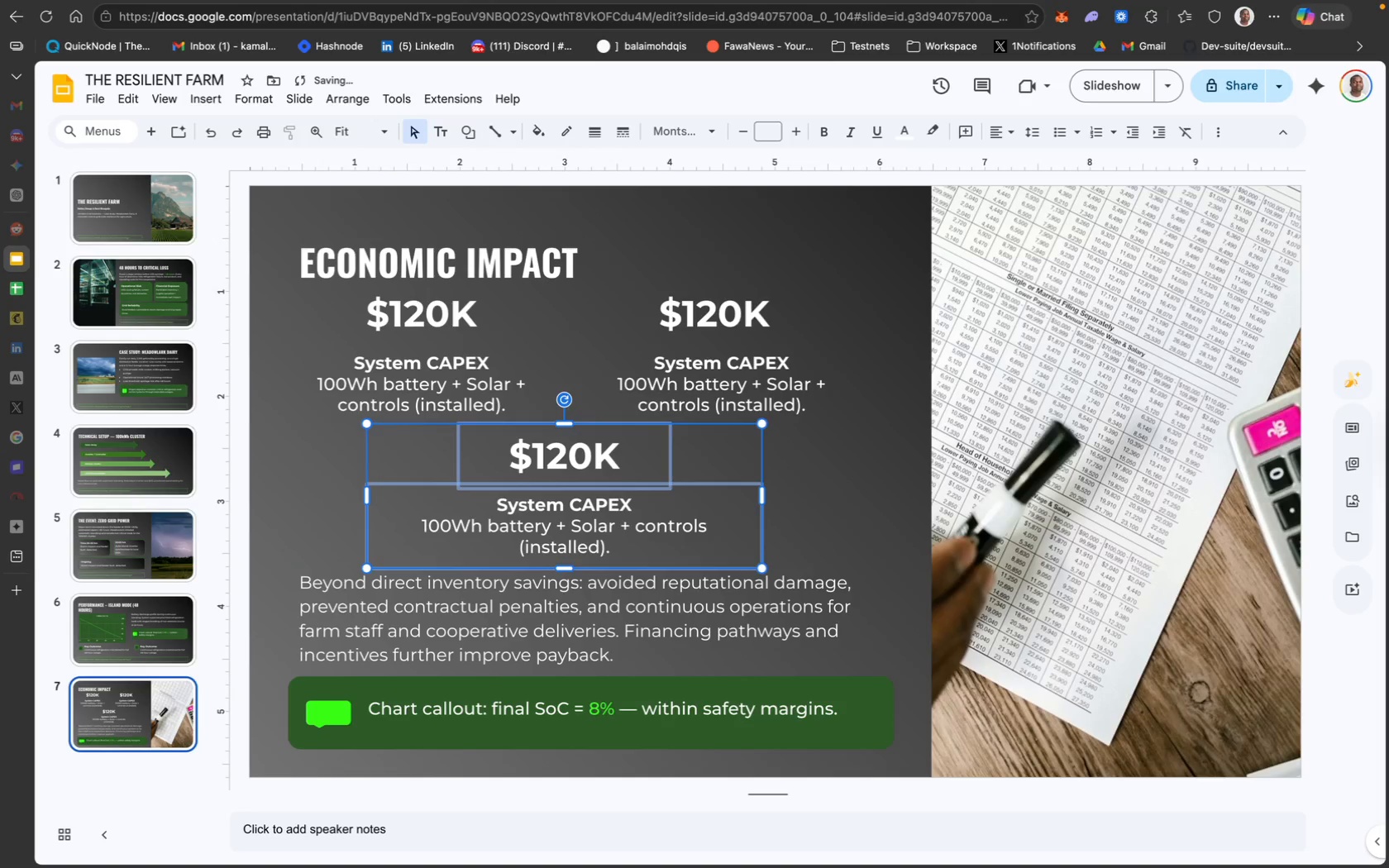 
key(ArrowUp)
 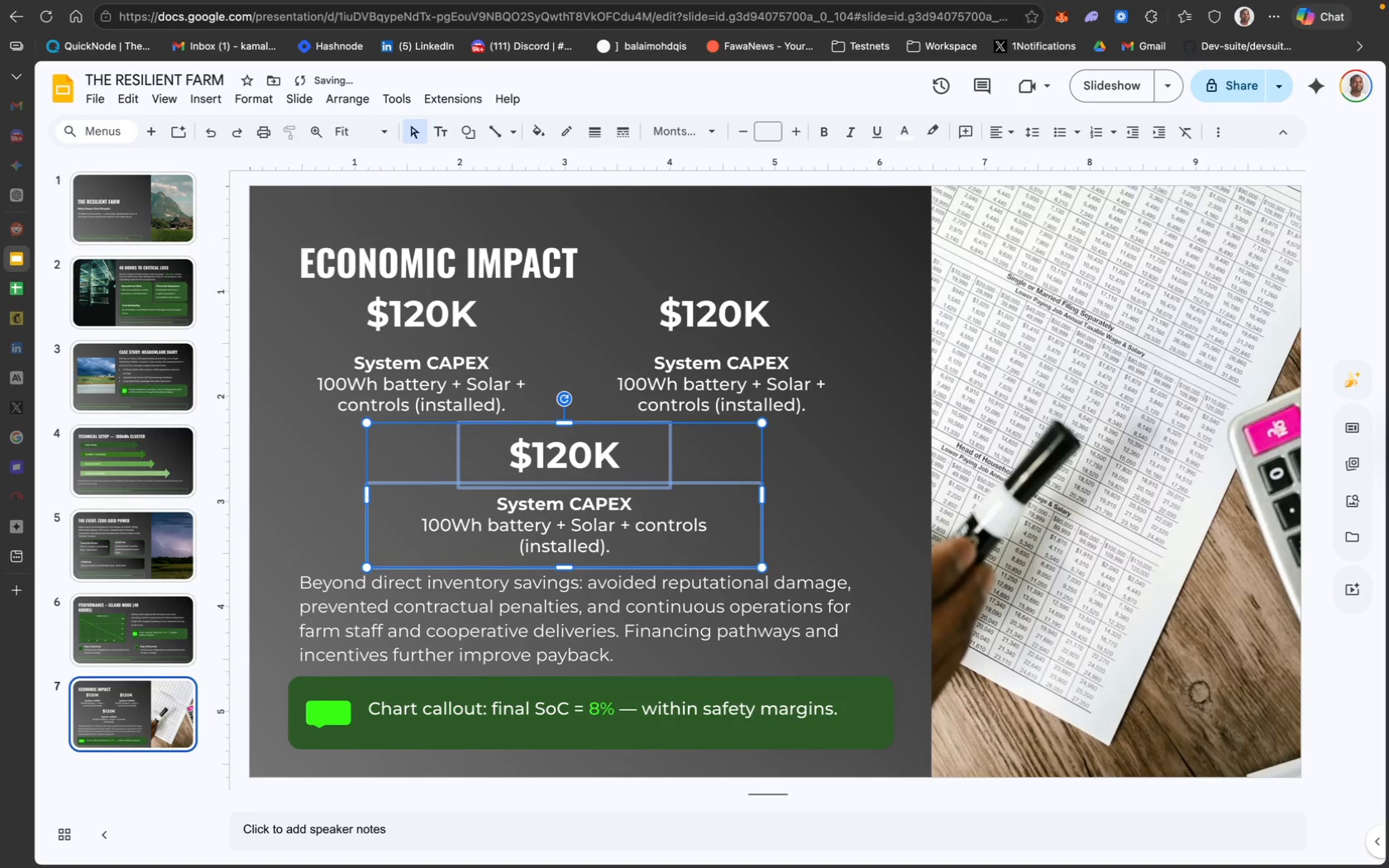 
key(ArrowUp)
 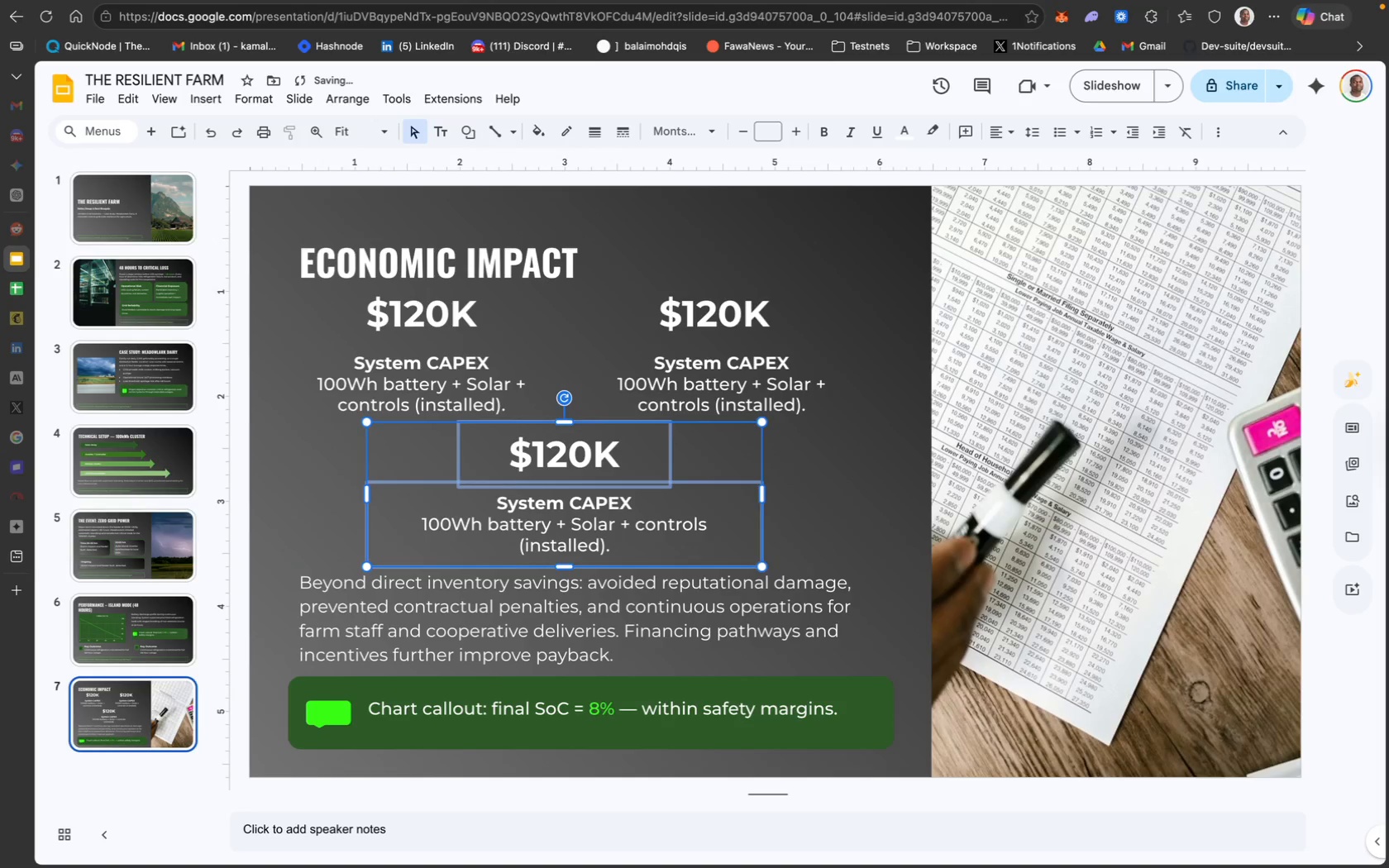 
key(ArrowUp)
 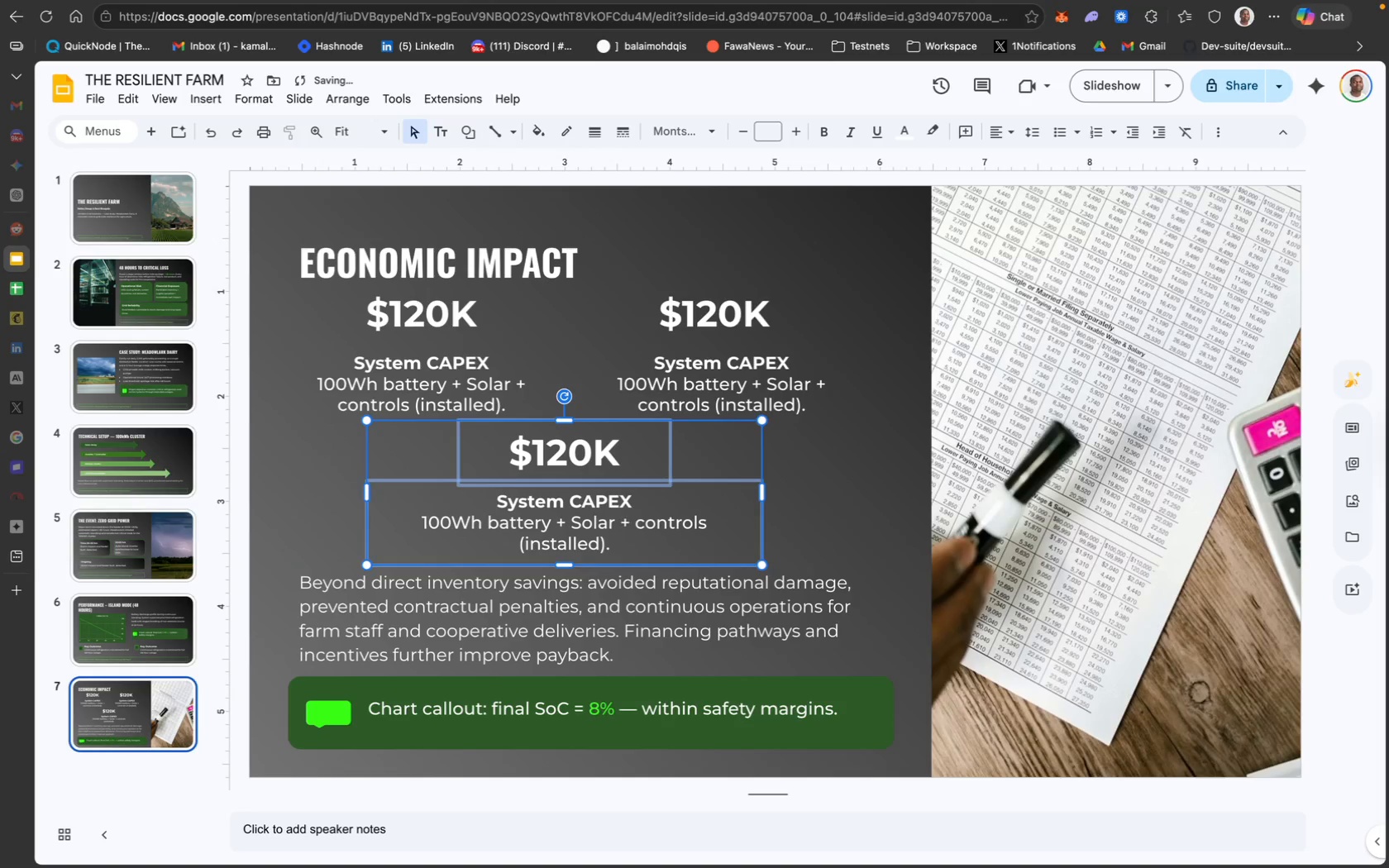 
key(ArrowUp)
 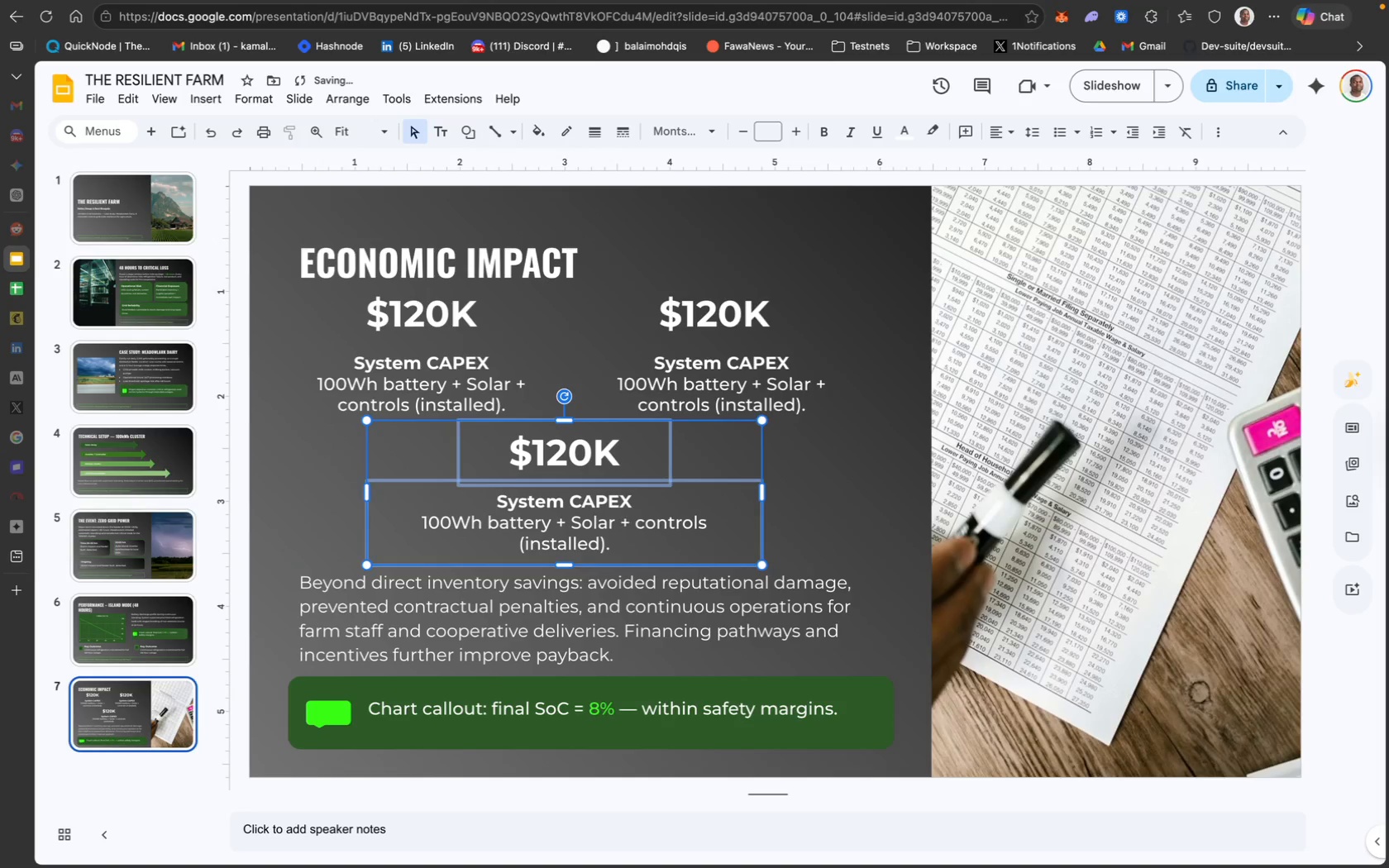 
key(ArrowUp)
 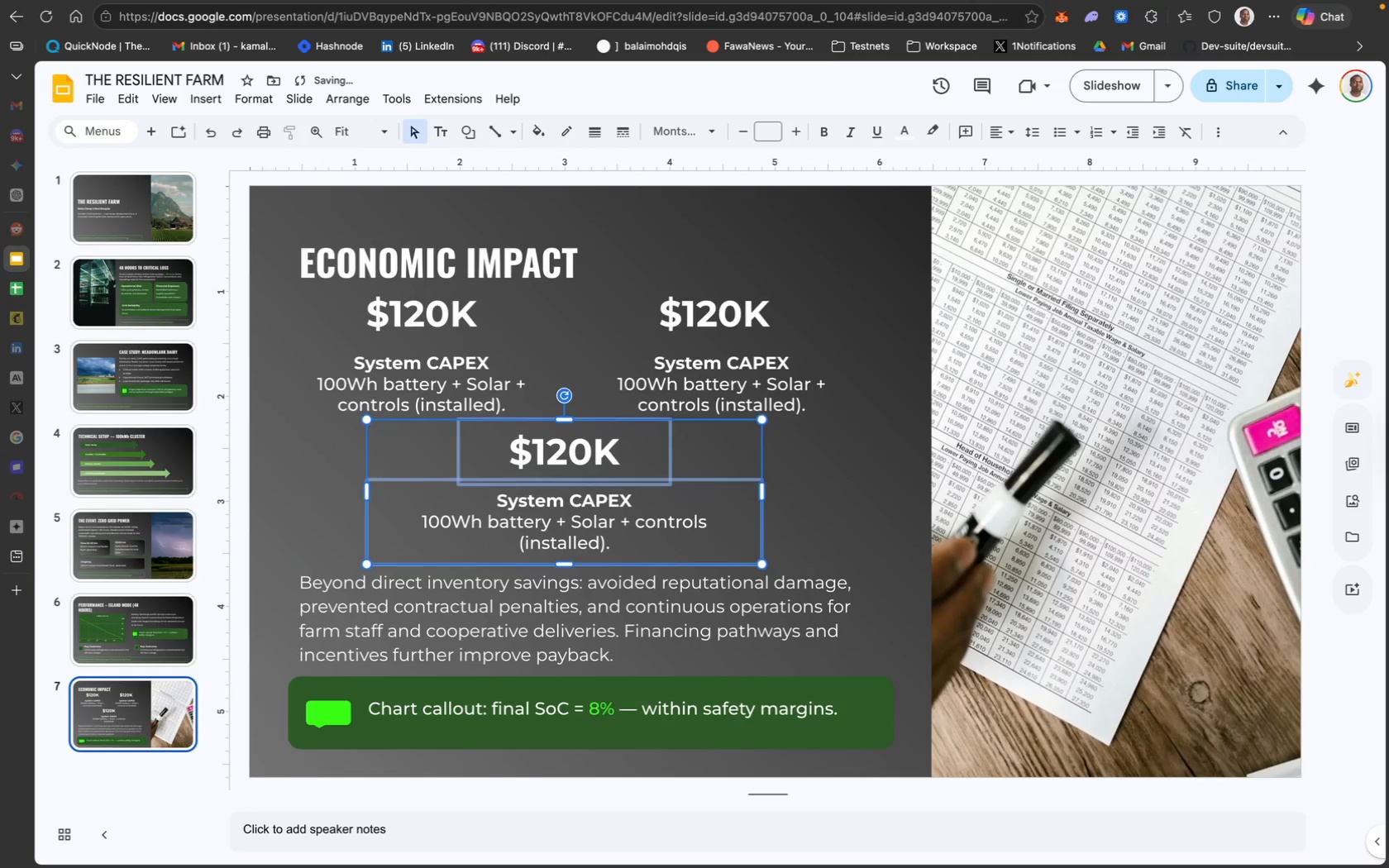 
key(ArrowUp)
 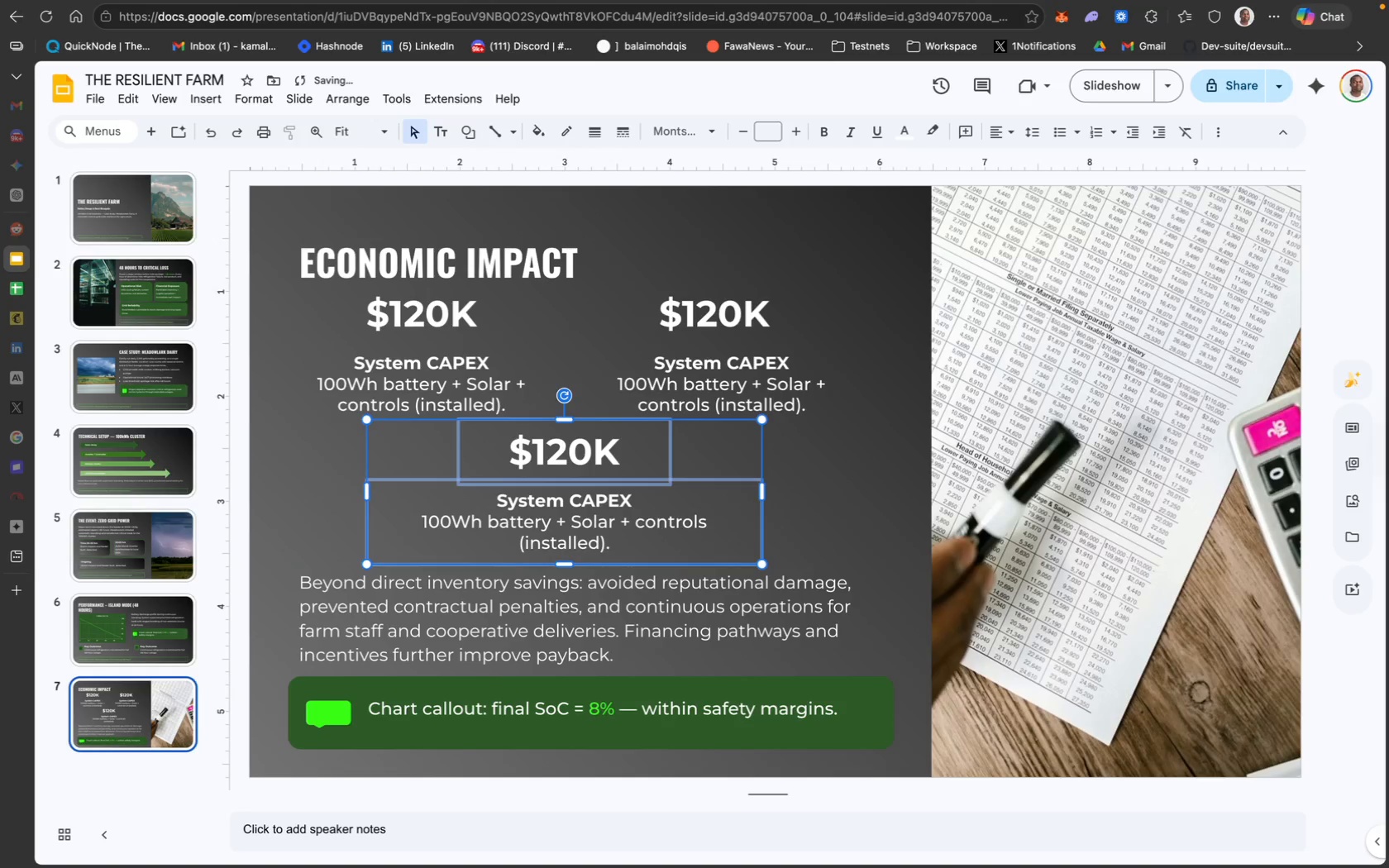 
key(ArrowUp)
 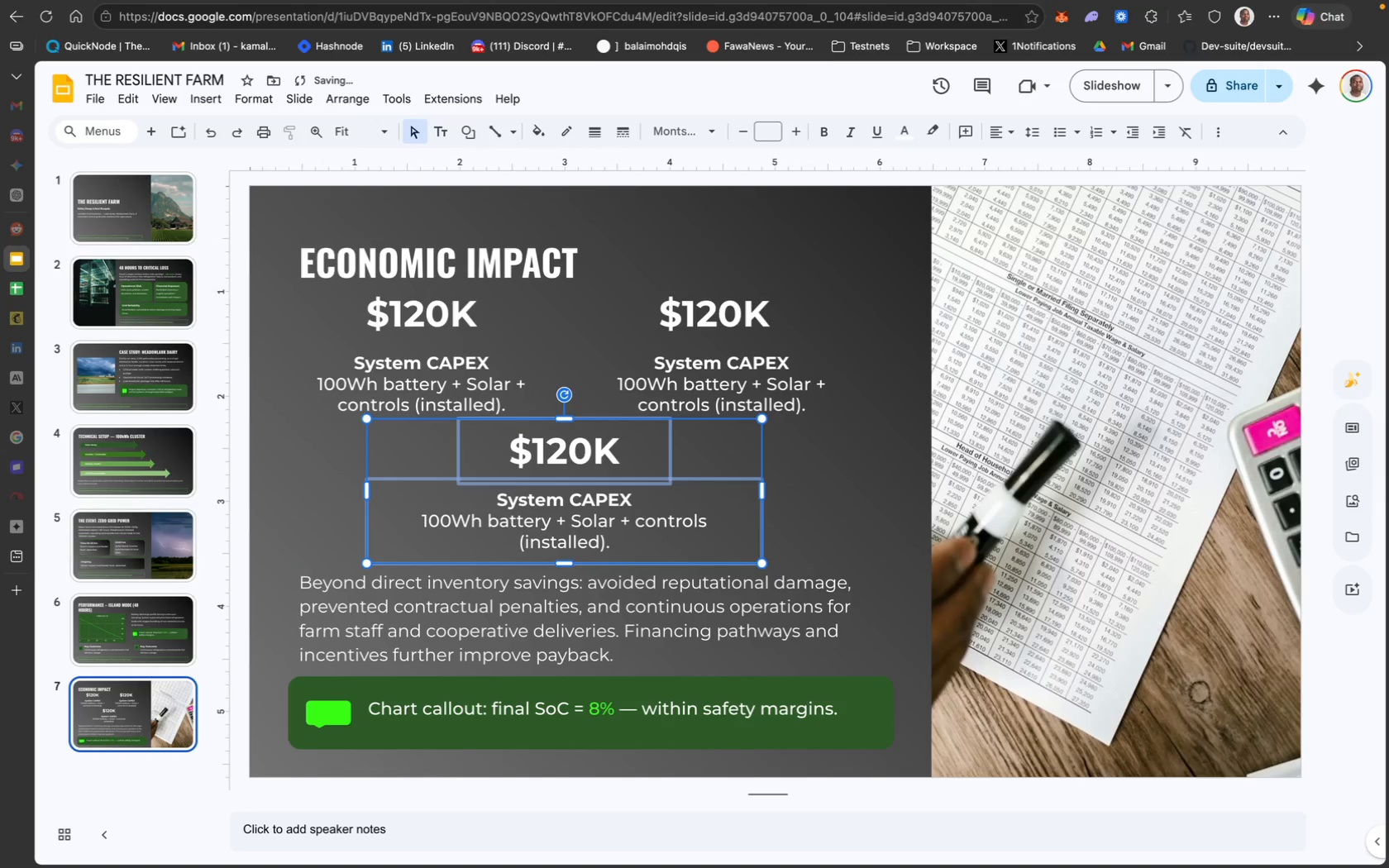 
key(ArrowUp)
 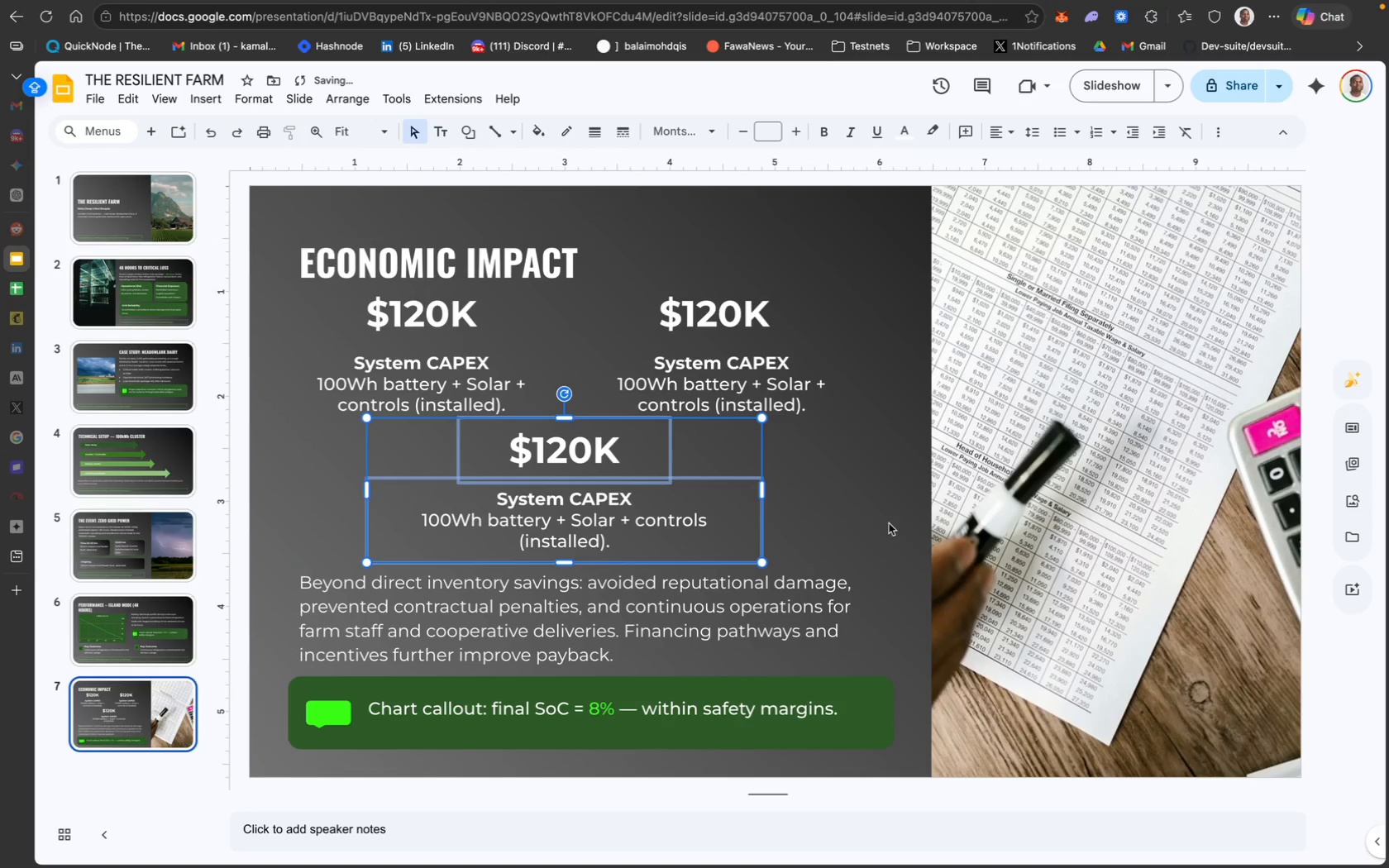 
left_click([903, 533])
 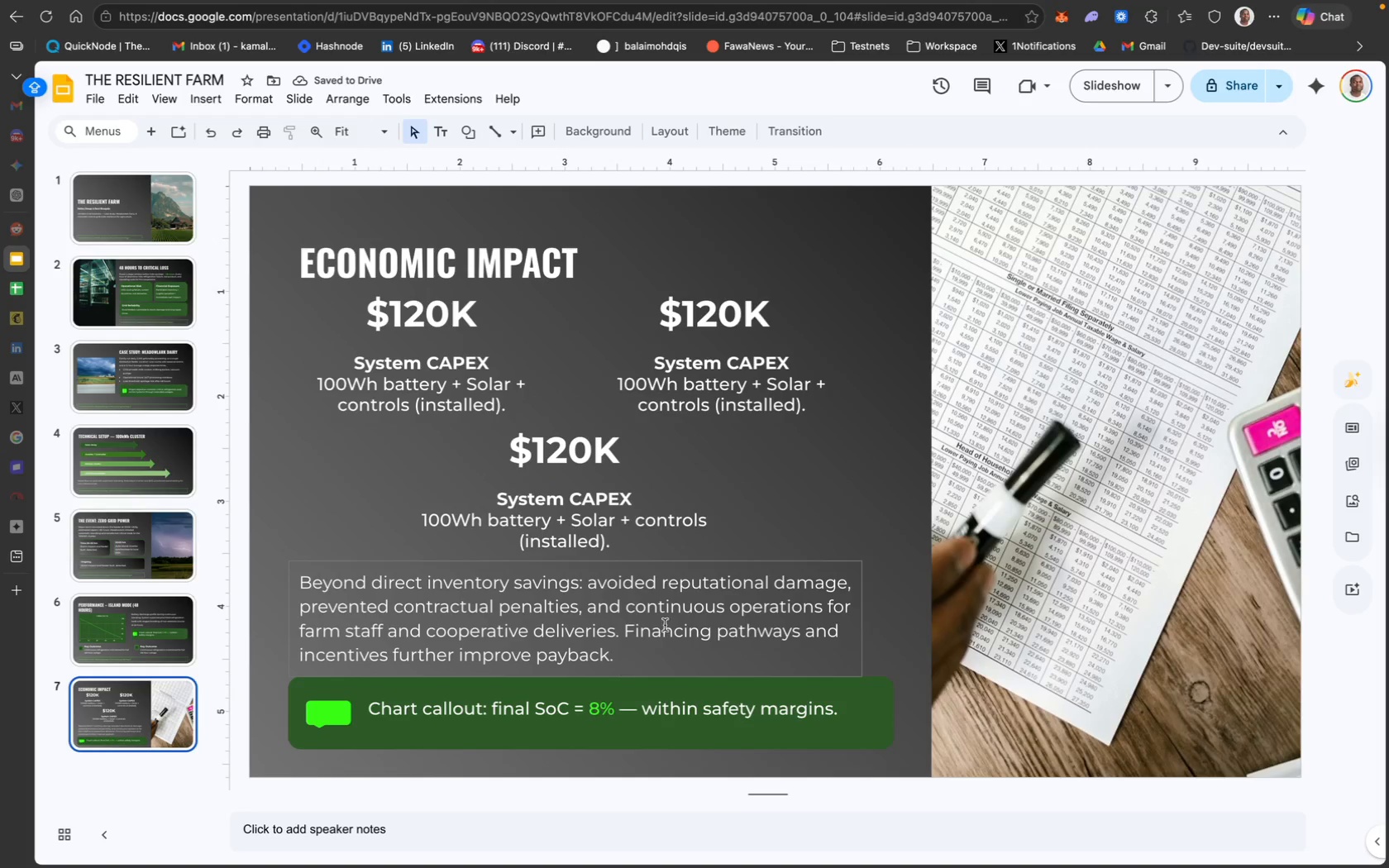 
left_click([721, 566])
 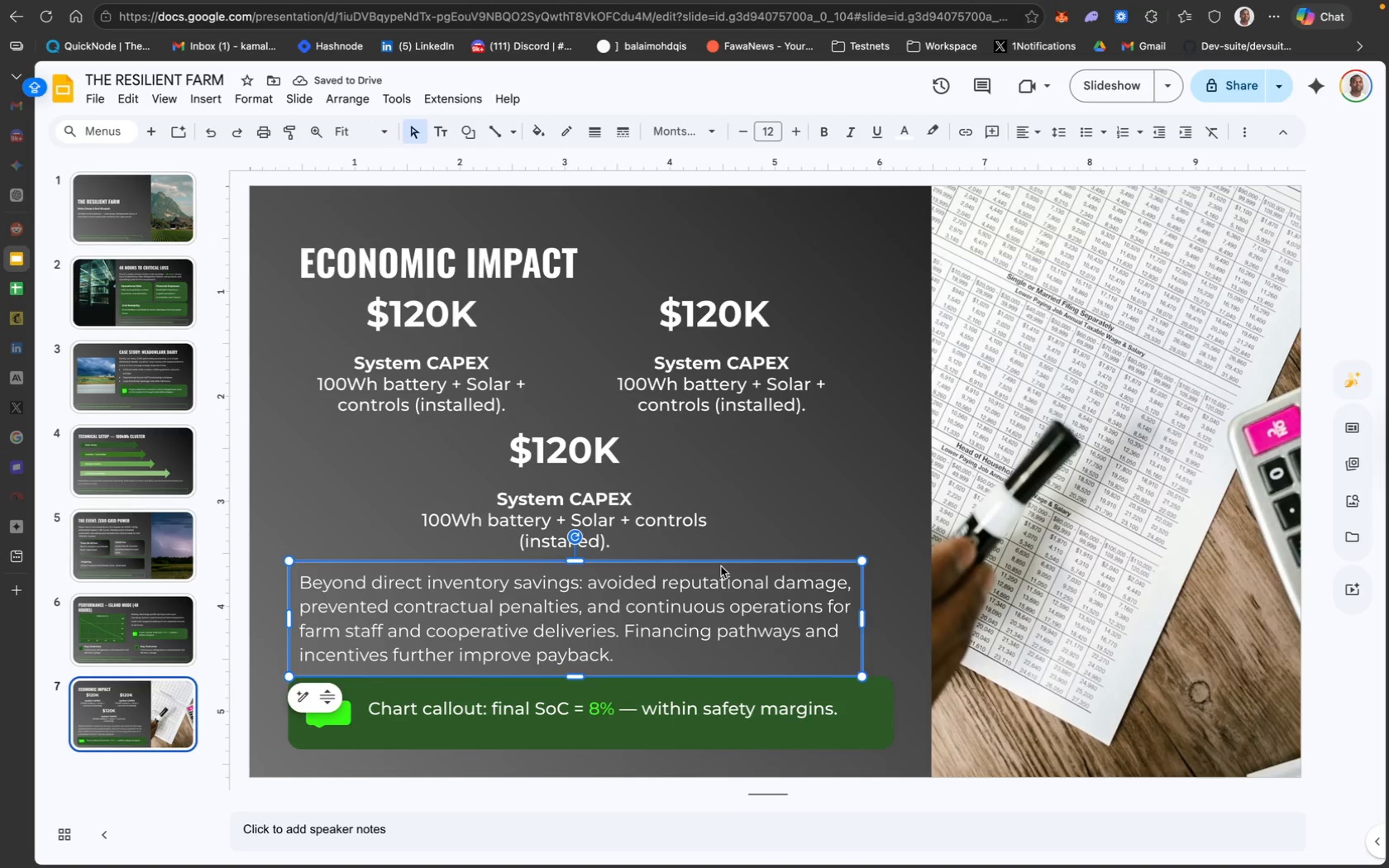 
key(ArrowUp)
 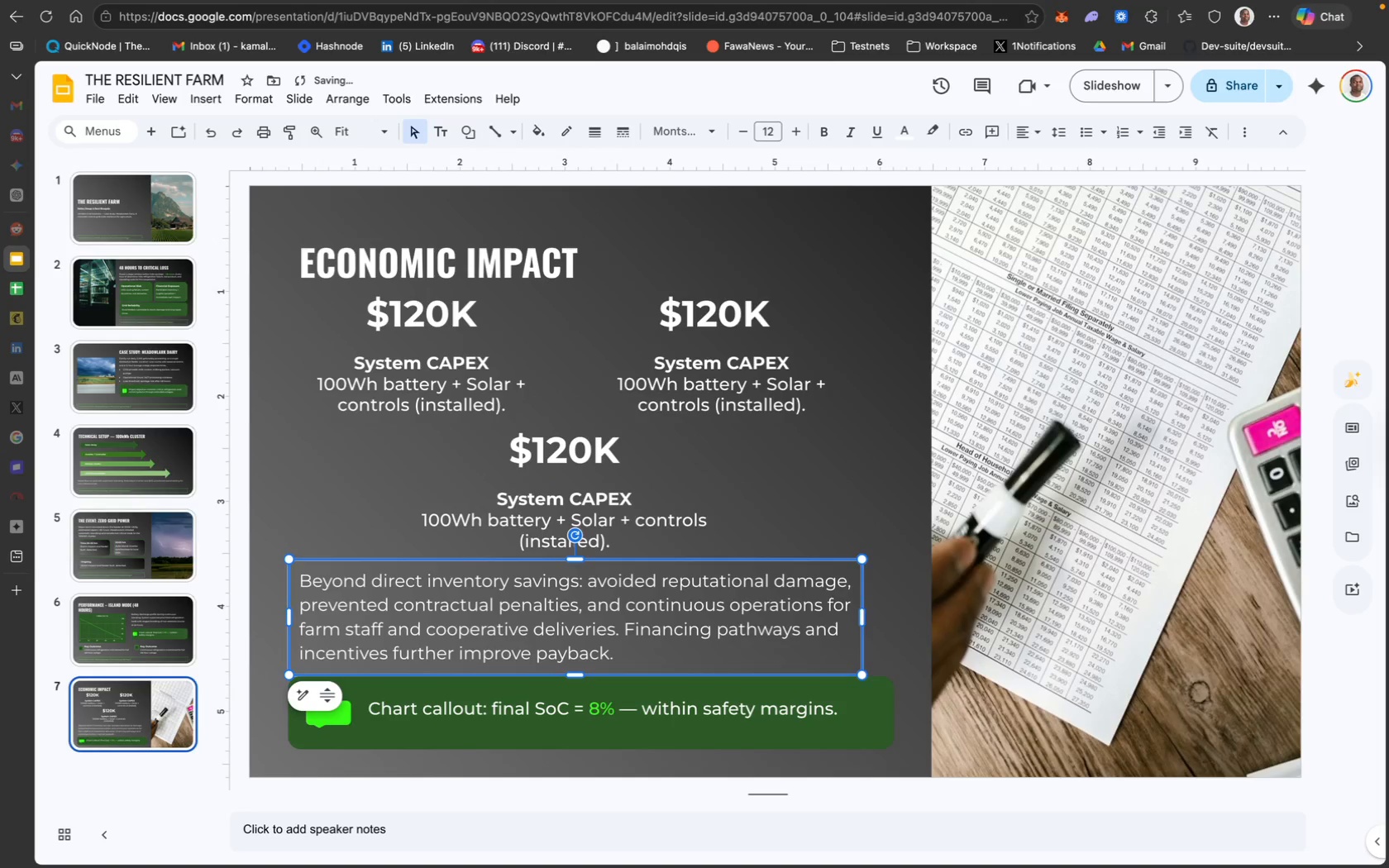 
key(ArrowUp)
 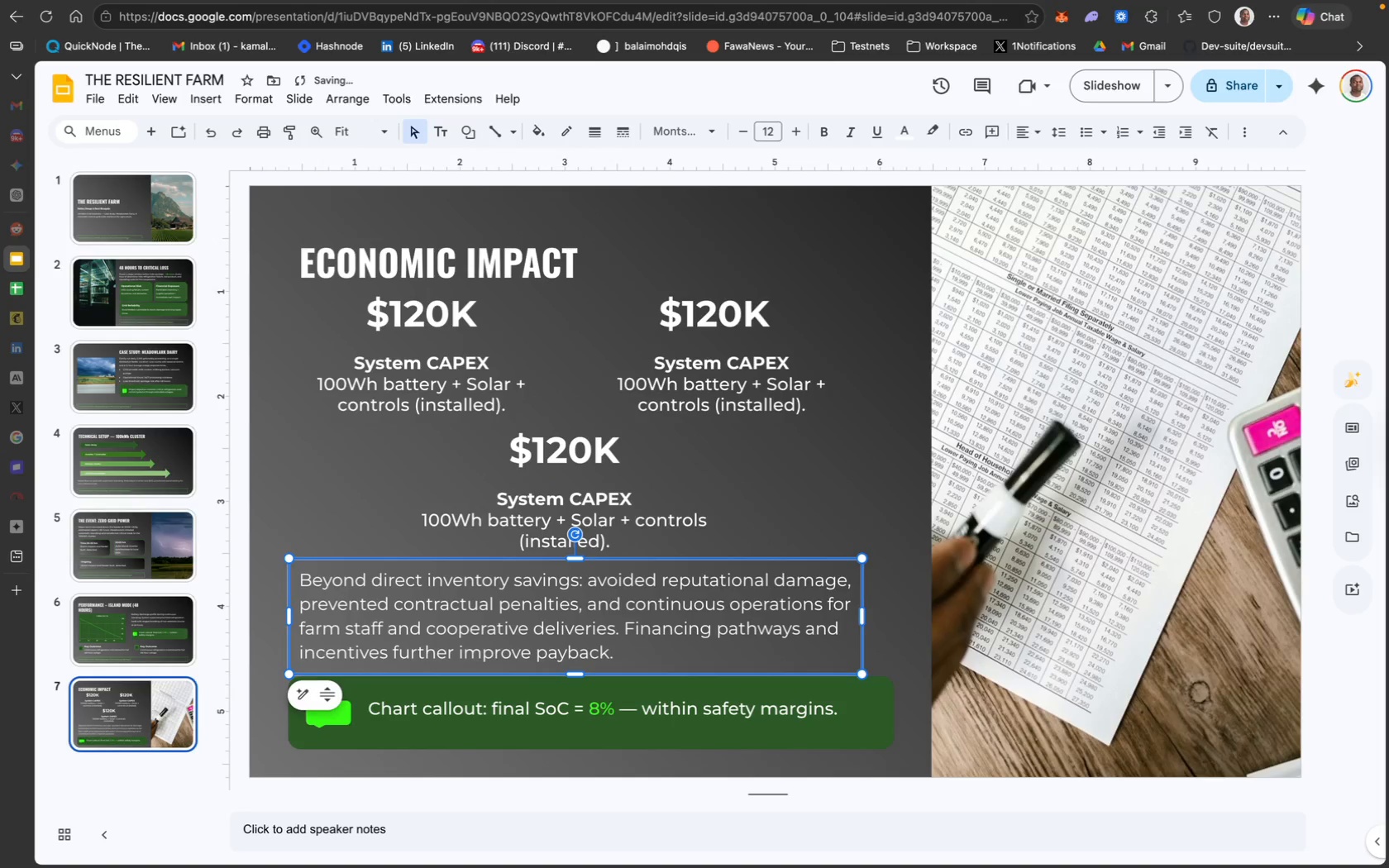 
key(ArrowUp)
 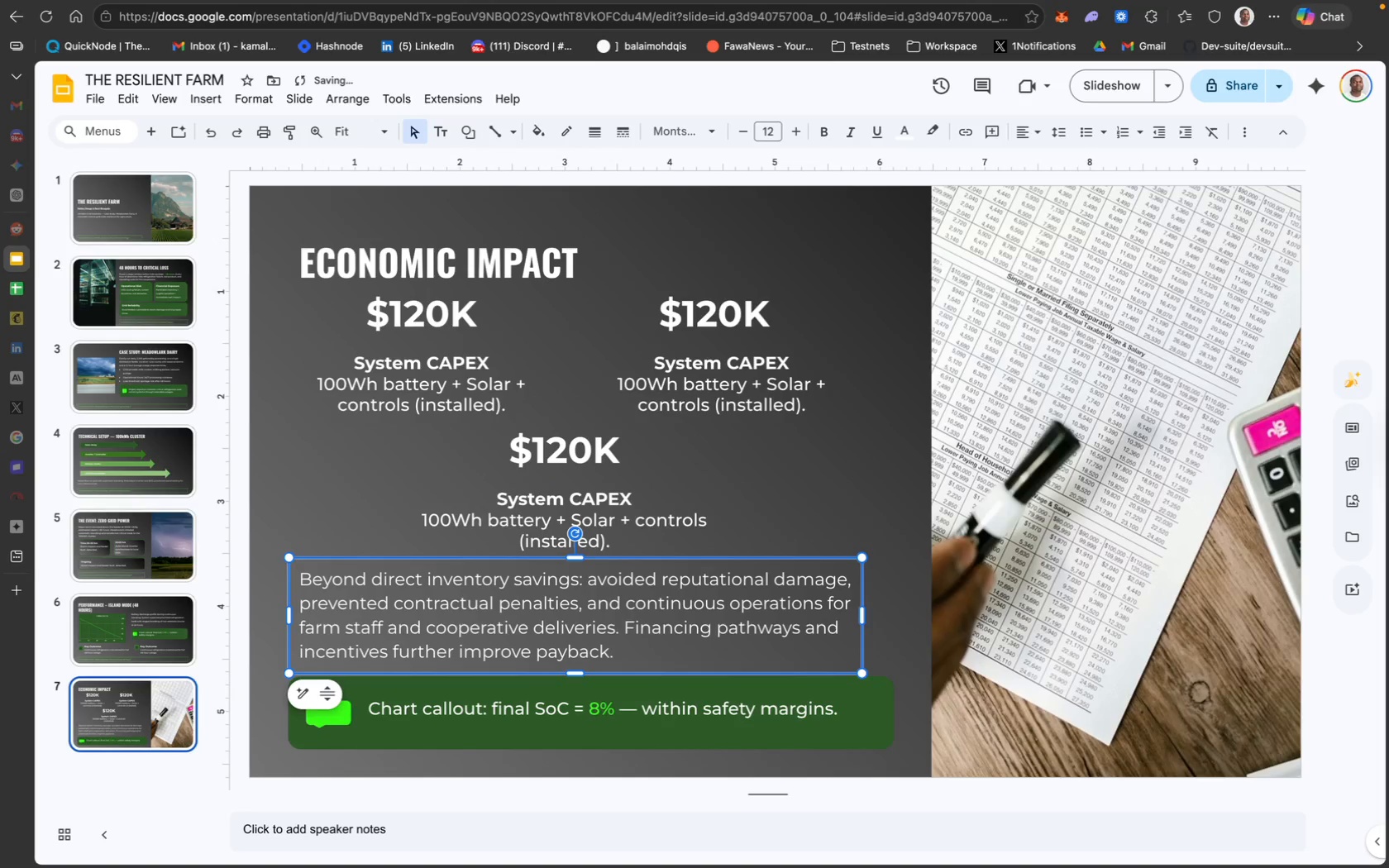 
key(ArrowUp)
 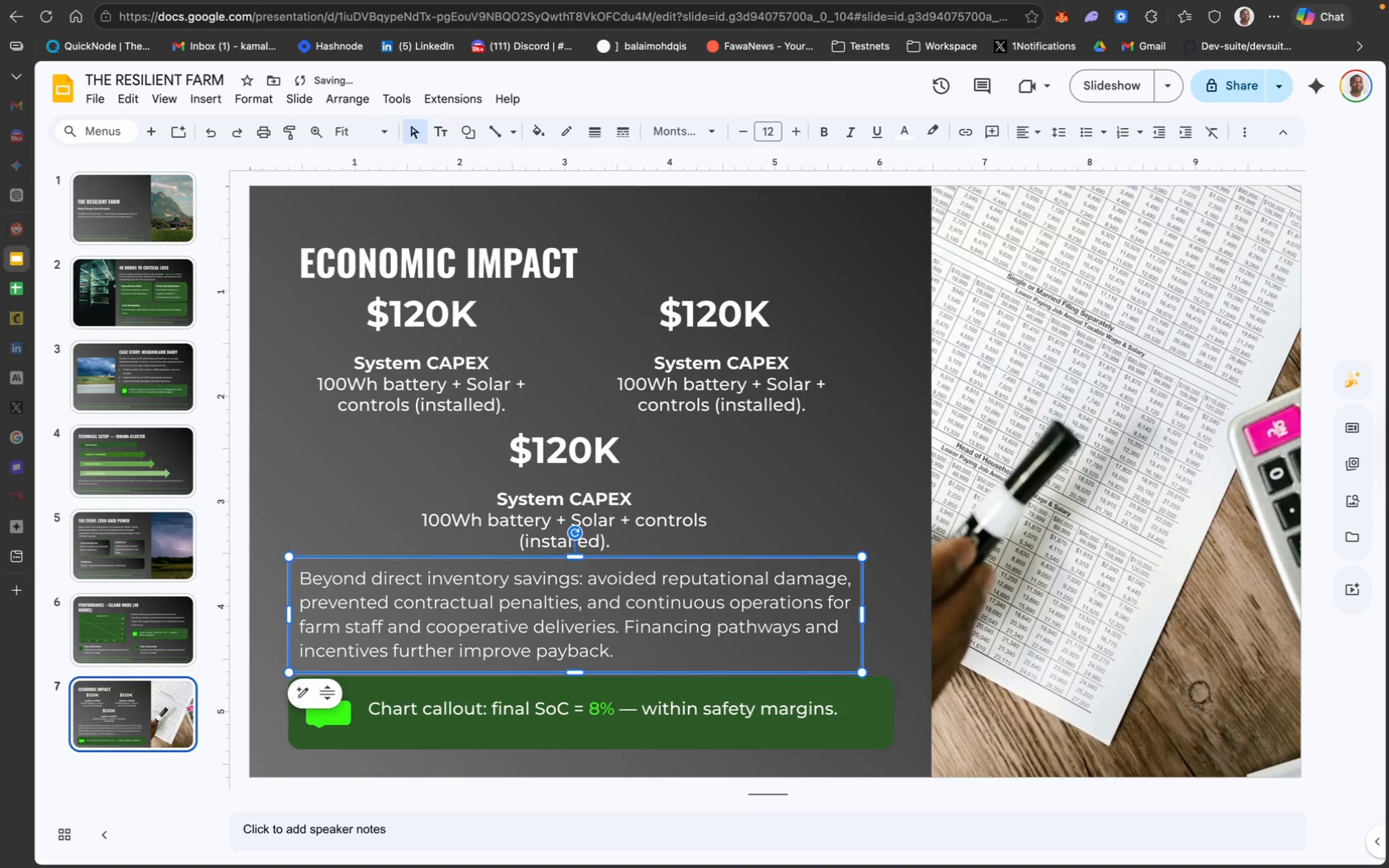 
key(ArrowUp)
 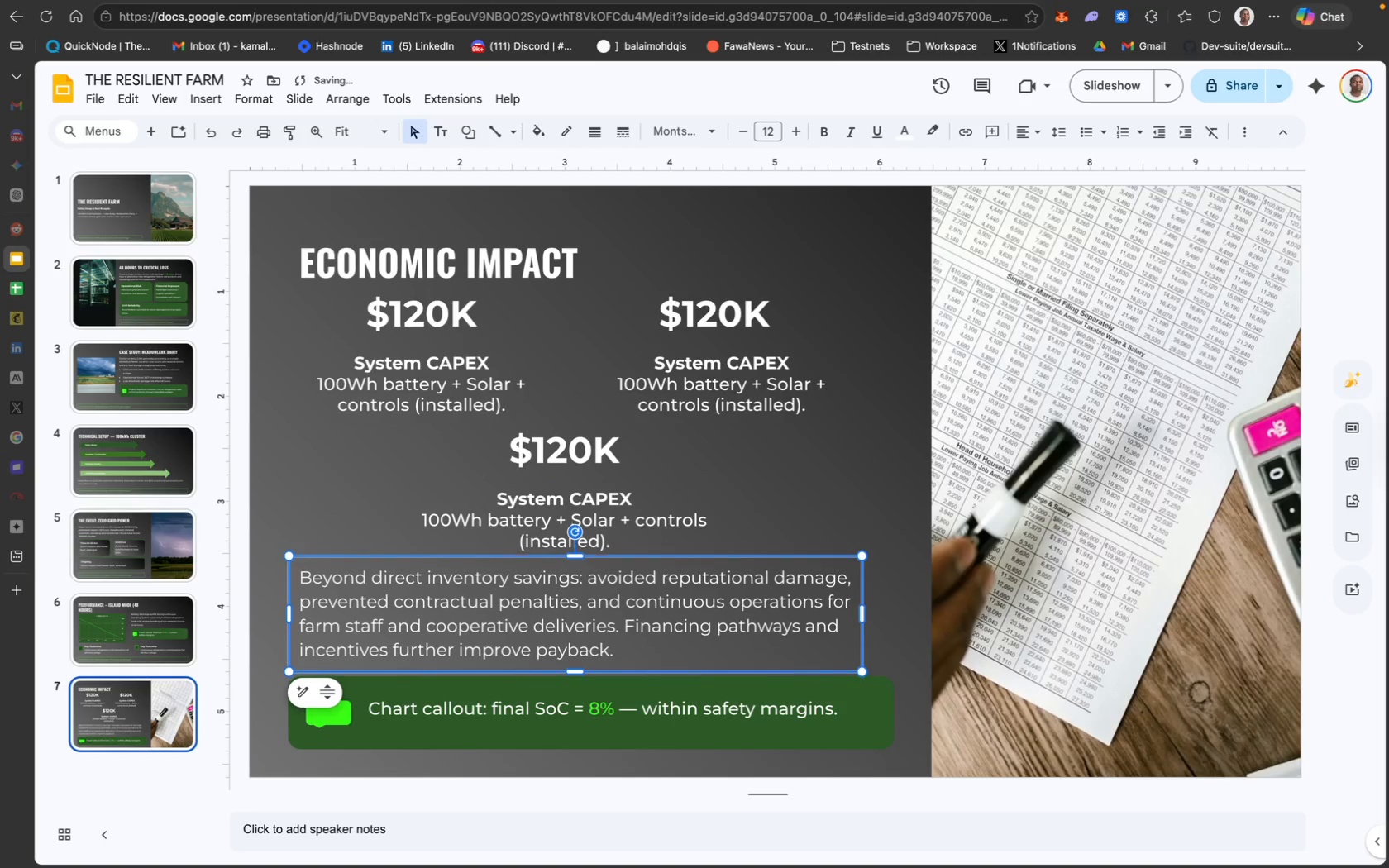 
key(ArrowUp)
 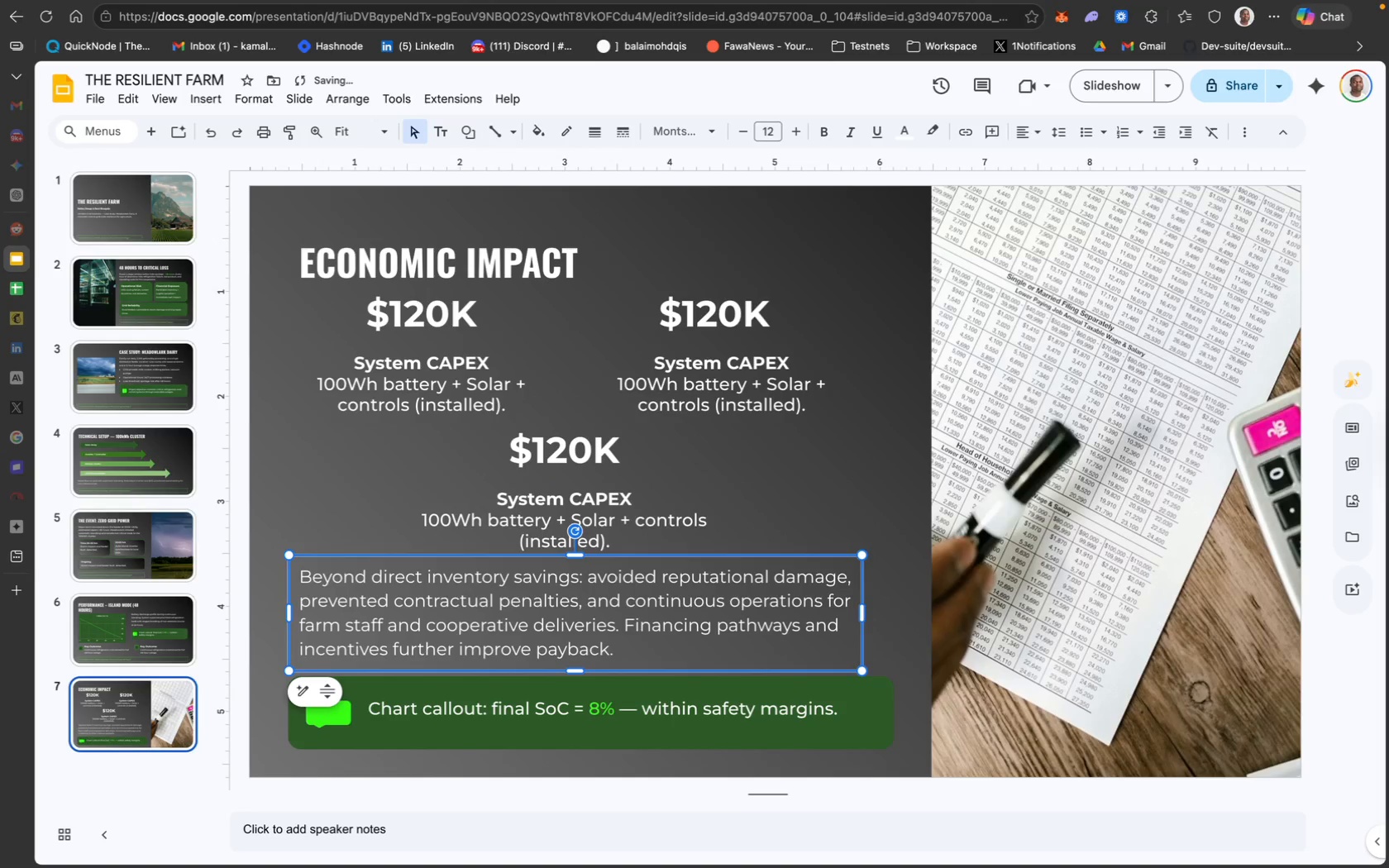 
key(ArrowUp)
 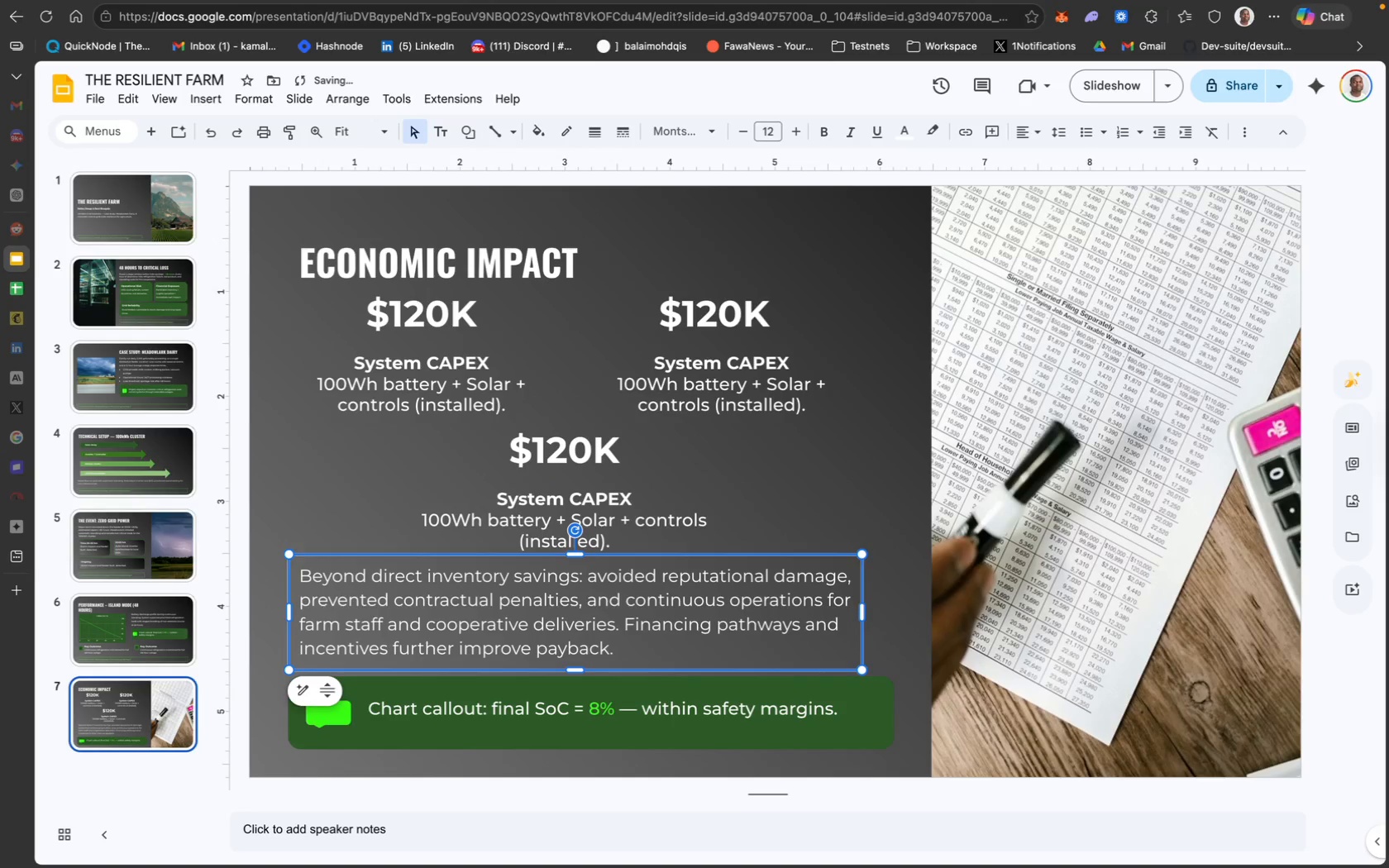 
key(ArrowUp)
 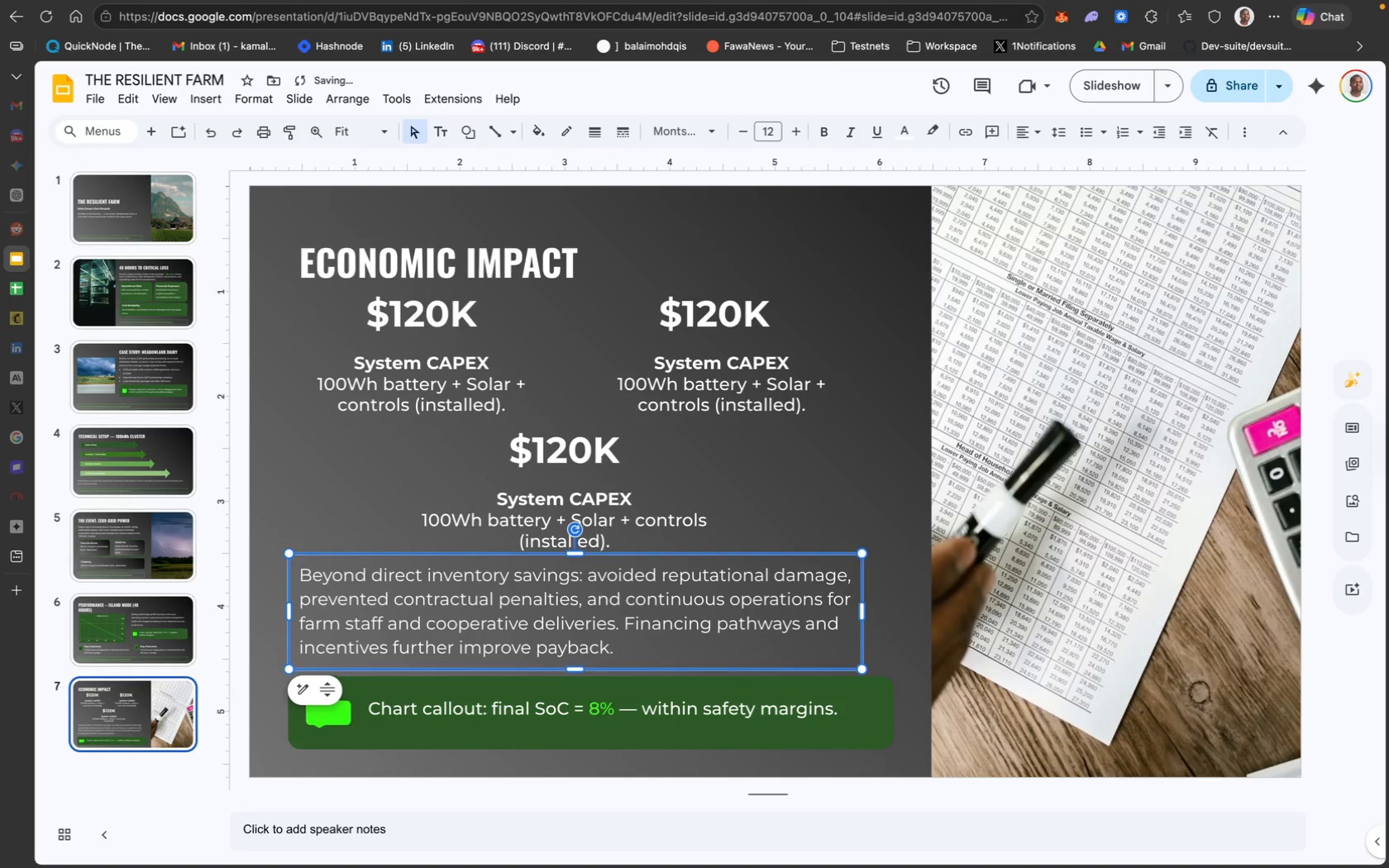 
key(ArrowUp)
 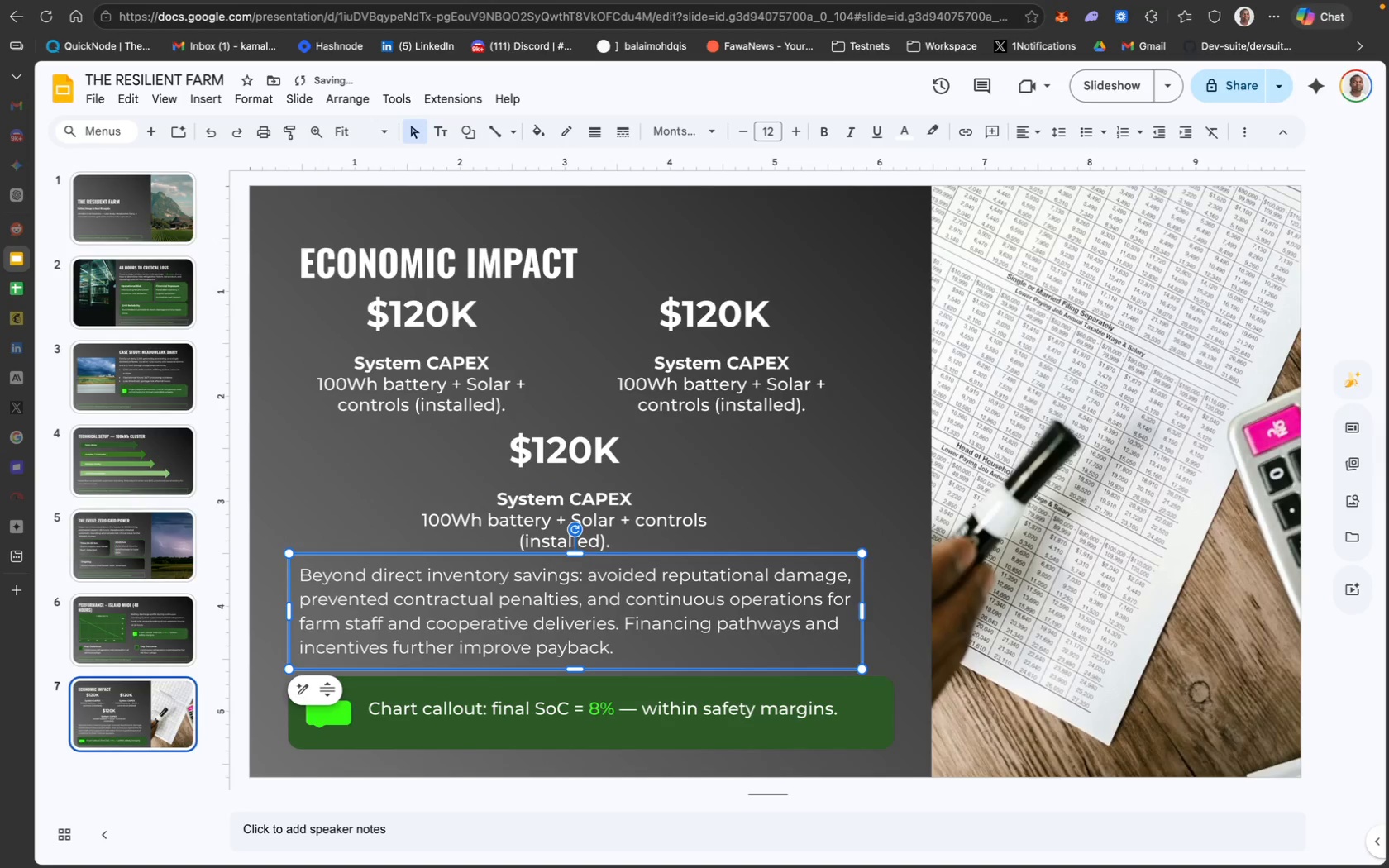 
key(ArrowUp)
 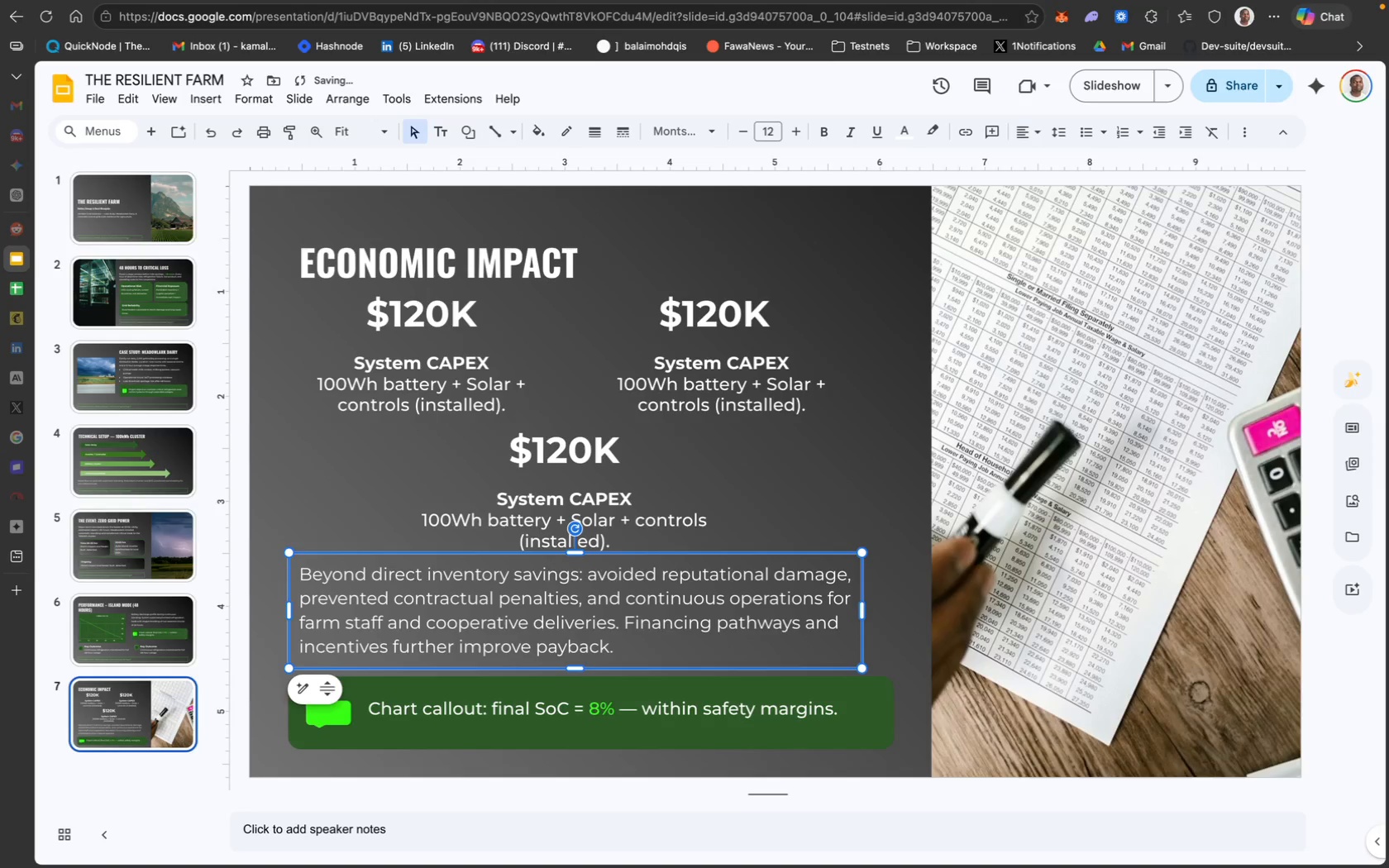 
key(ArrowUp)
 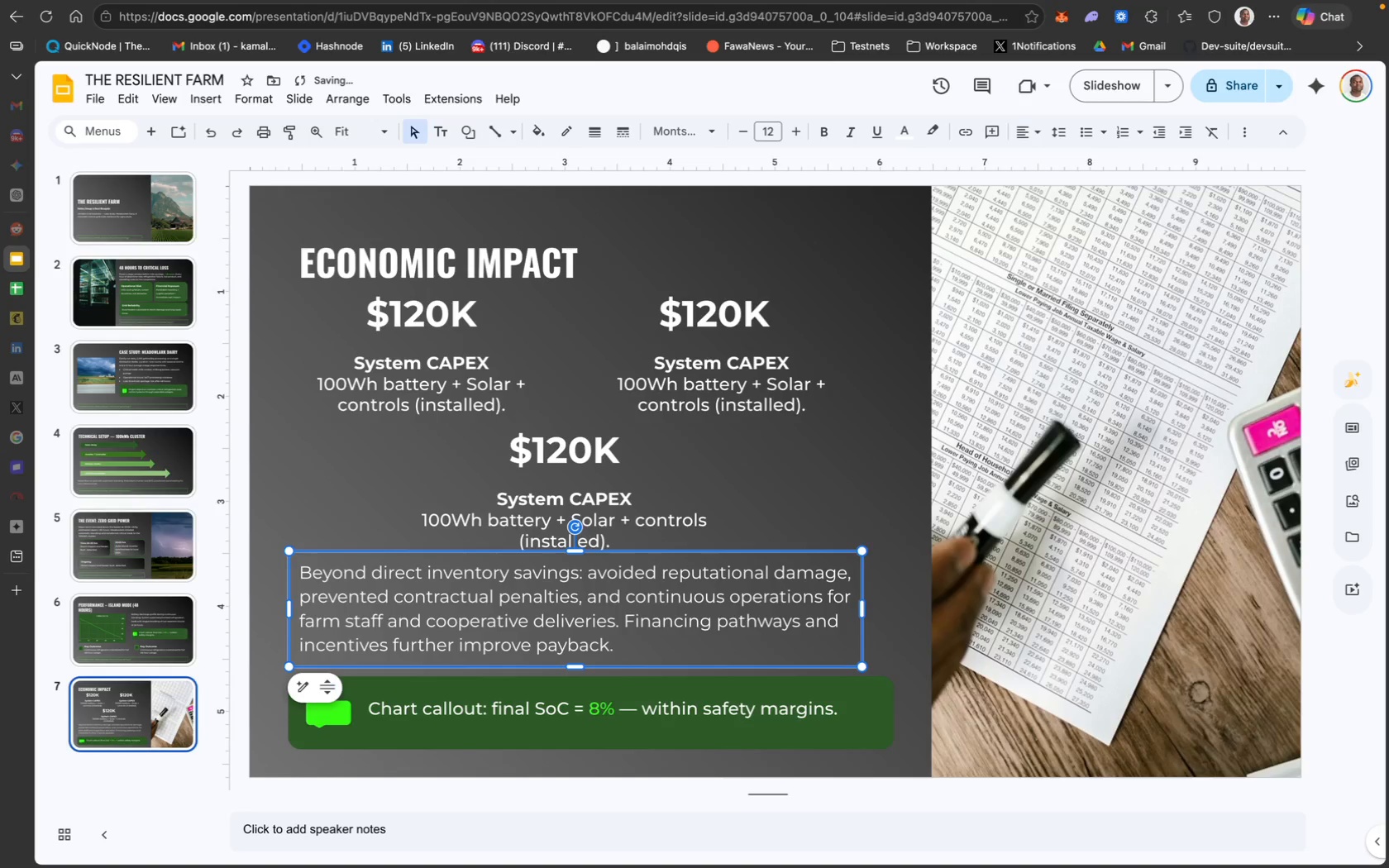 
key(ArrowUp)
 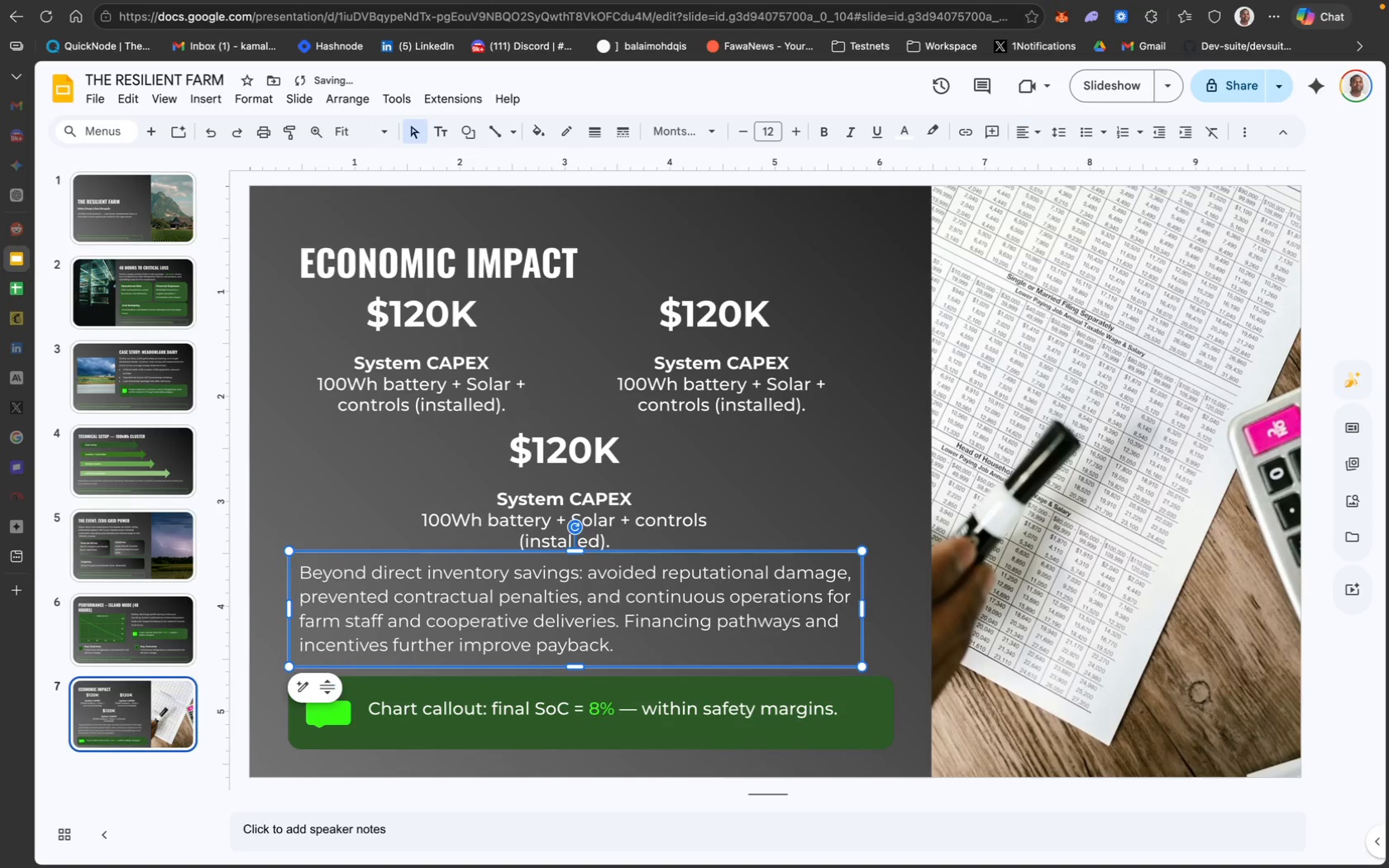 
key(ArrowUp)
 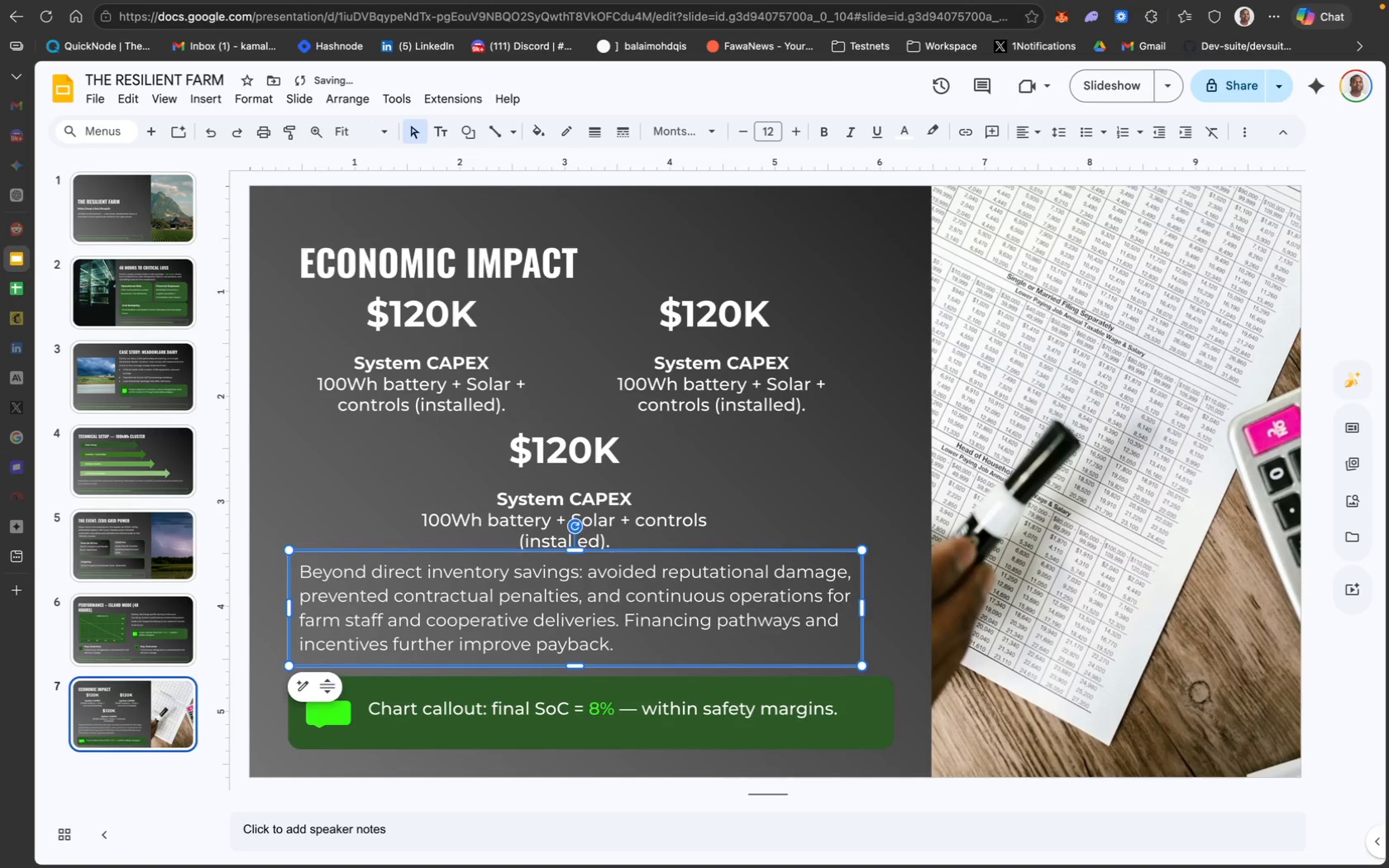 
key(ArrowUp)
 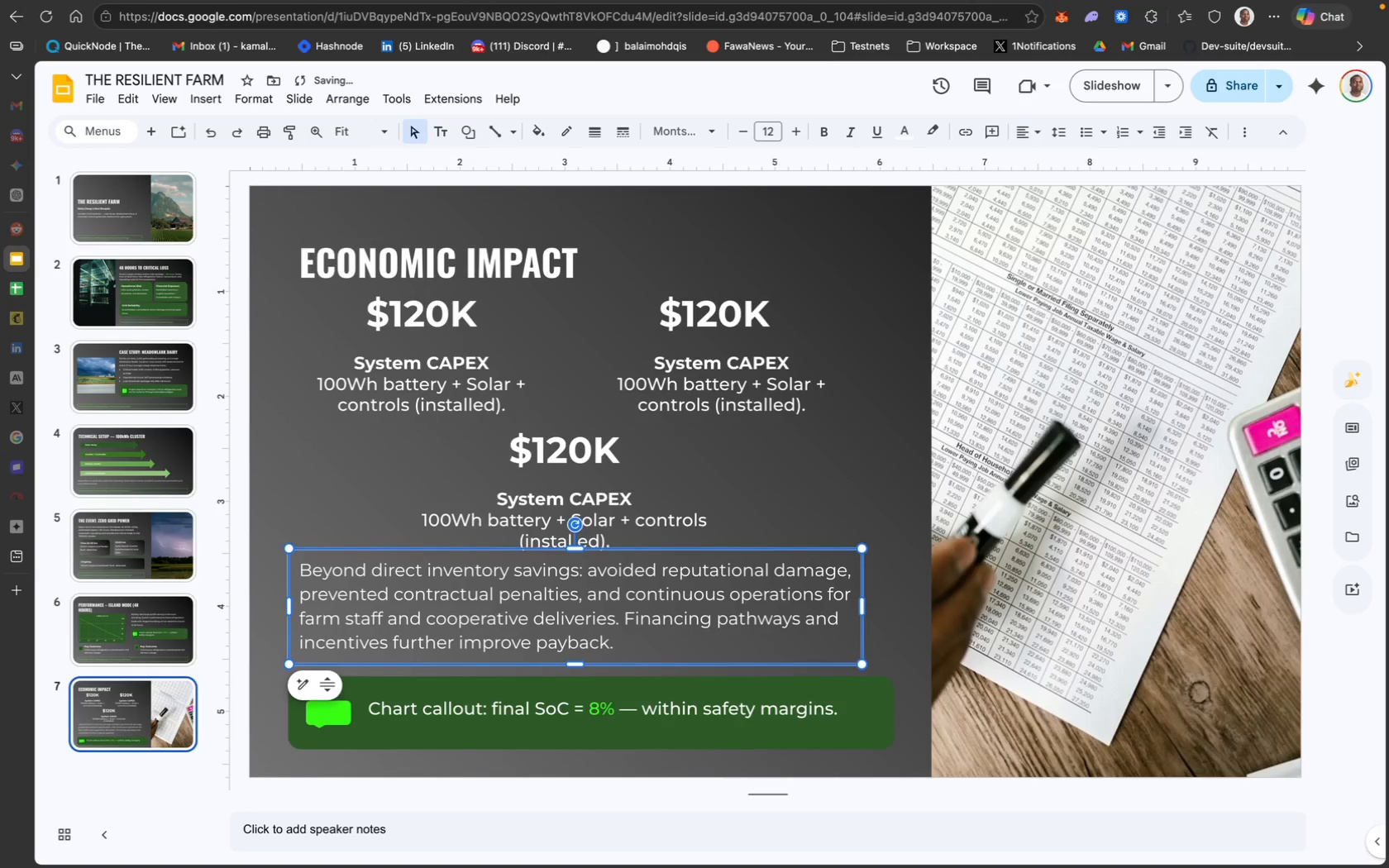 
key(ArrowUp)
 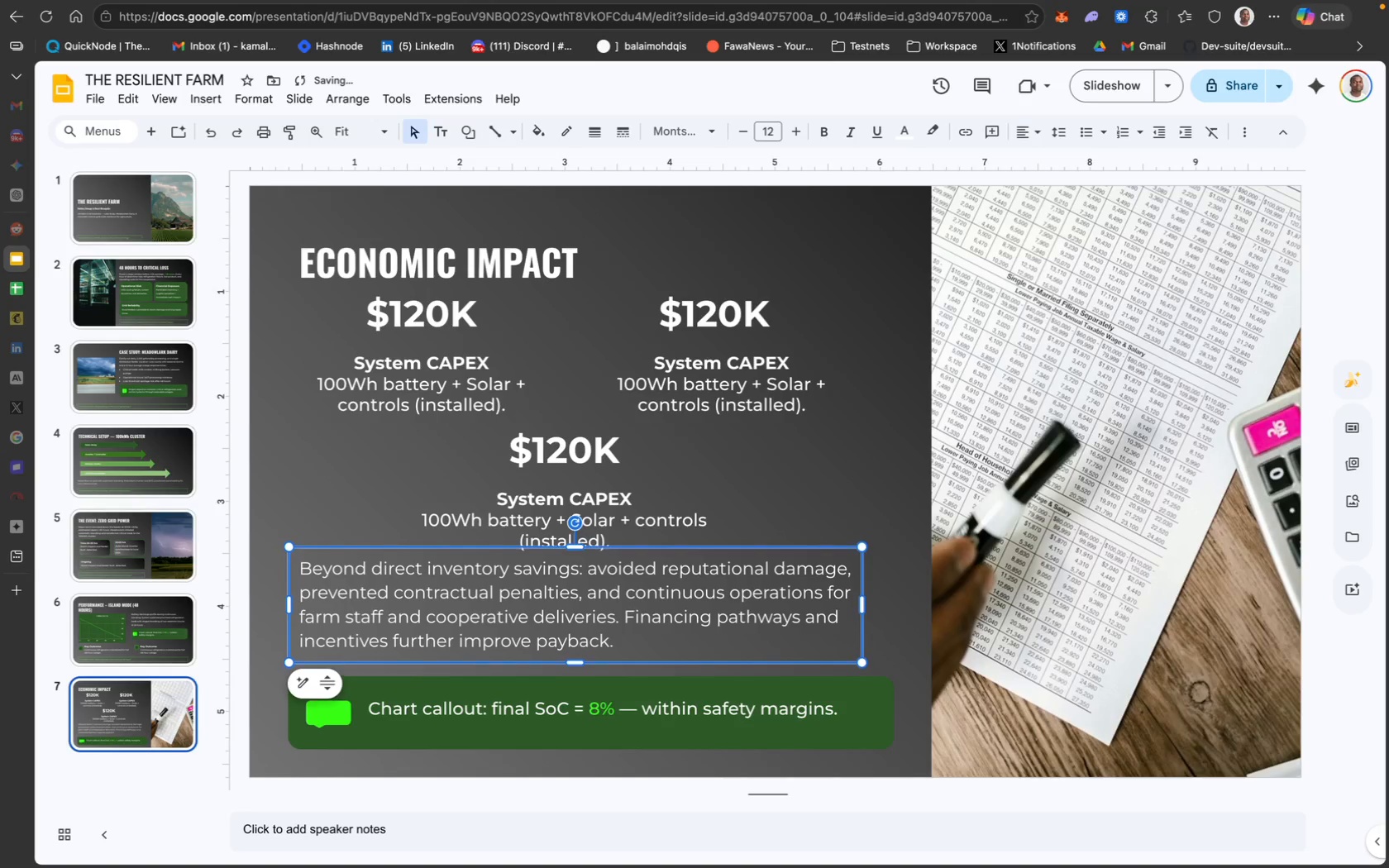 
key(ArrowUp)
 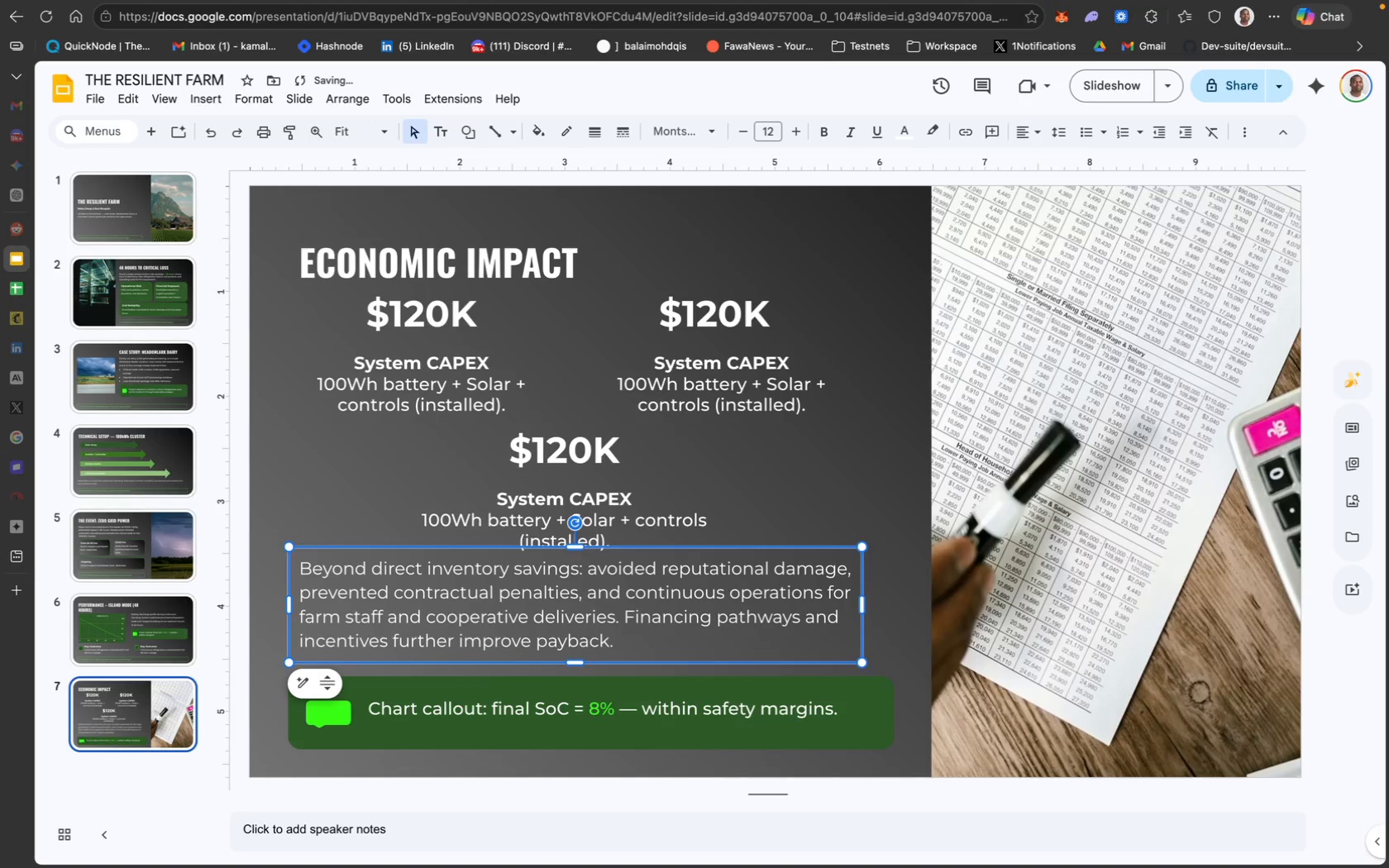 
key(ArrowUp)
 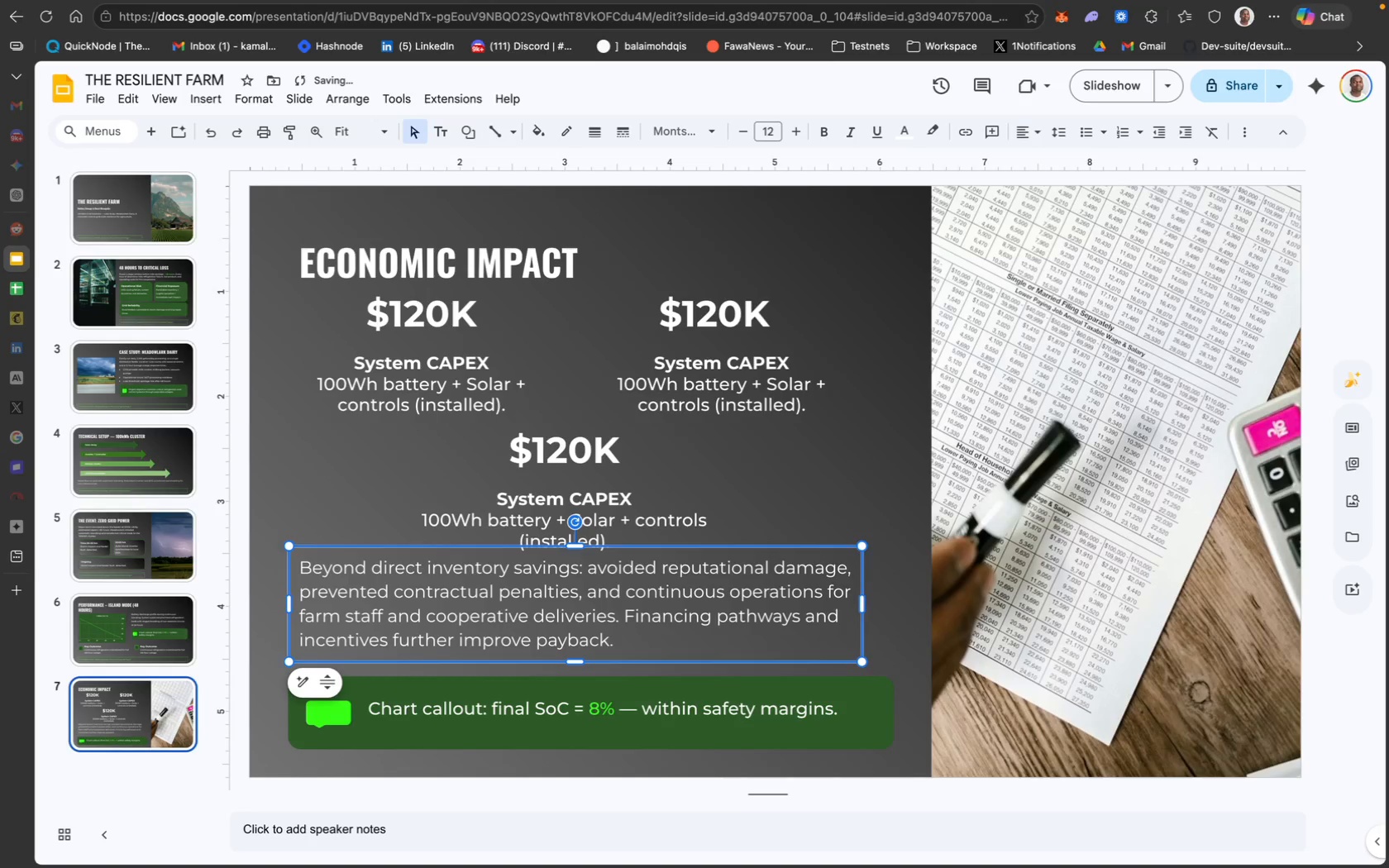 
key(ArrowUp)
 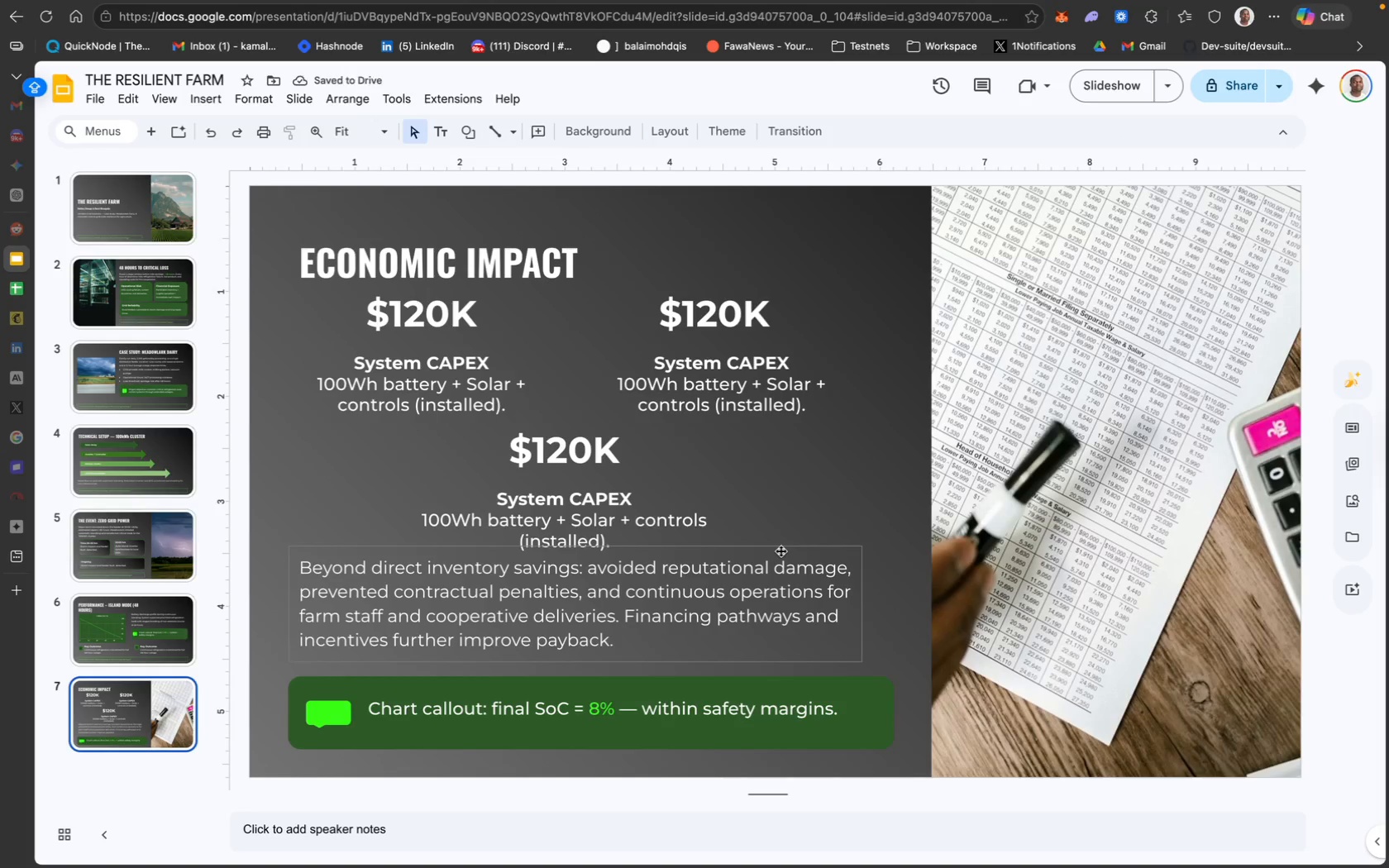 
key(ArrowDown)
 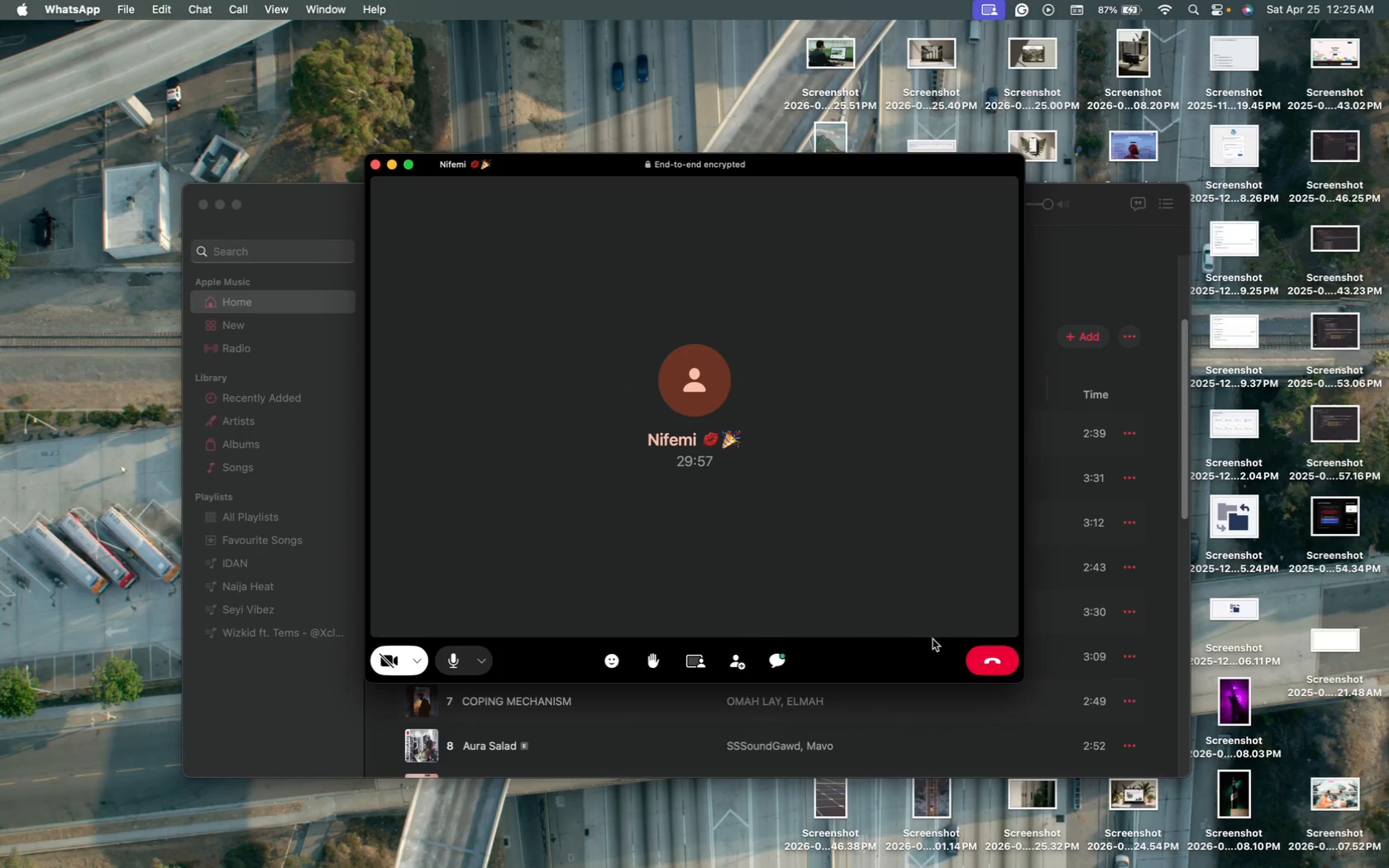 
wait(16.45)
 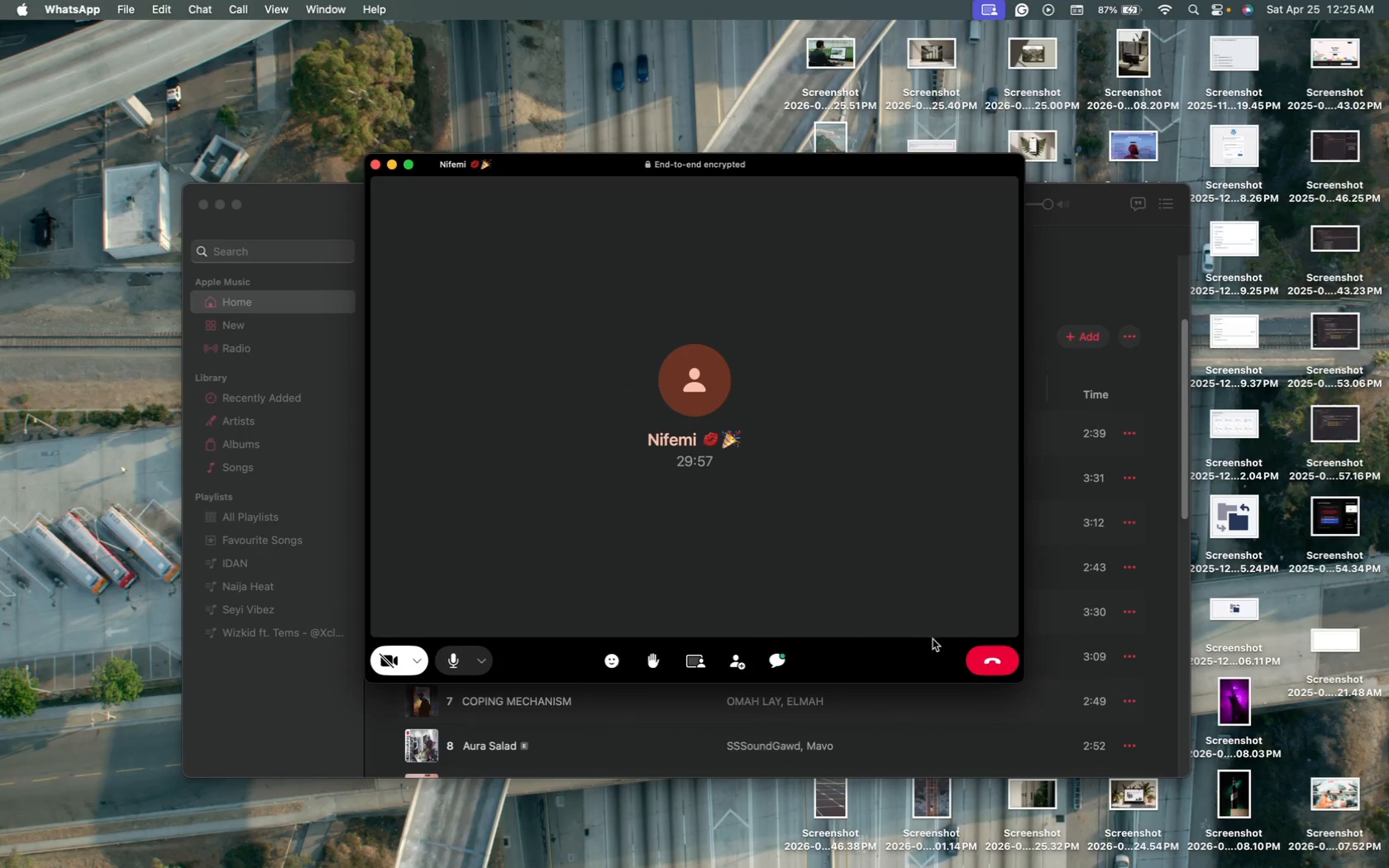 
left_click_drag(start_coordinate=[349, 712], to_coordinate=[337, 712])
 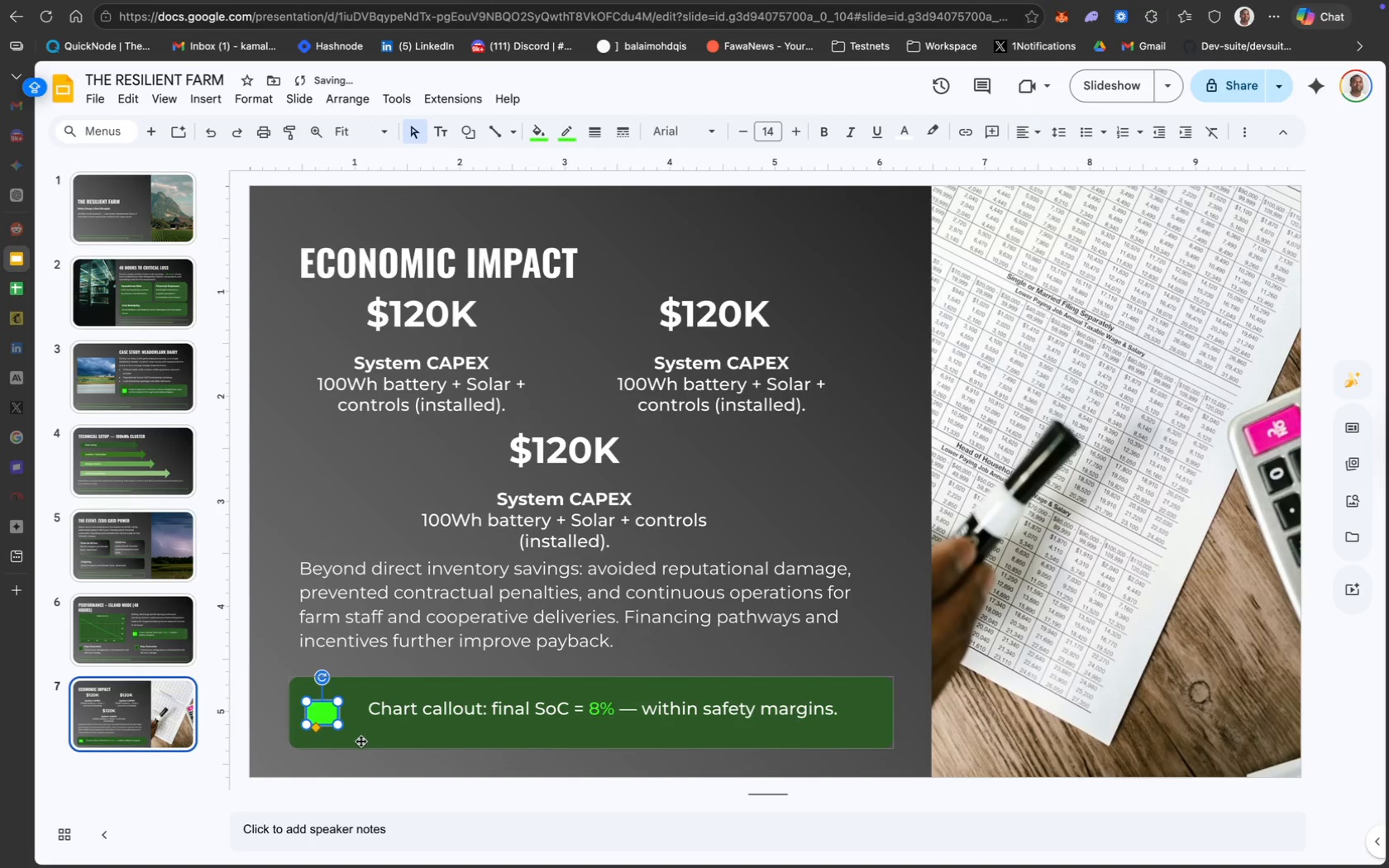 
left_click([360, 741])
 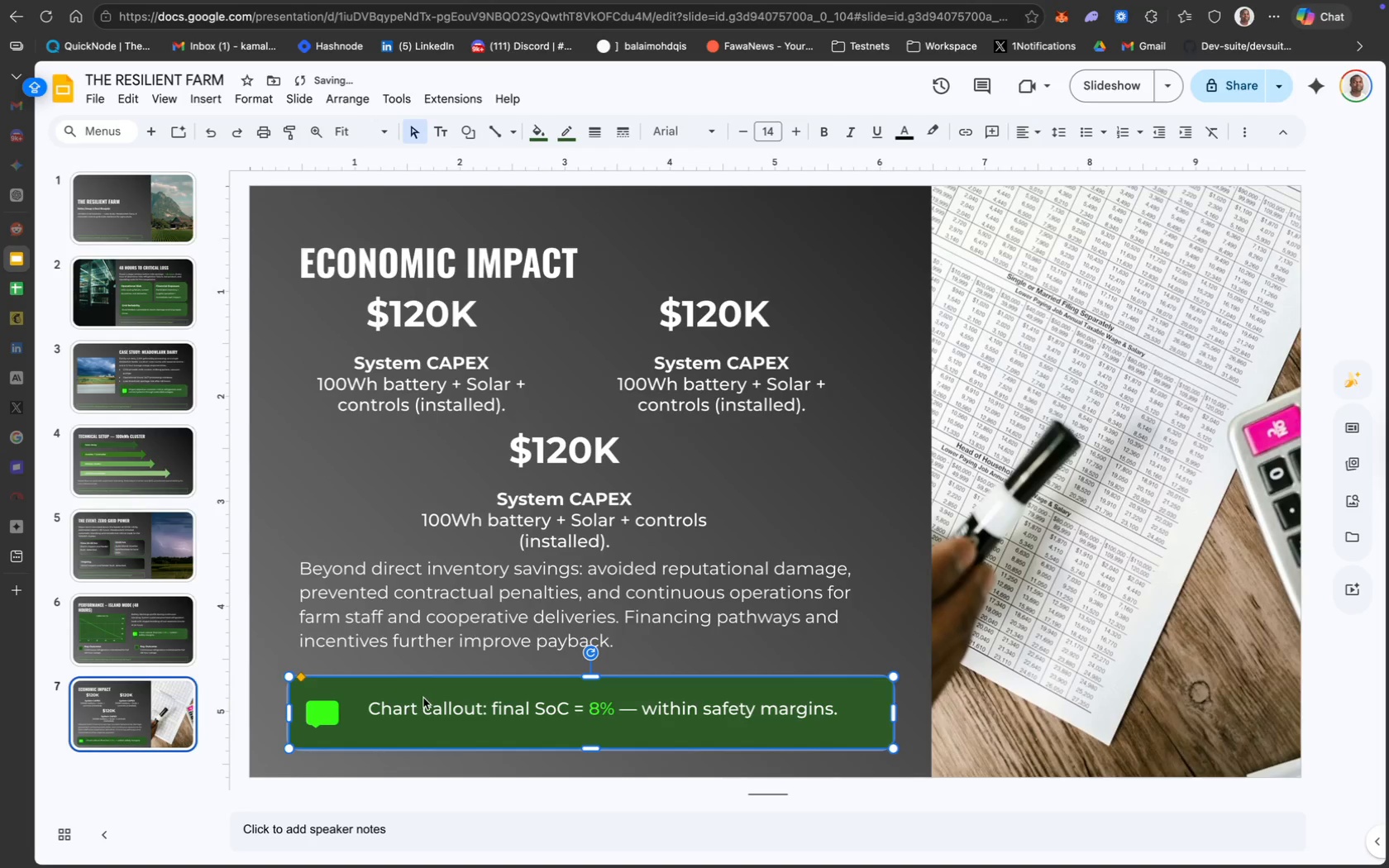 
left_click([425, 707])
 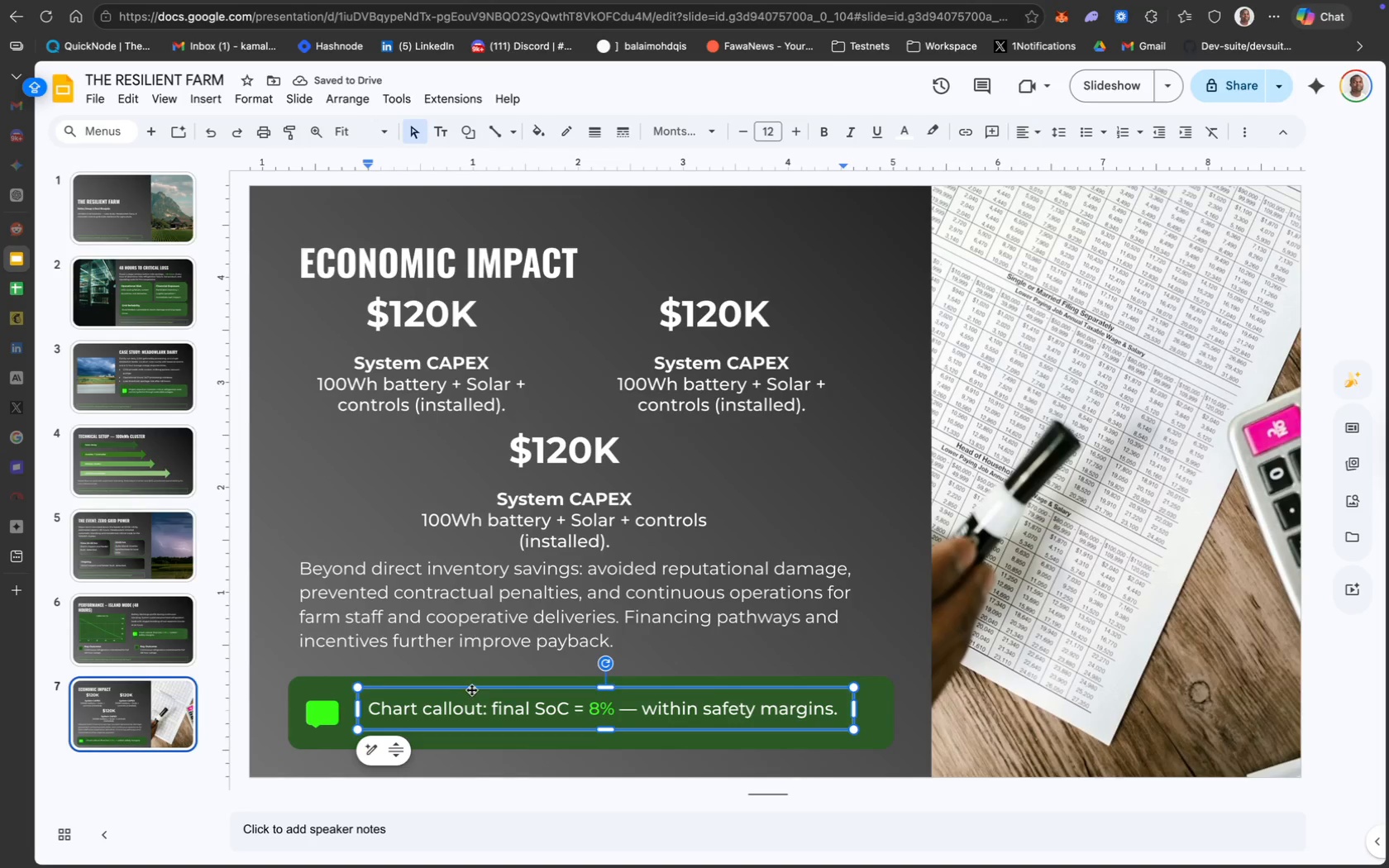 
left_click_drag(start_coordinate=[471, 691], to_coordinate=[456, 695])
 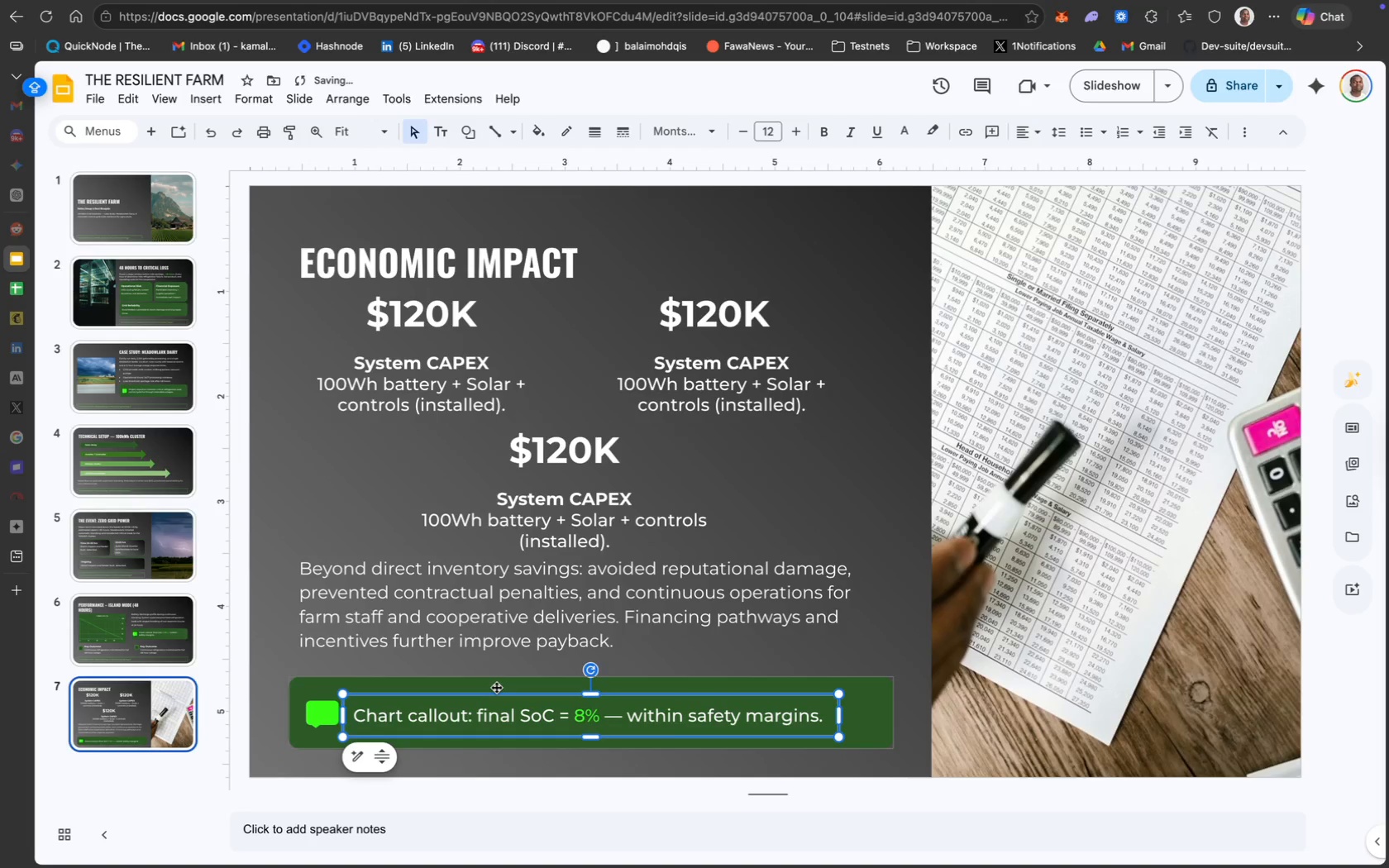 
left_click([496, 687])
 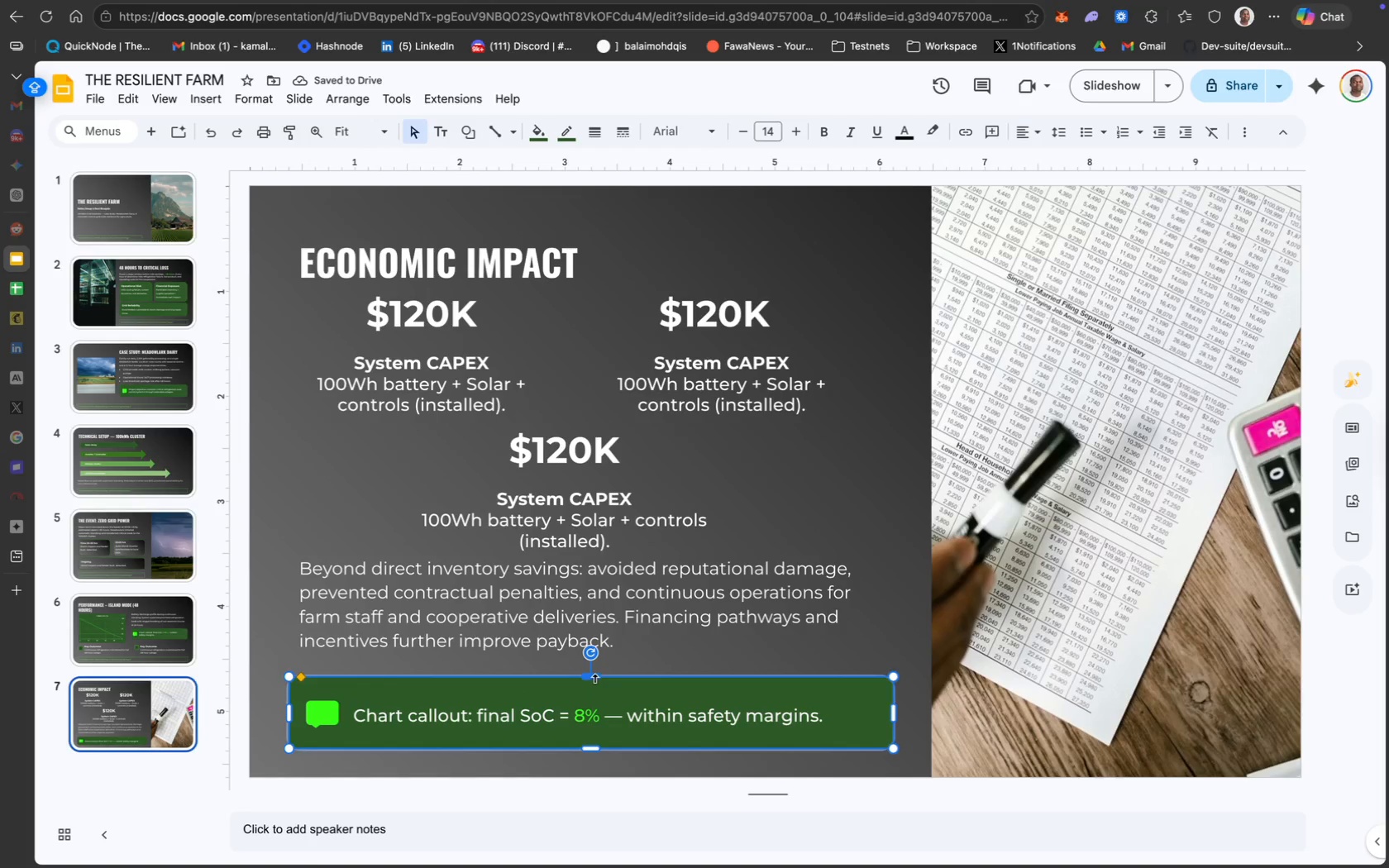 
left_click_drag(start_coordinate=[594, 678], to_coordinate=[594, 691])
 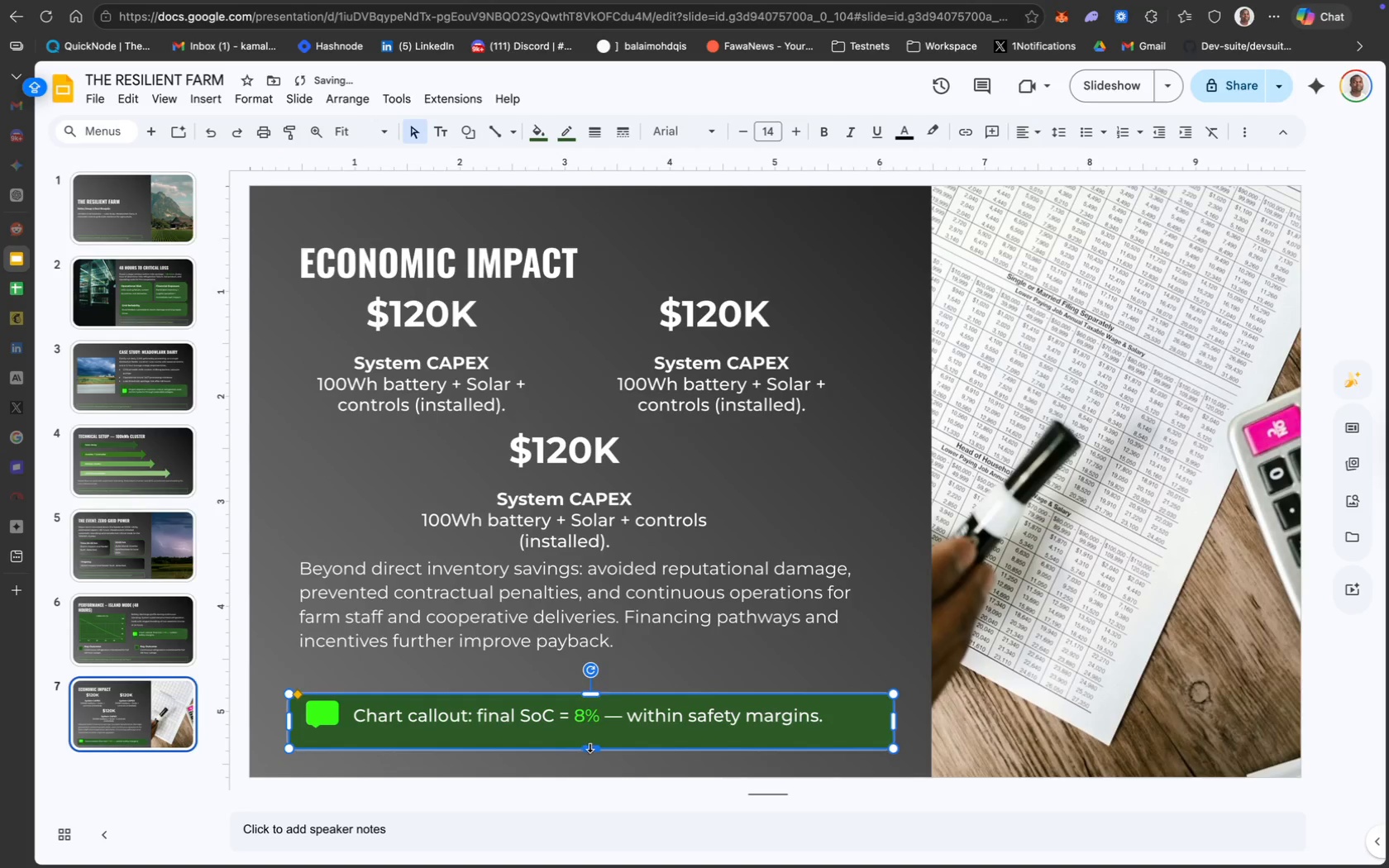 
left_click_drag(start_coordinate=[592, 748], to_coordinate=[592, 742])
 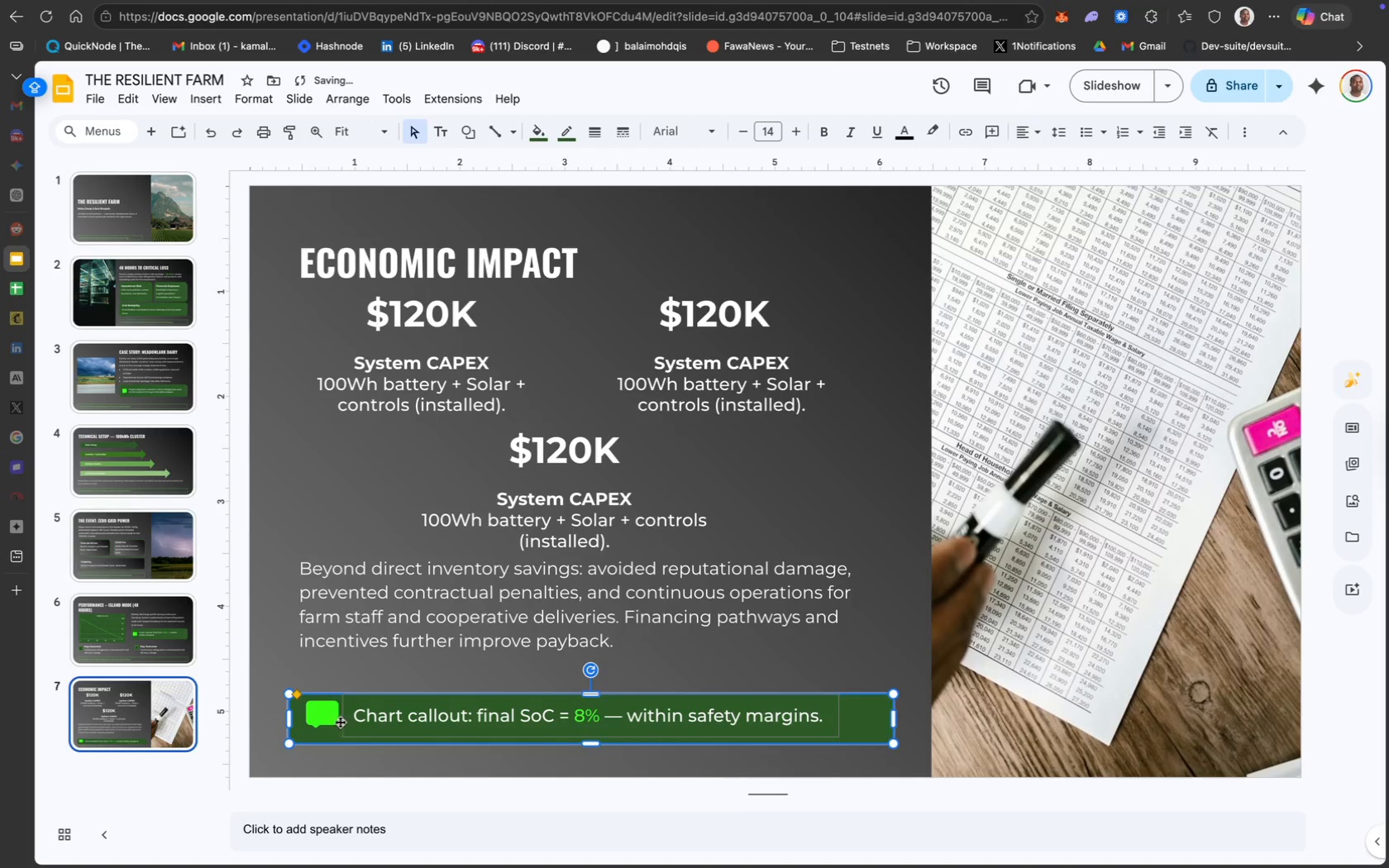 
left_click_drag(start_coordinate=[320, 718], to_coordinate=[320, 723])
 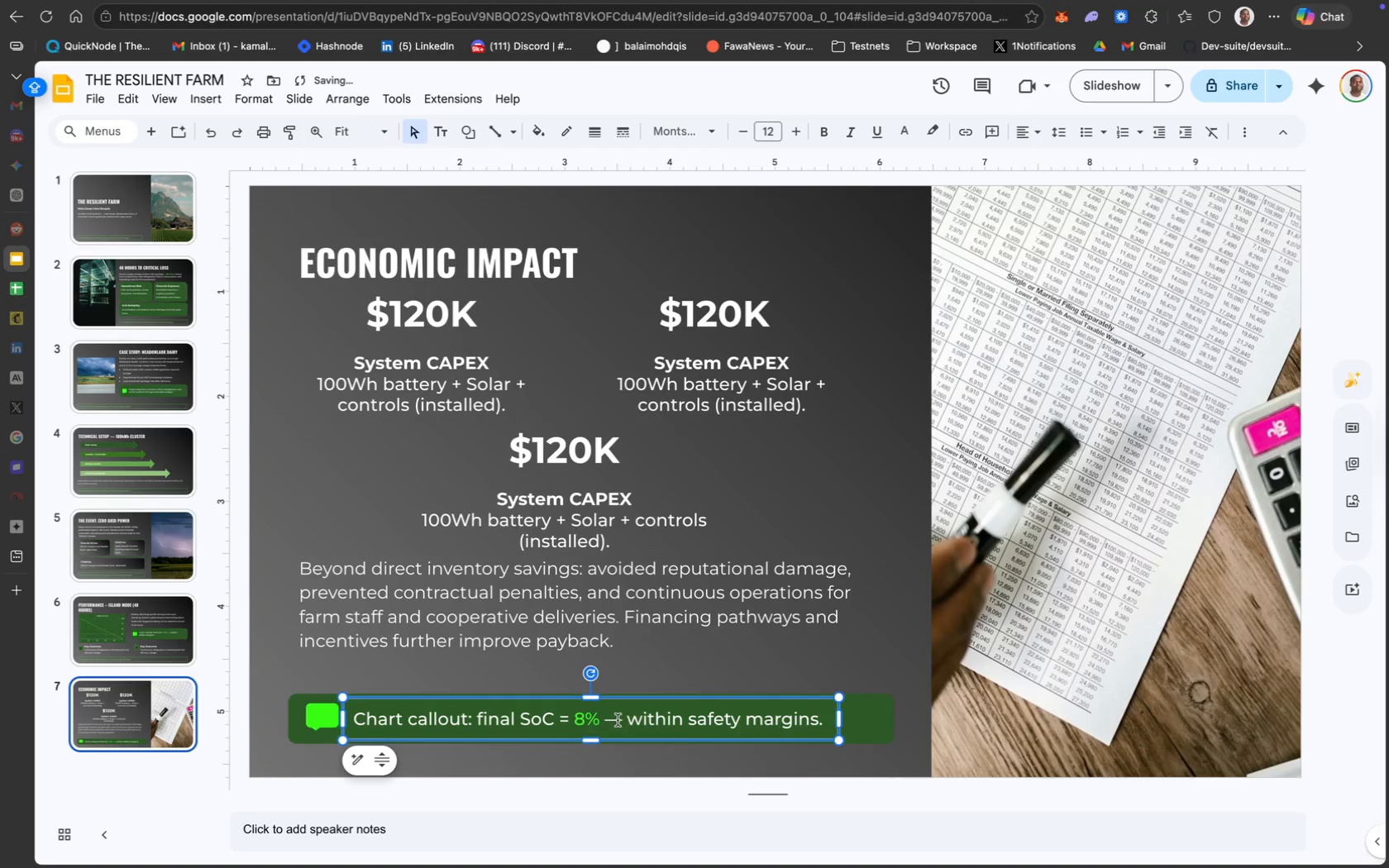 
wait(5.07)
 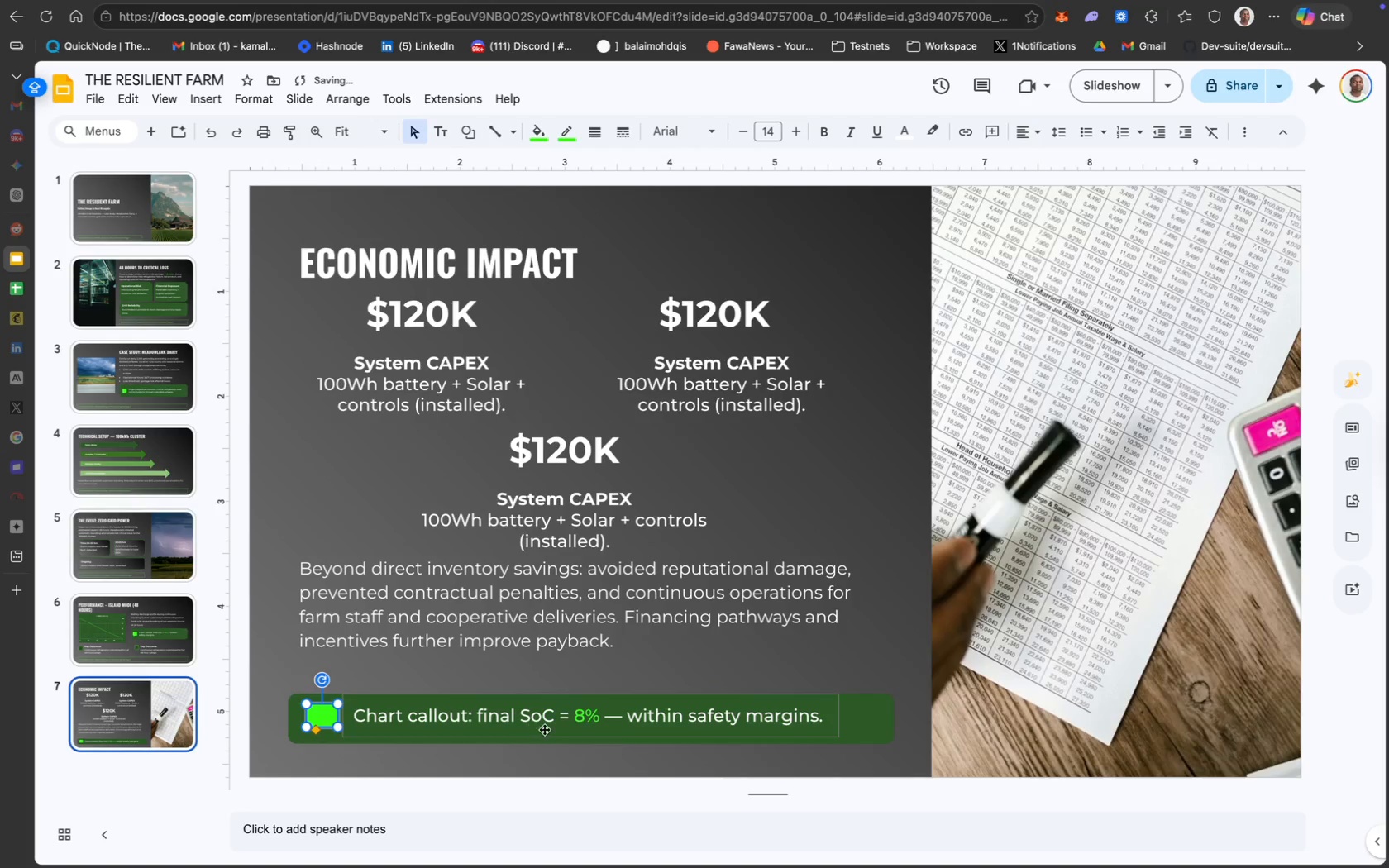 
left_click_drag(start_coordinate=[838, 718], to_coordinate=[881, 719])
 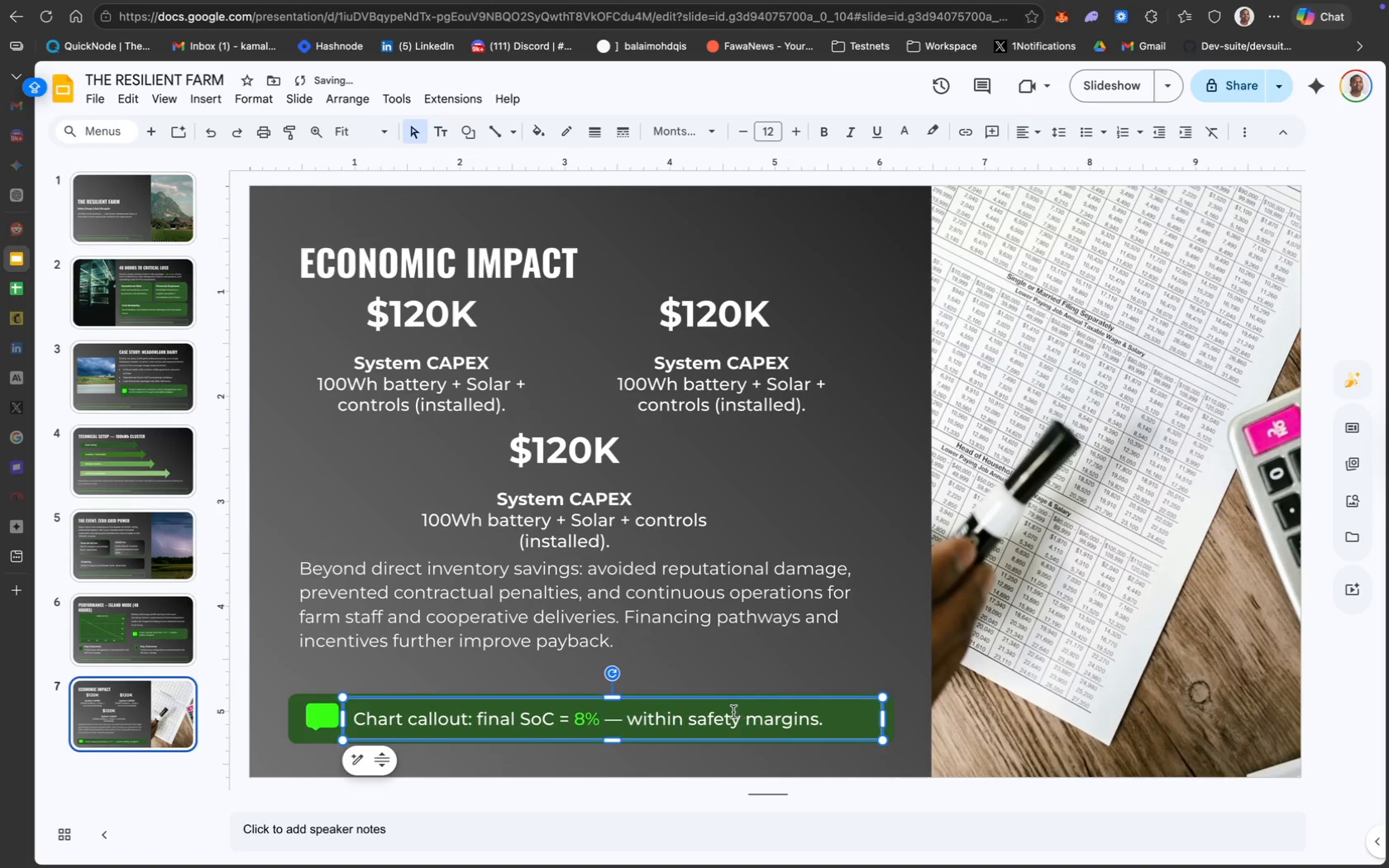 
left_click([733, 712])
 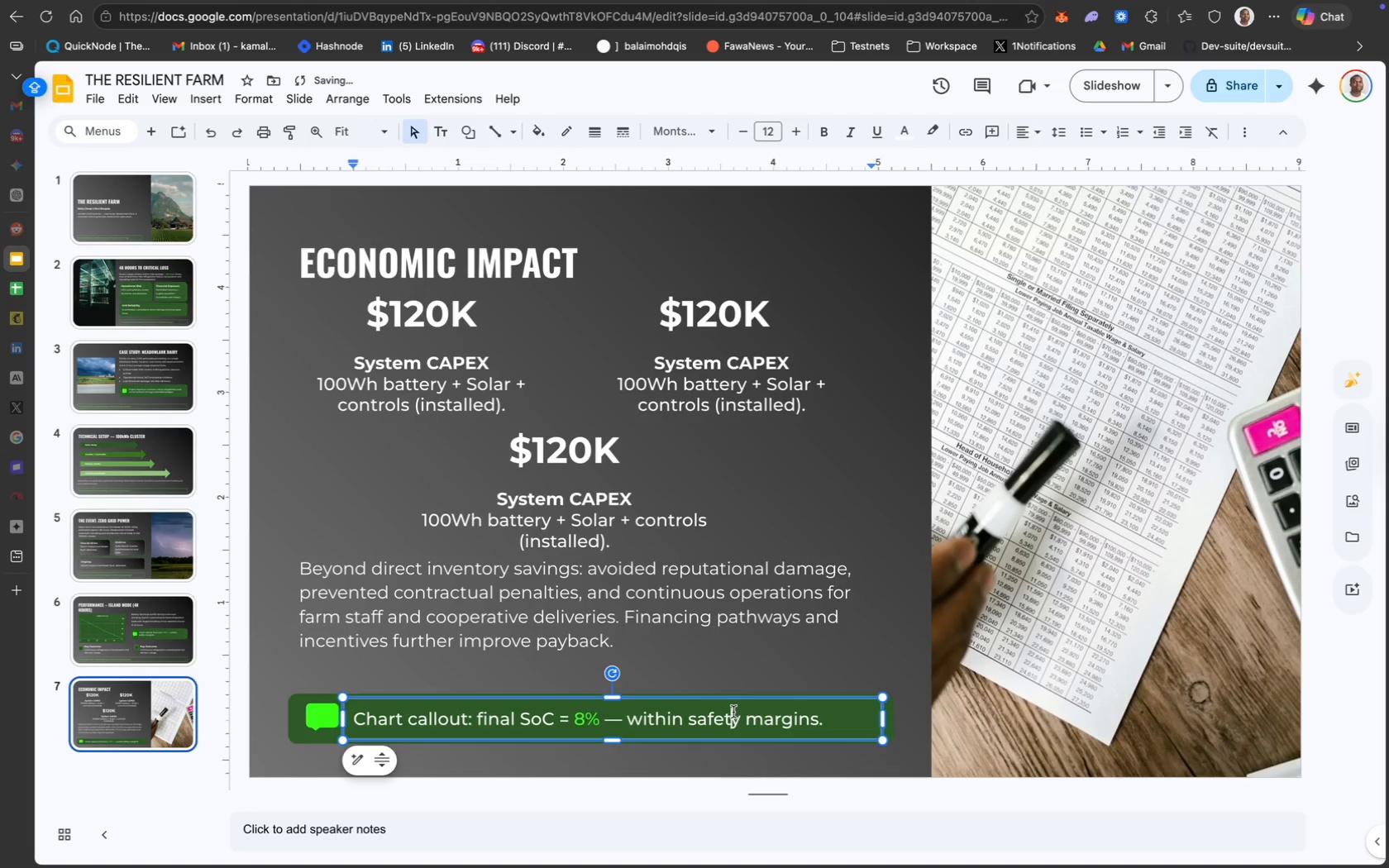 
key(Meta+A)
 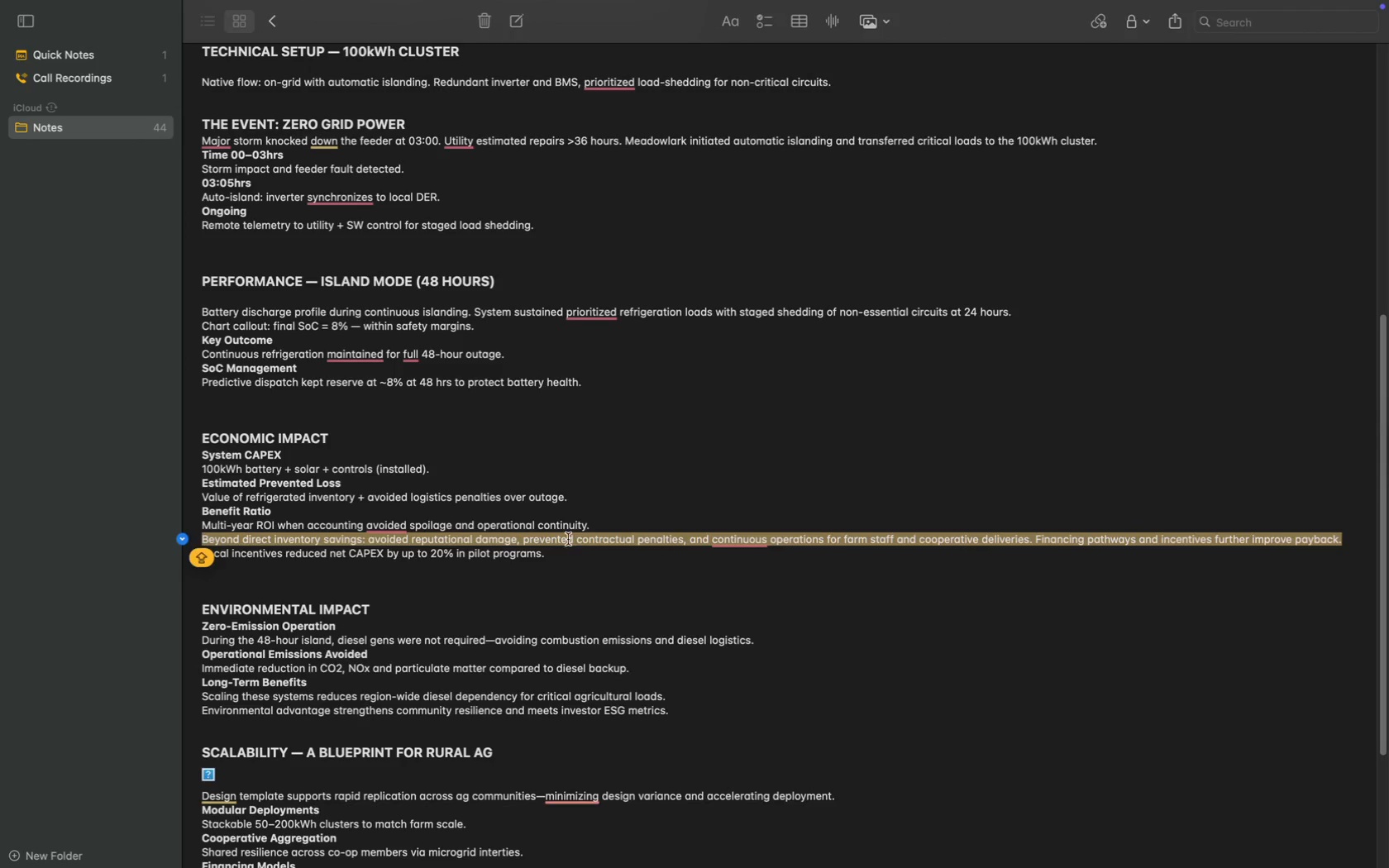 
left_click_drag(start_coordinate=[556, 555], to_coordinate=[174, 553])
 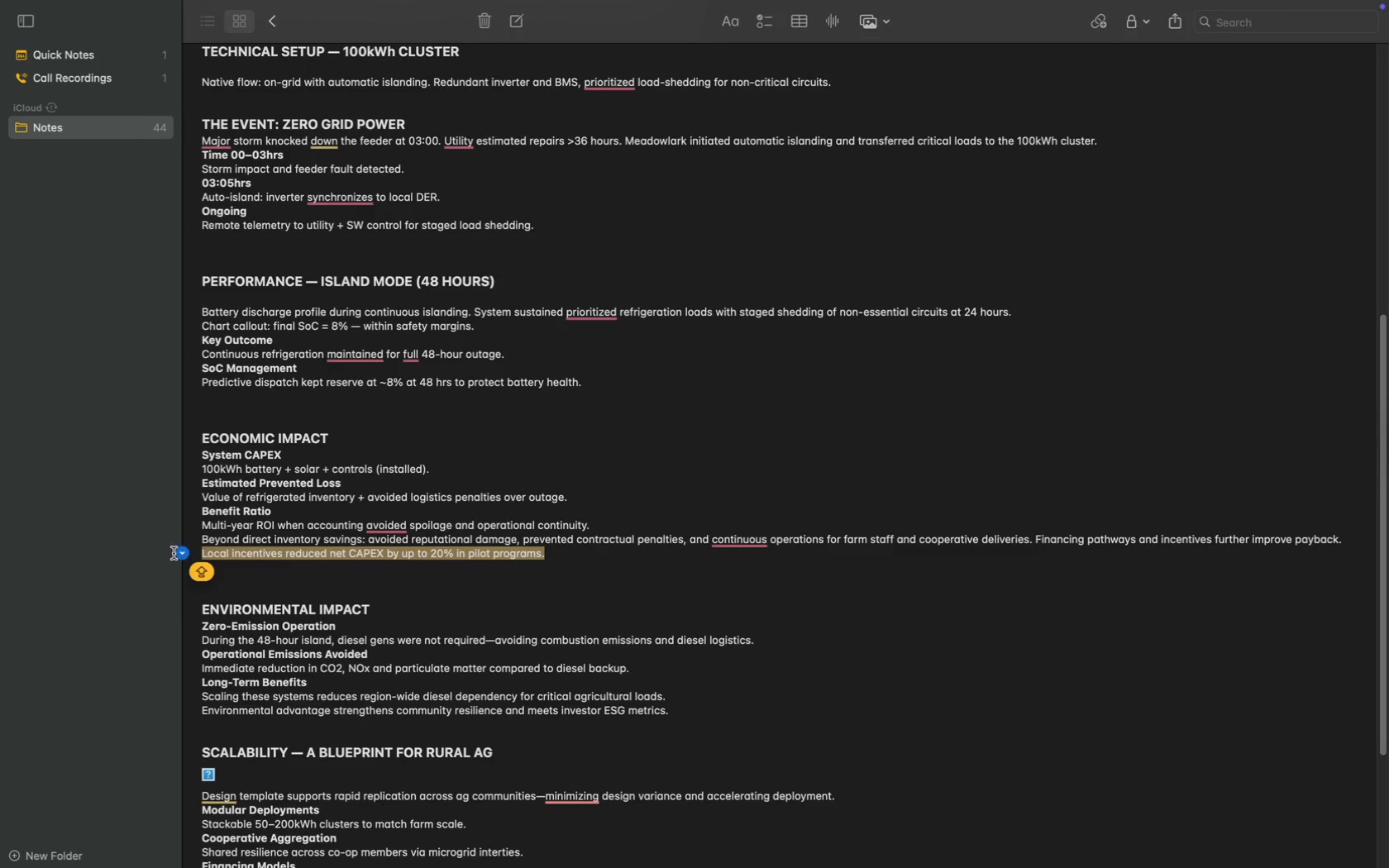 
key(Meta+CommandLeft)
 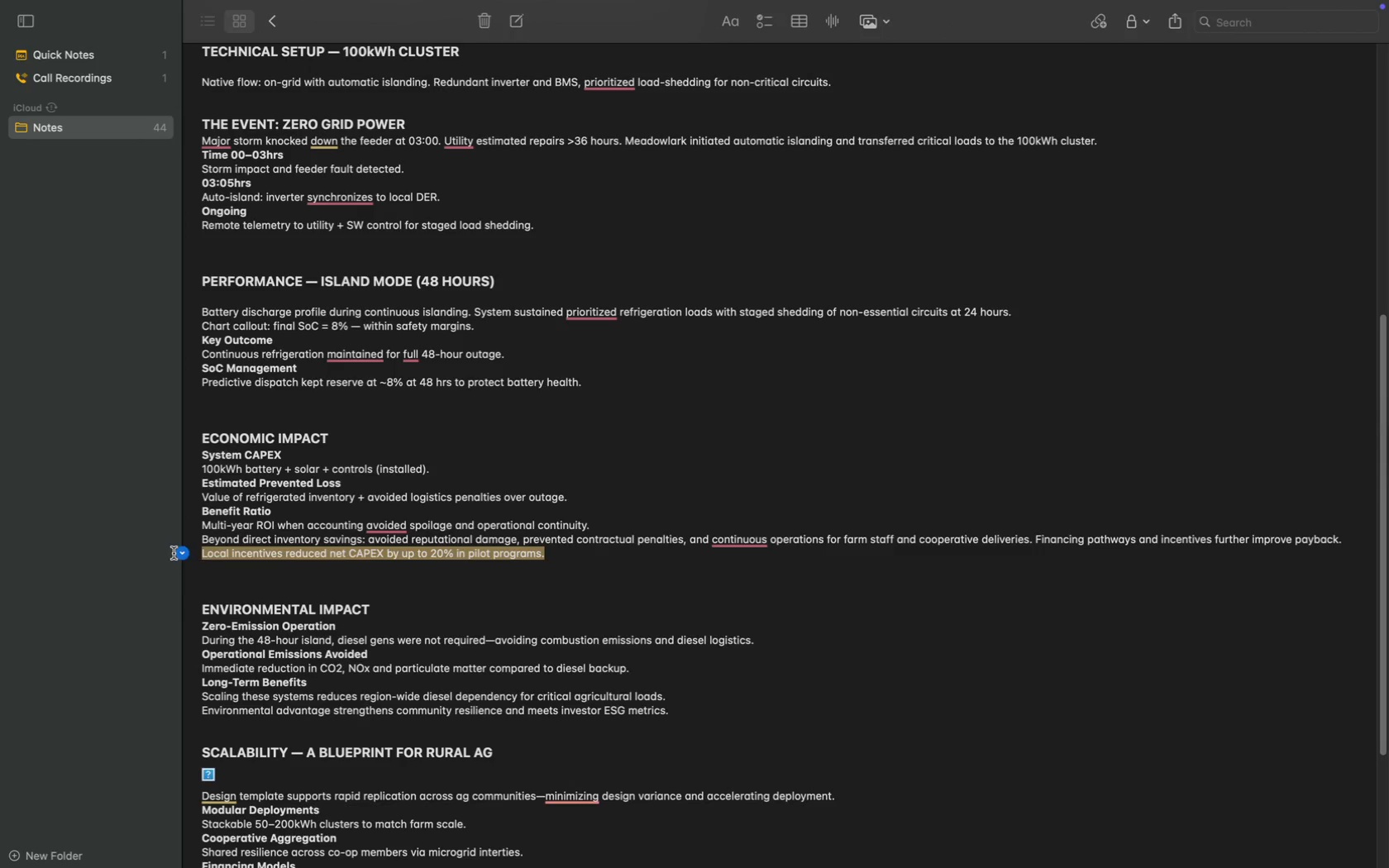 
key(Meta+C)
 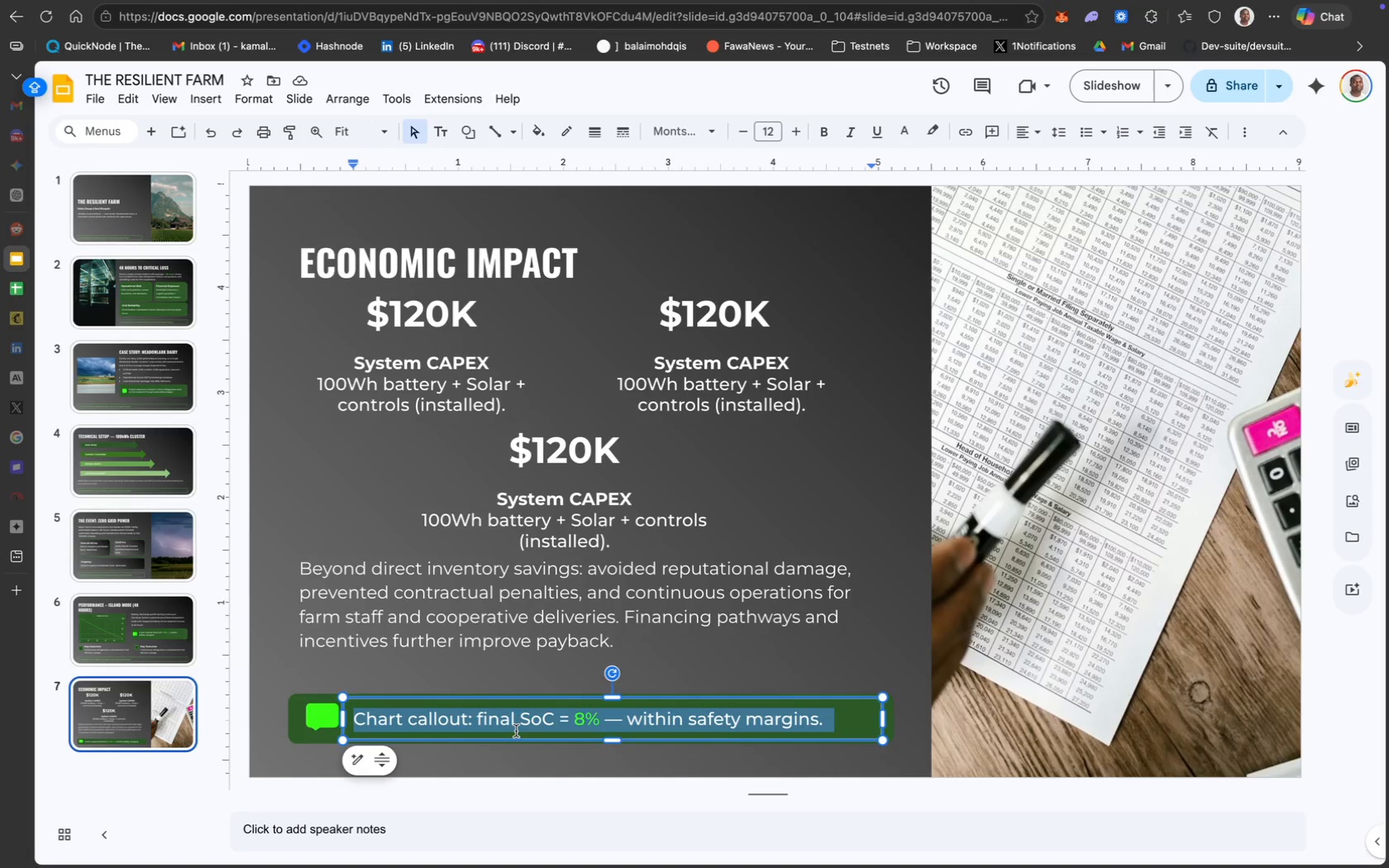 
key(Backspace)
 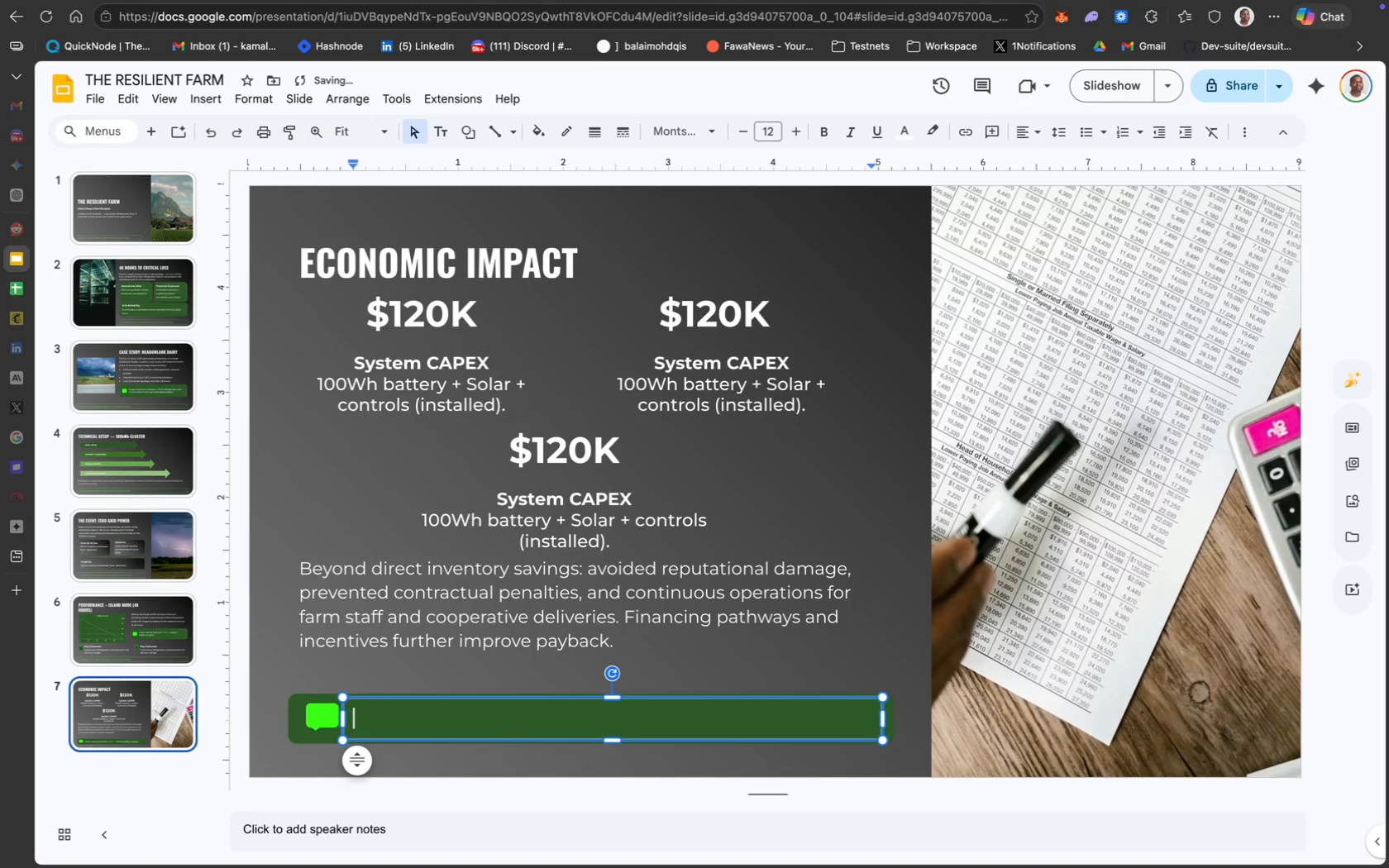 
key(Meta+CommandLeft)
 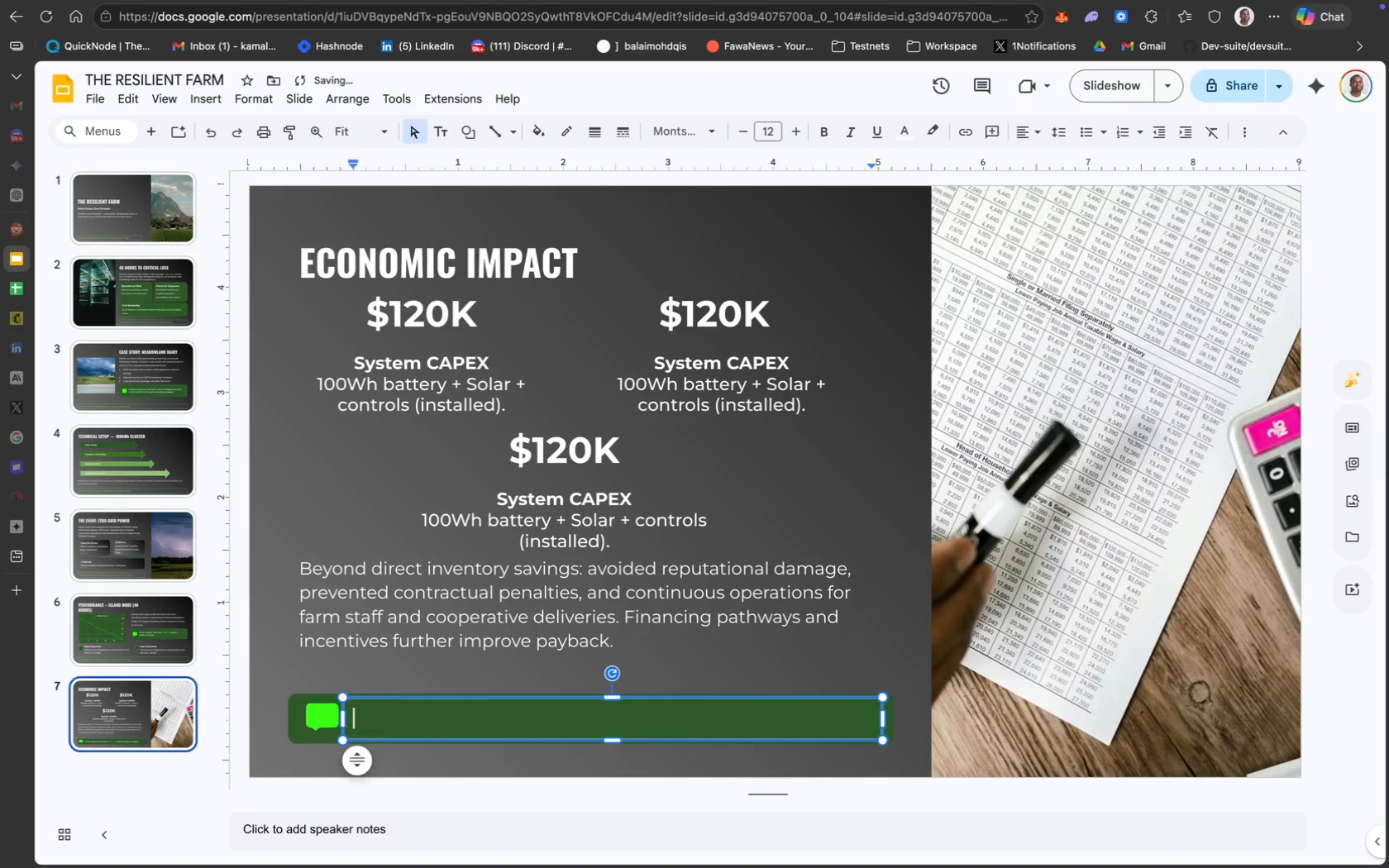 
key(Meta+V)
 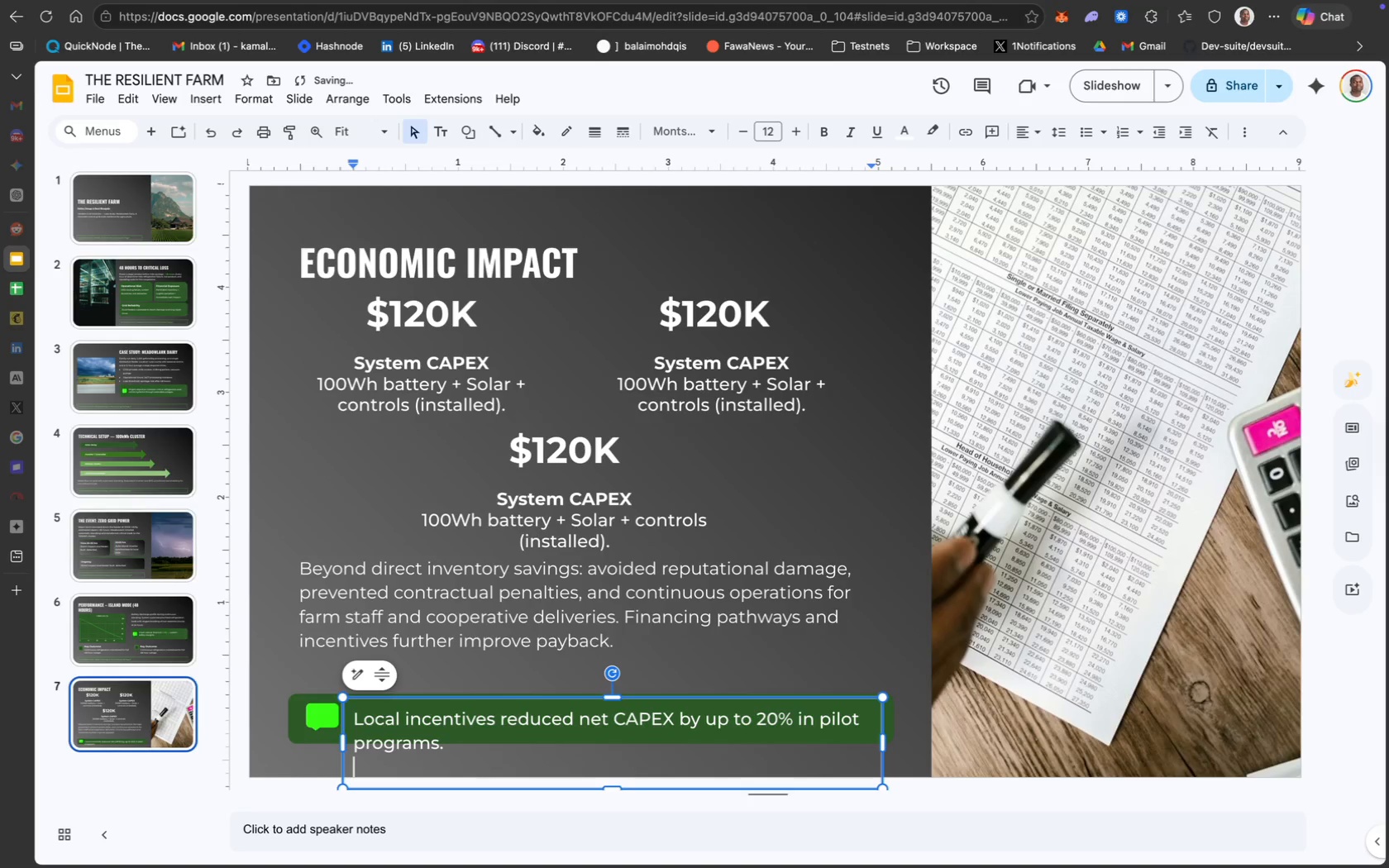 
key(Backspace)
 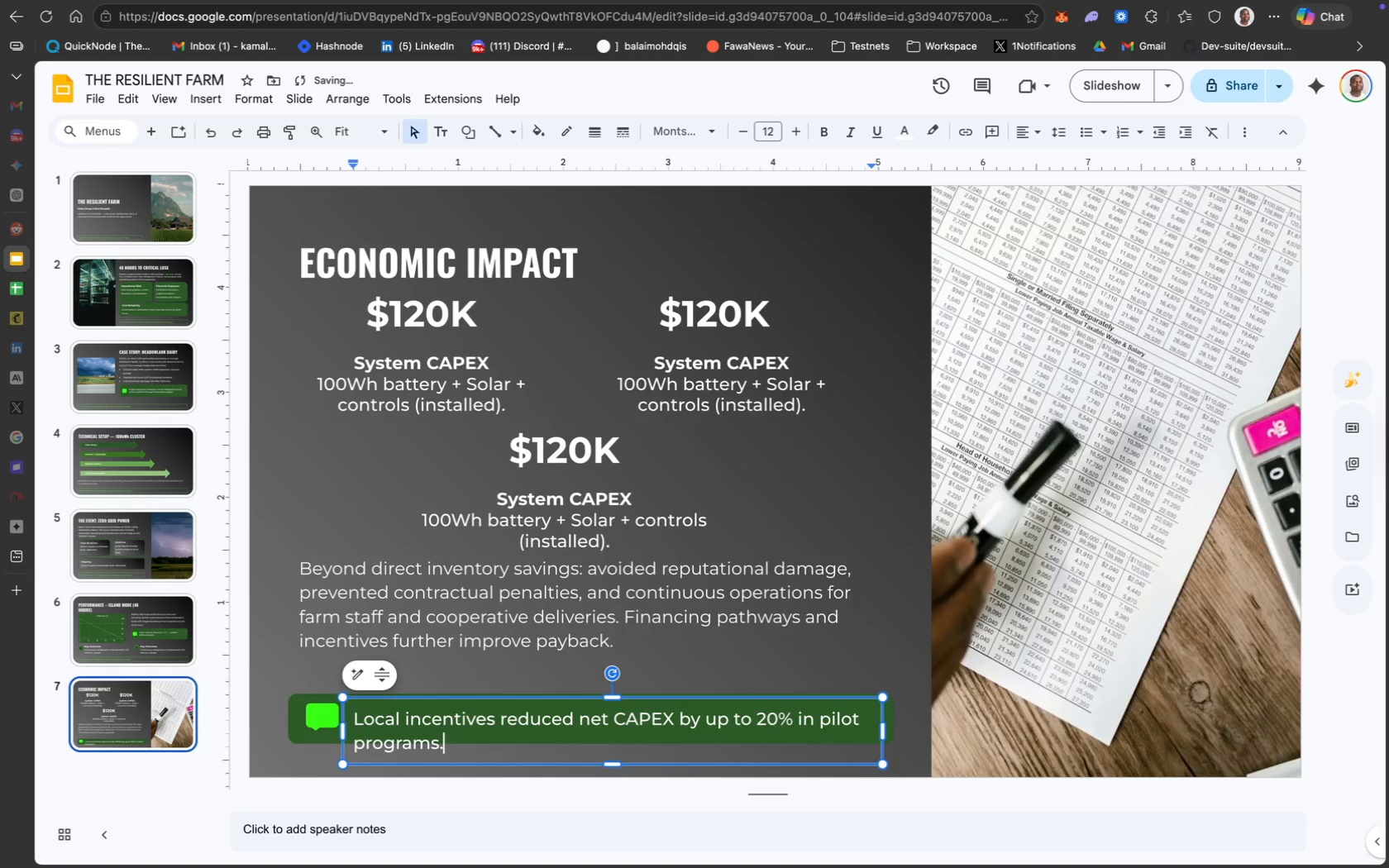 
key(Meta+A)
 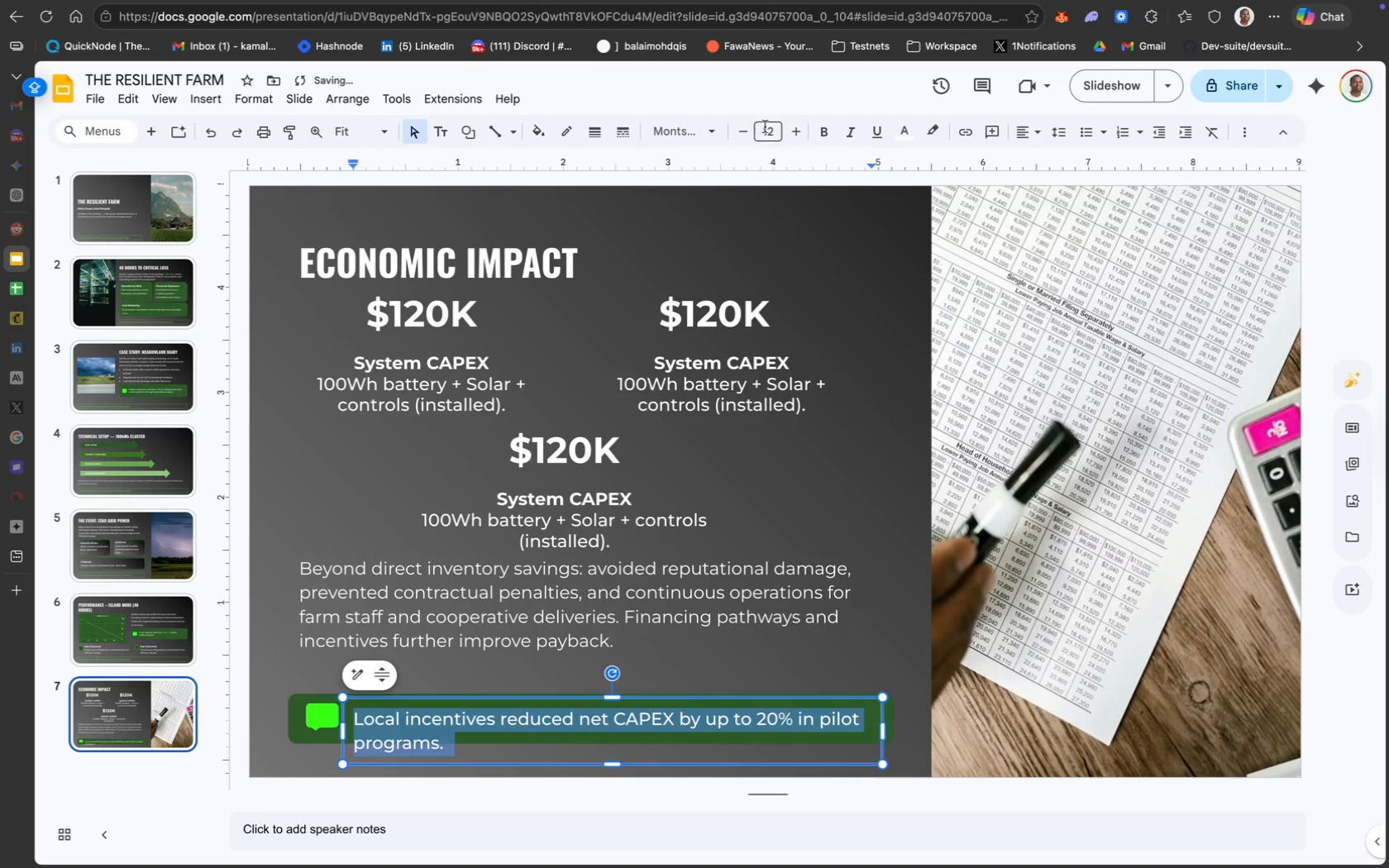 
type(10)
 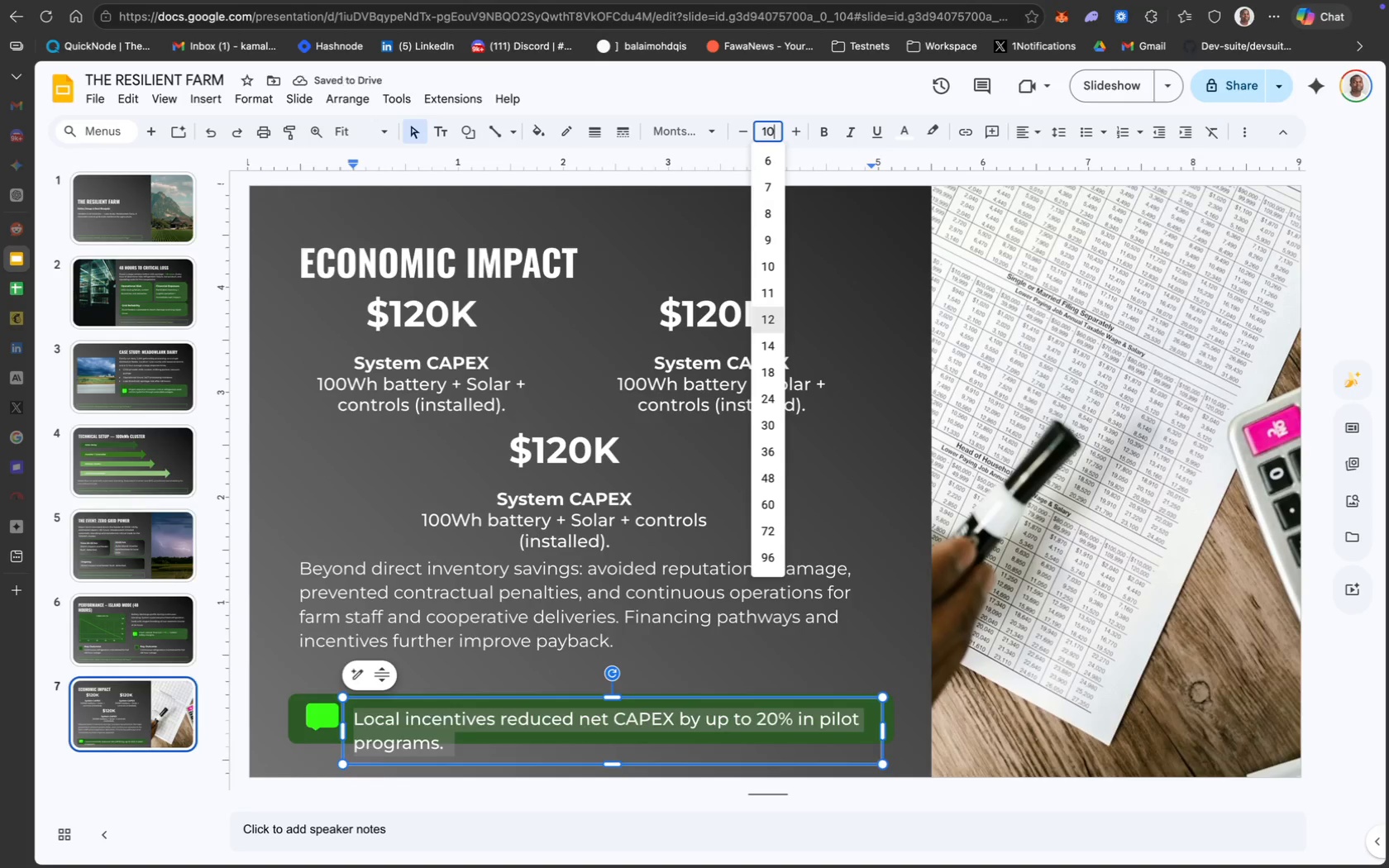 
key(Enter)
 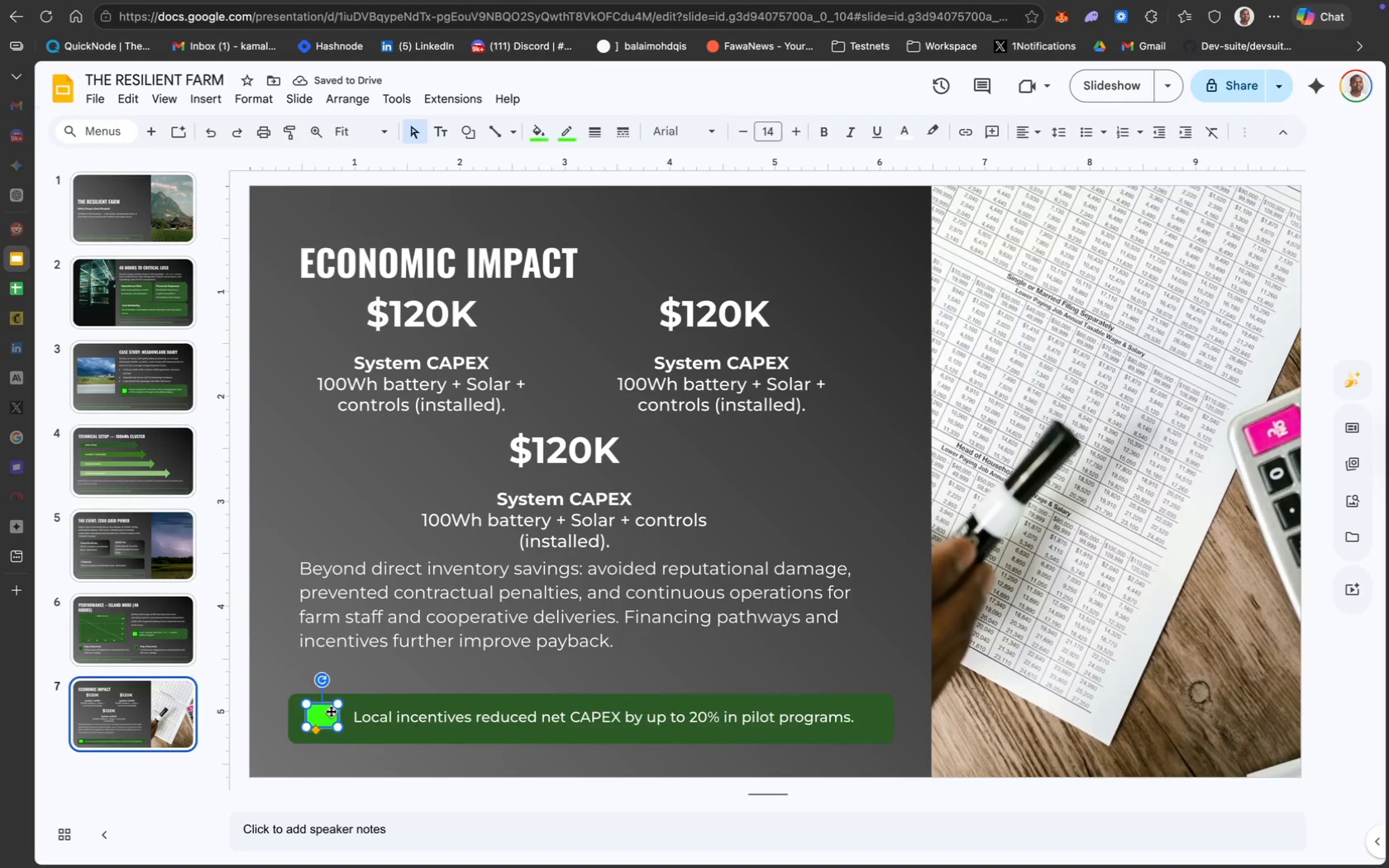 
left_click_drag(start_coordinate=[336, 713], to_coordinate=[331, 713])
 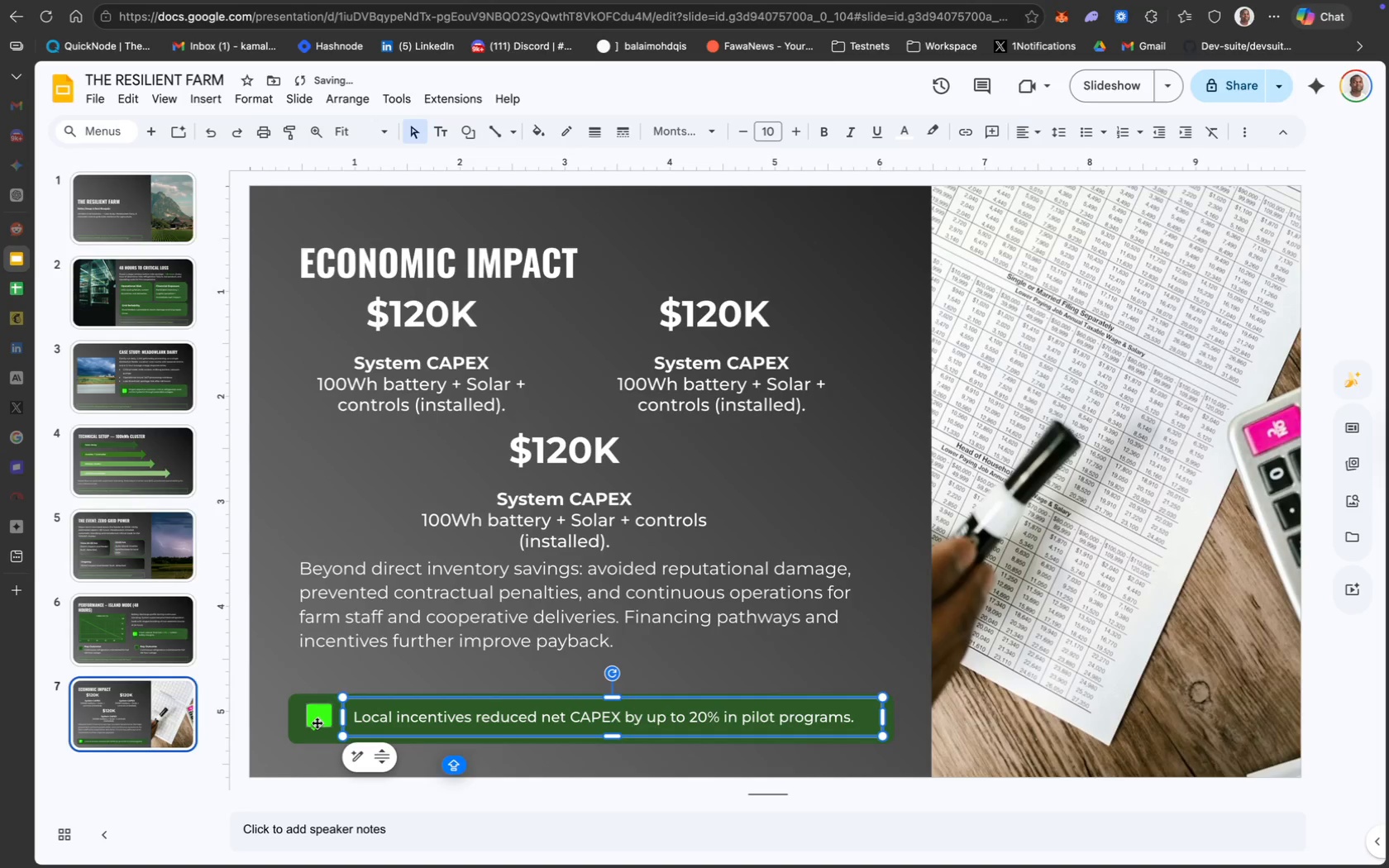 
left_click_drag(start_coordinate=[320, 718], to_coordinate=[320, 722])
 